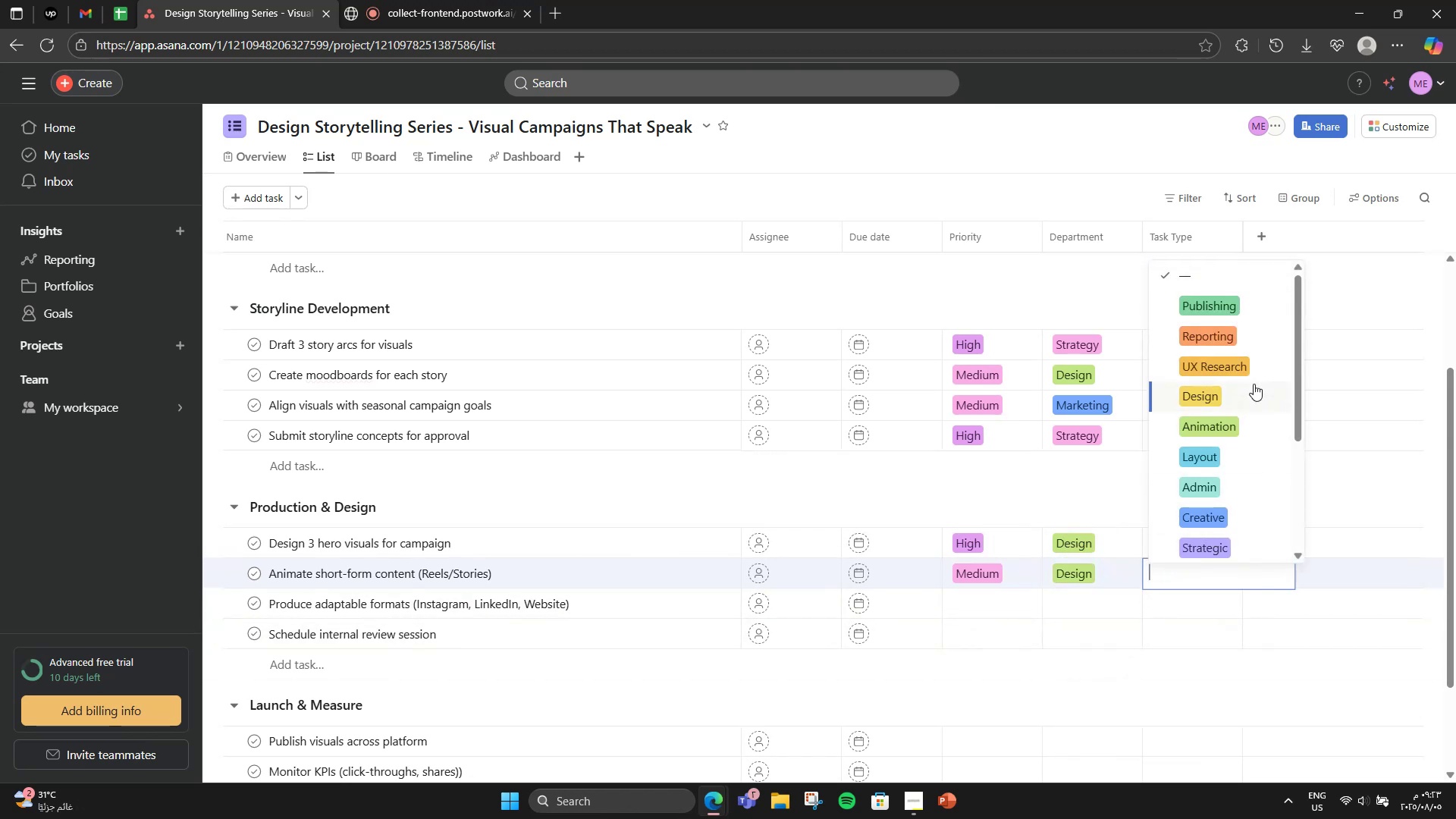 
left_click([1245, 420])
 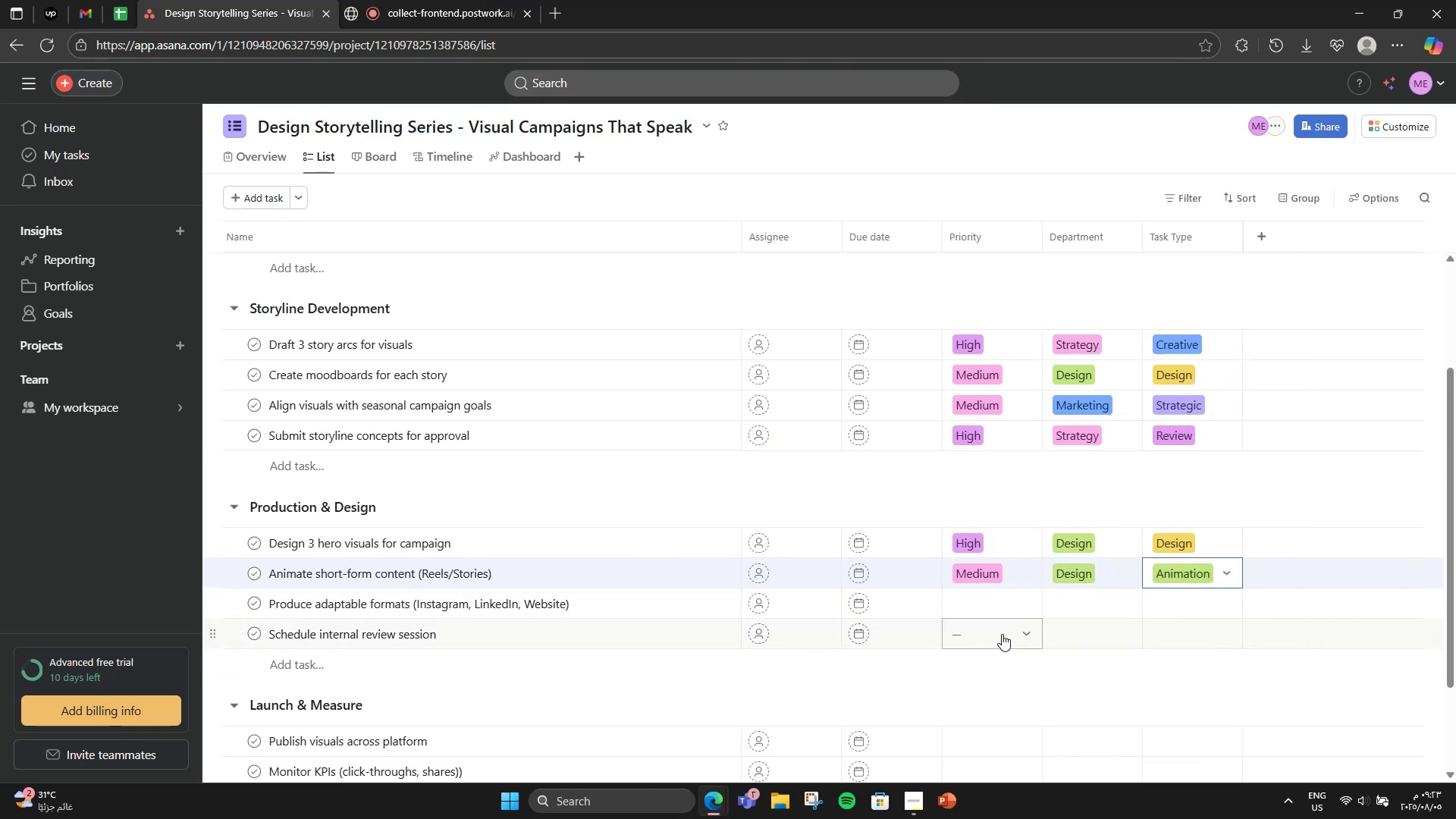 
left_click([1002, 606])
 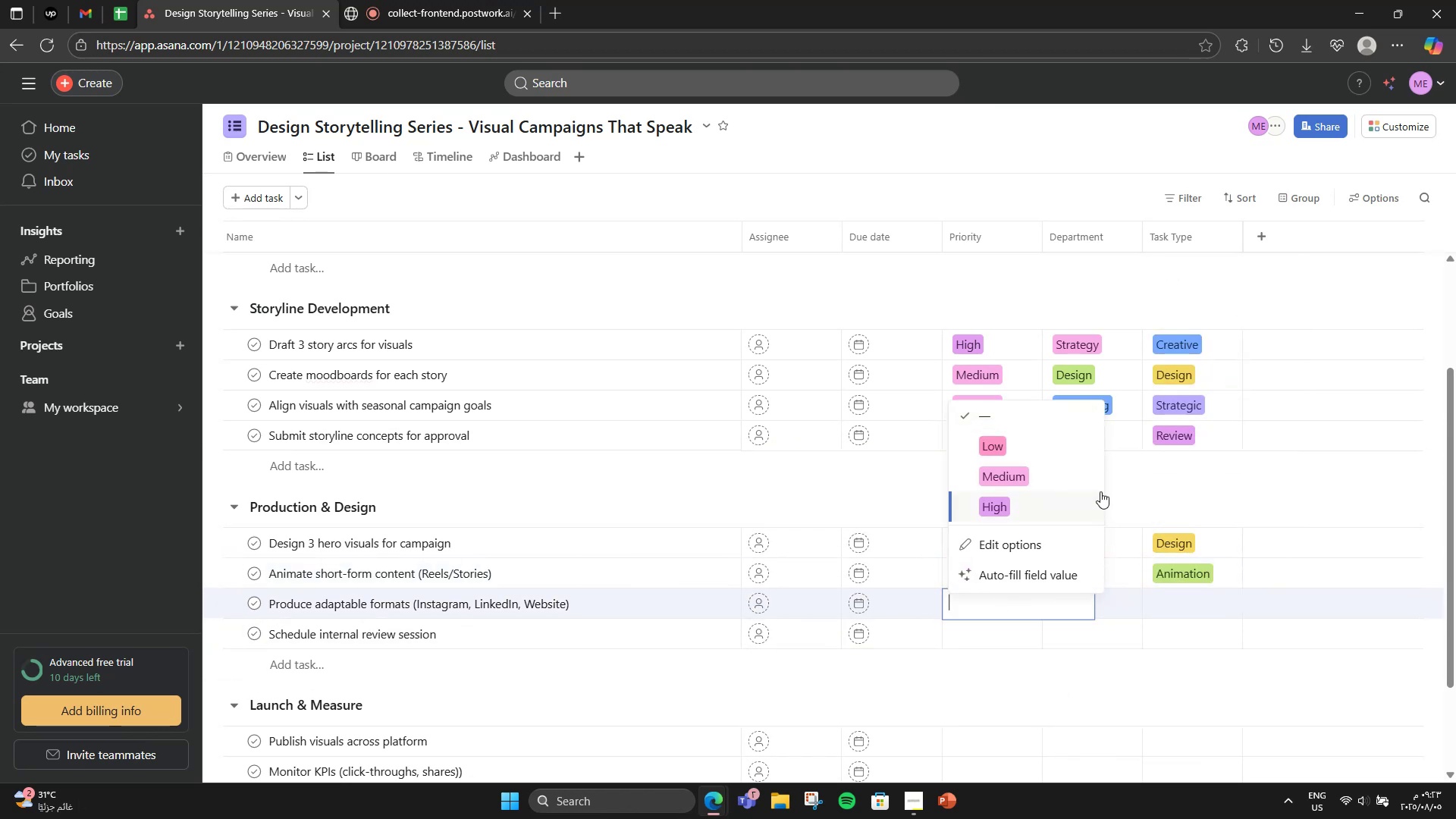 
left_click([1063, 487])
 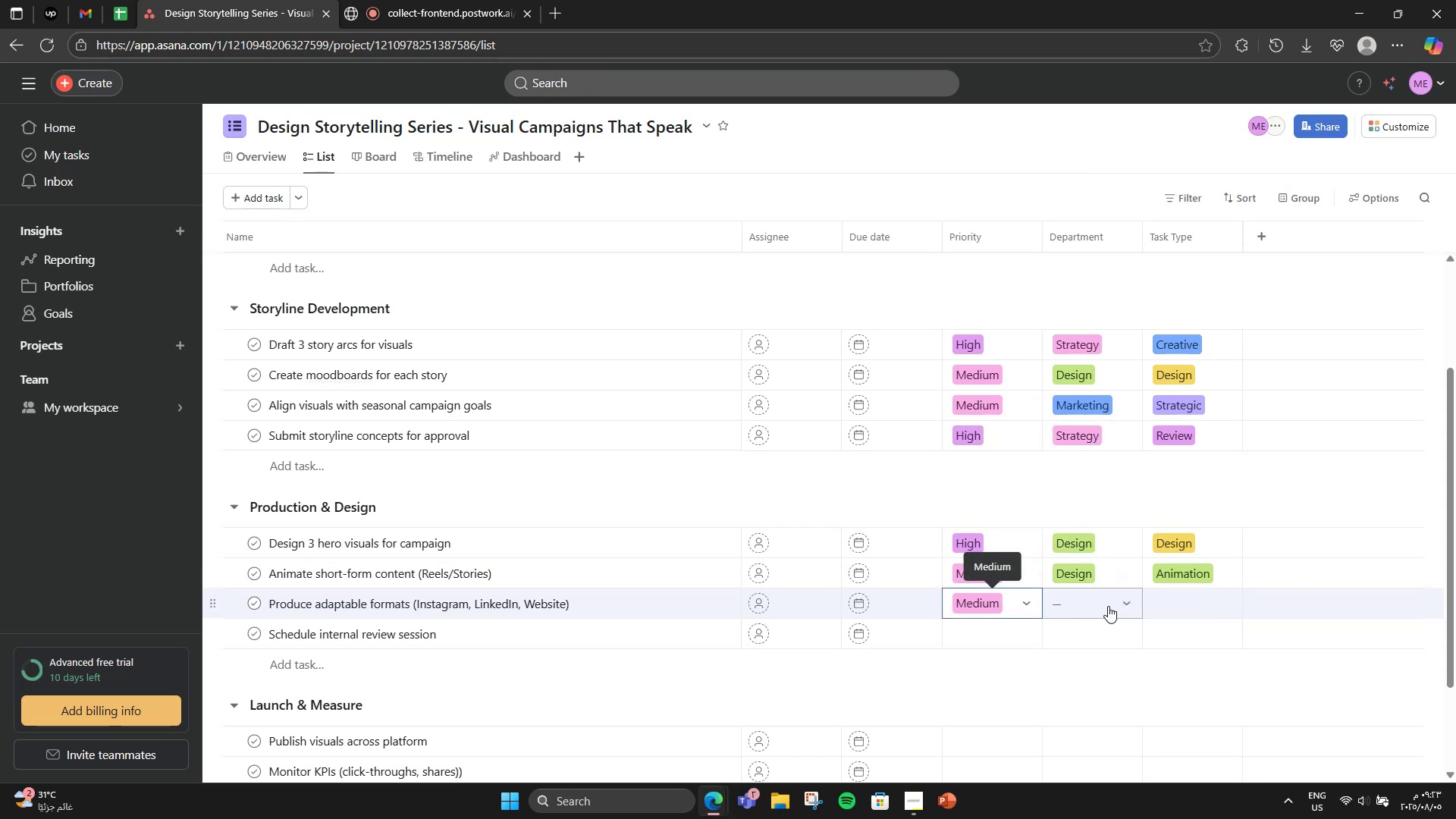 
left_click([1108, 606])
 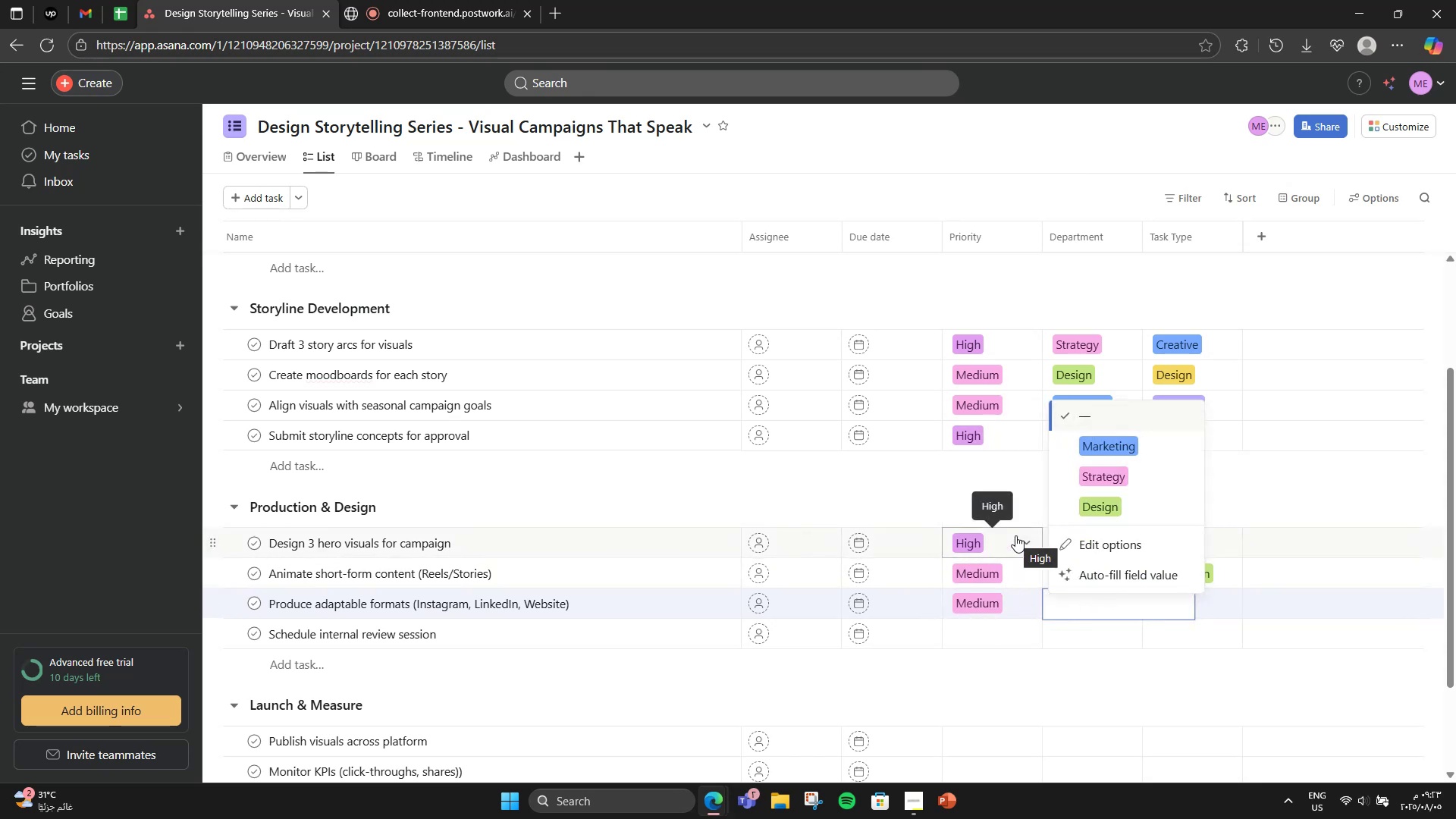 
wait(5.46)
 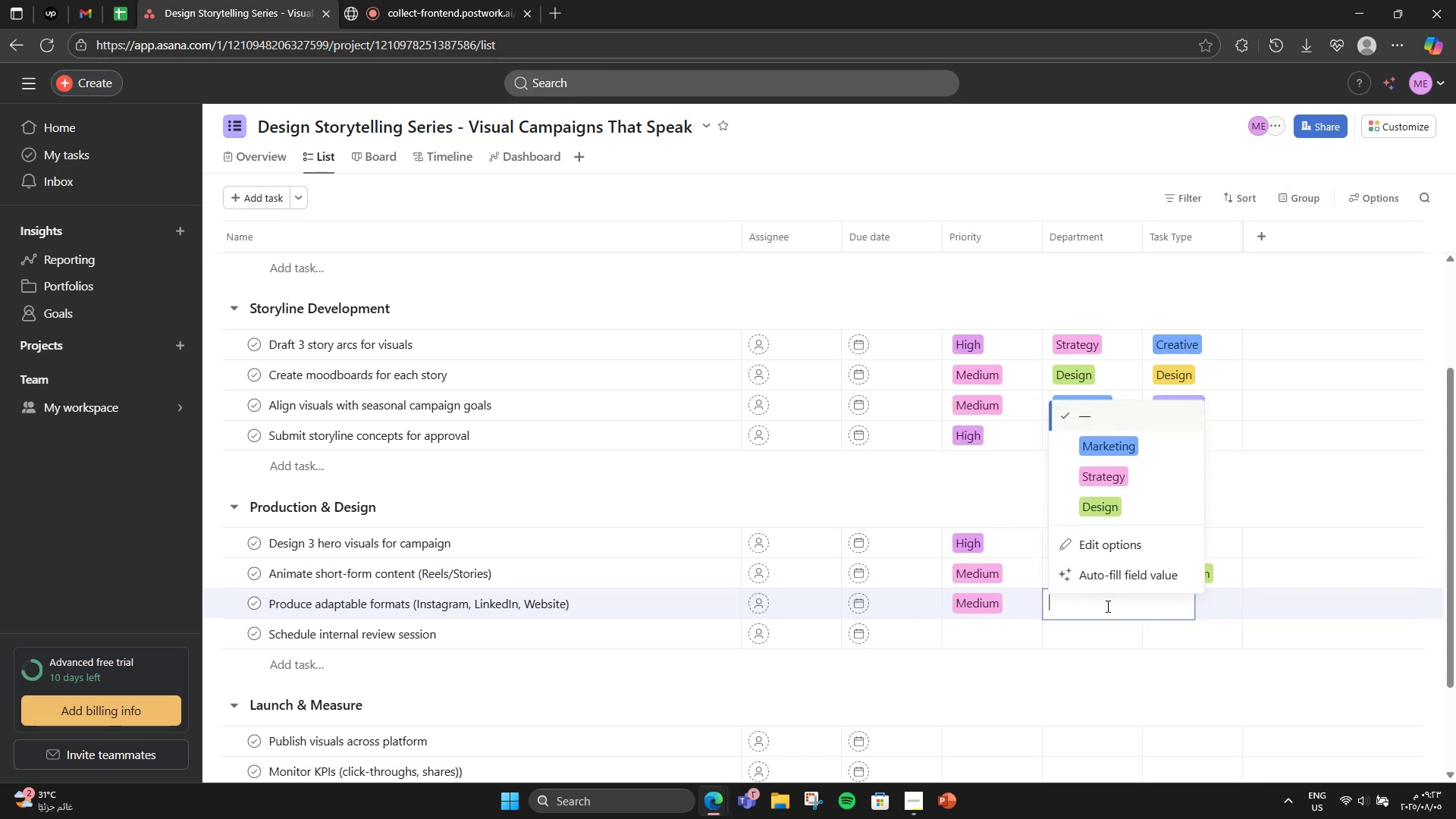 
left_click([1084, 504])
 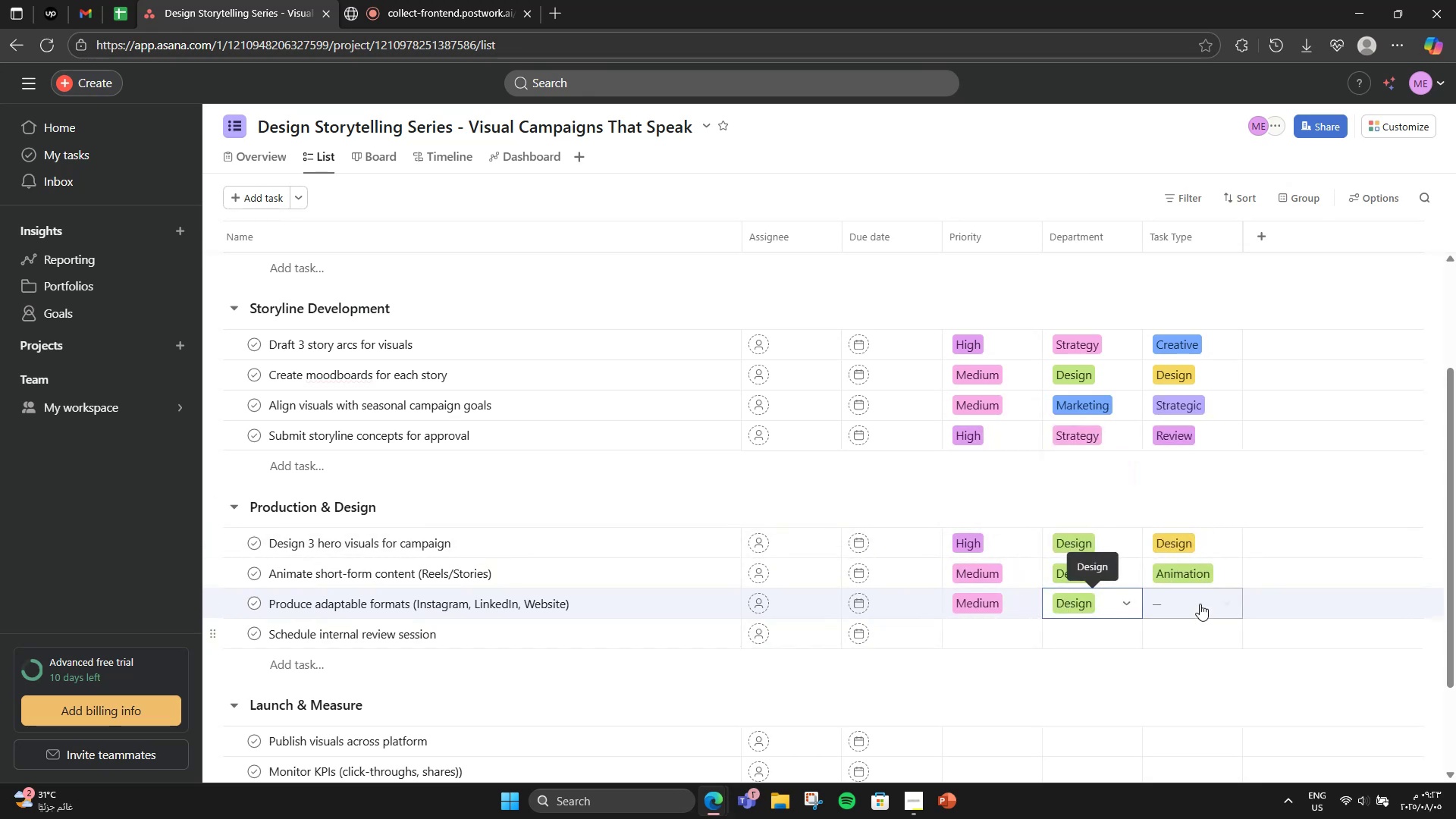 
left_click([1197, 599])
 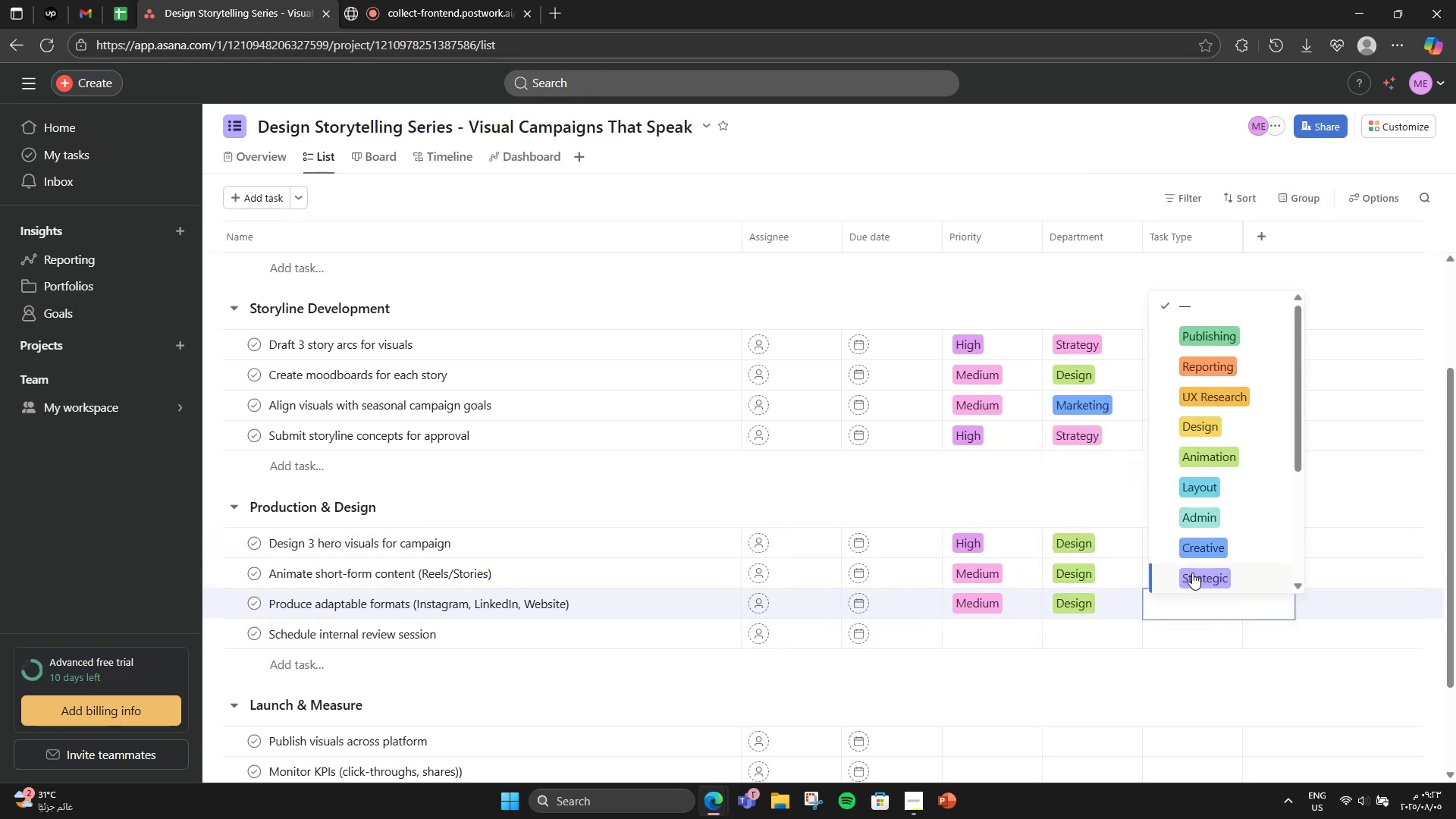 
left_click([1171, 485])
 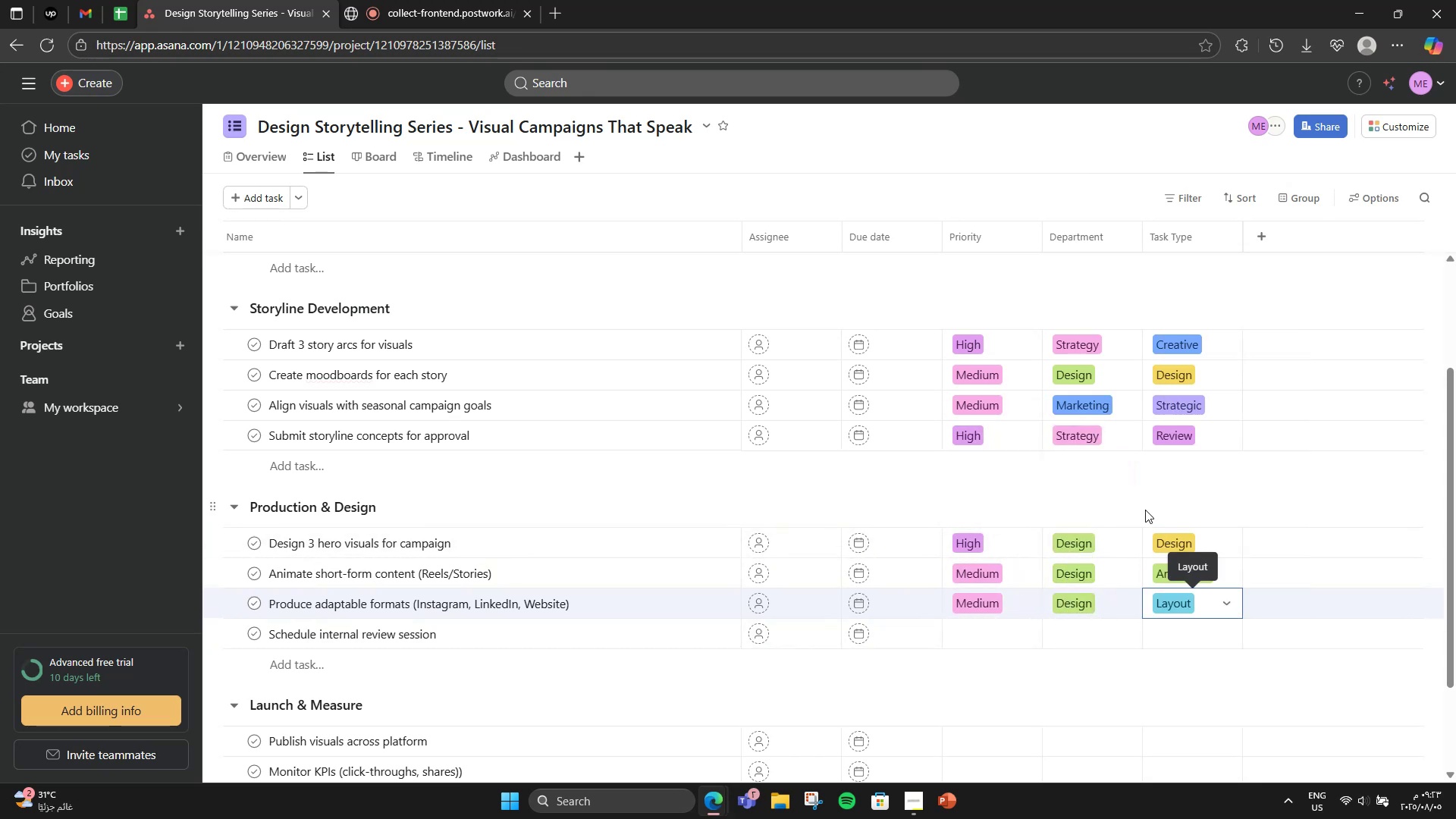 
left_click([1145, 510])
 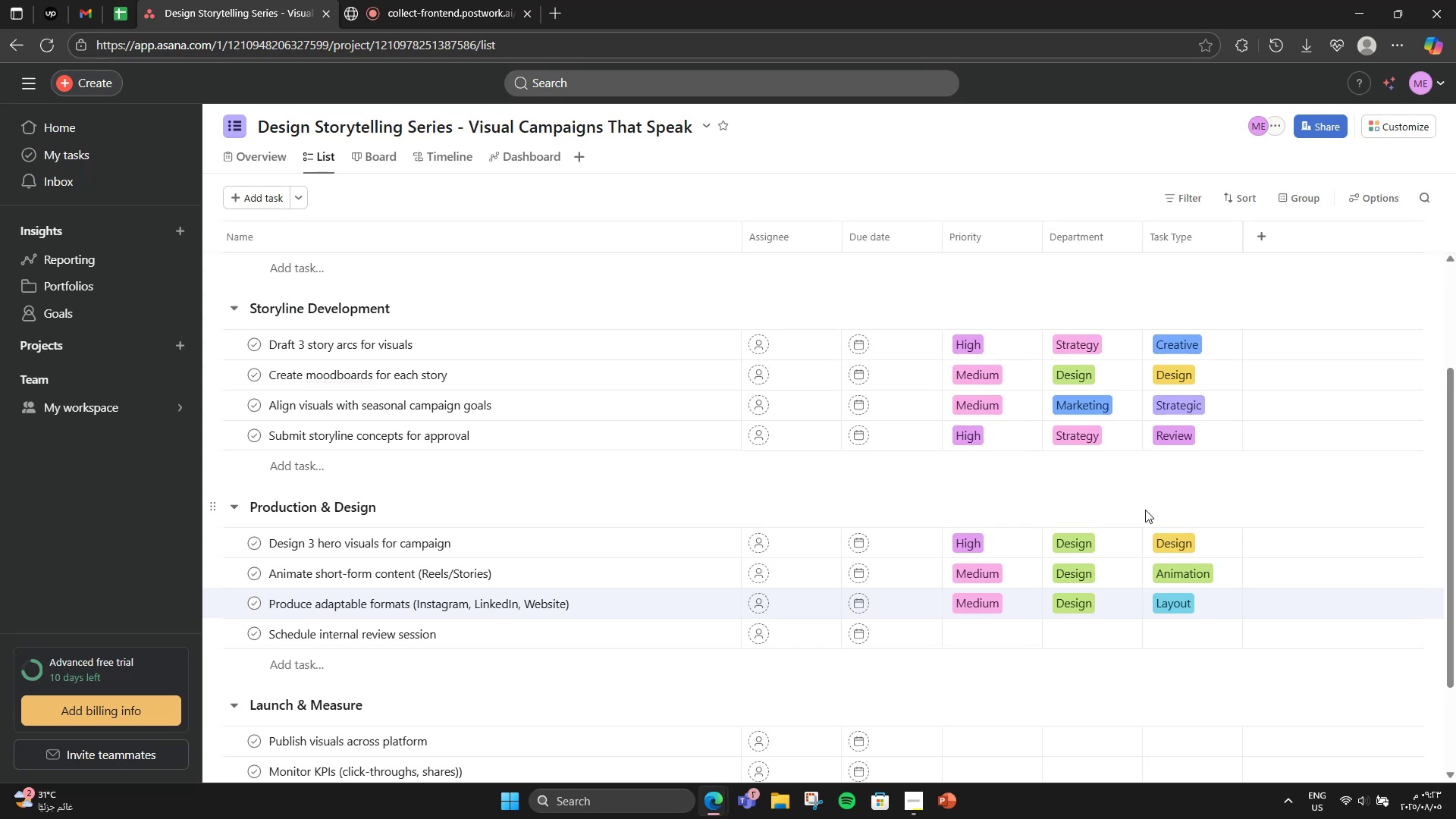 
left_click([1006, 628])
 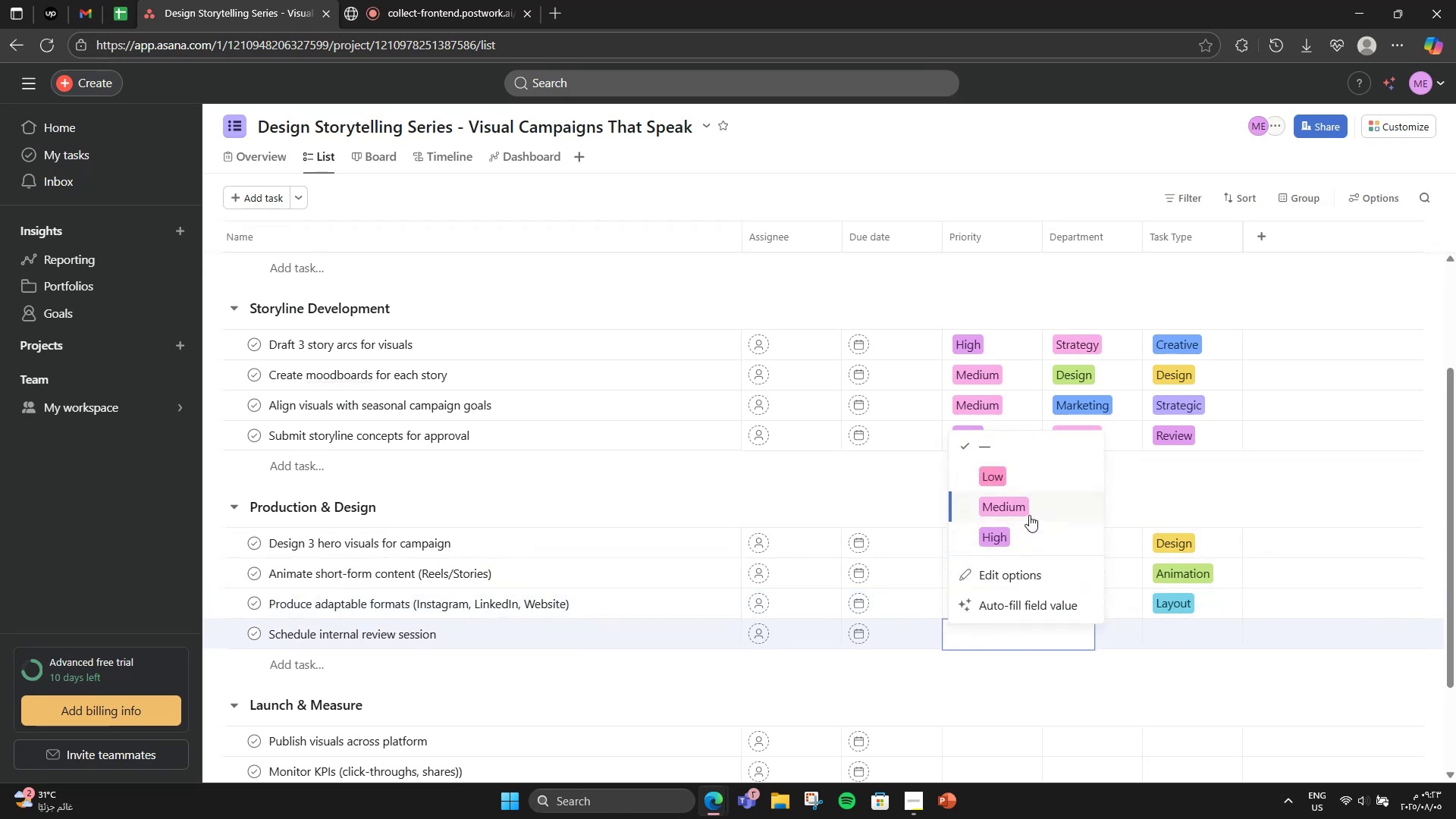 
left_click([1051, 481])
 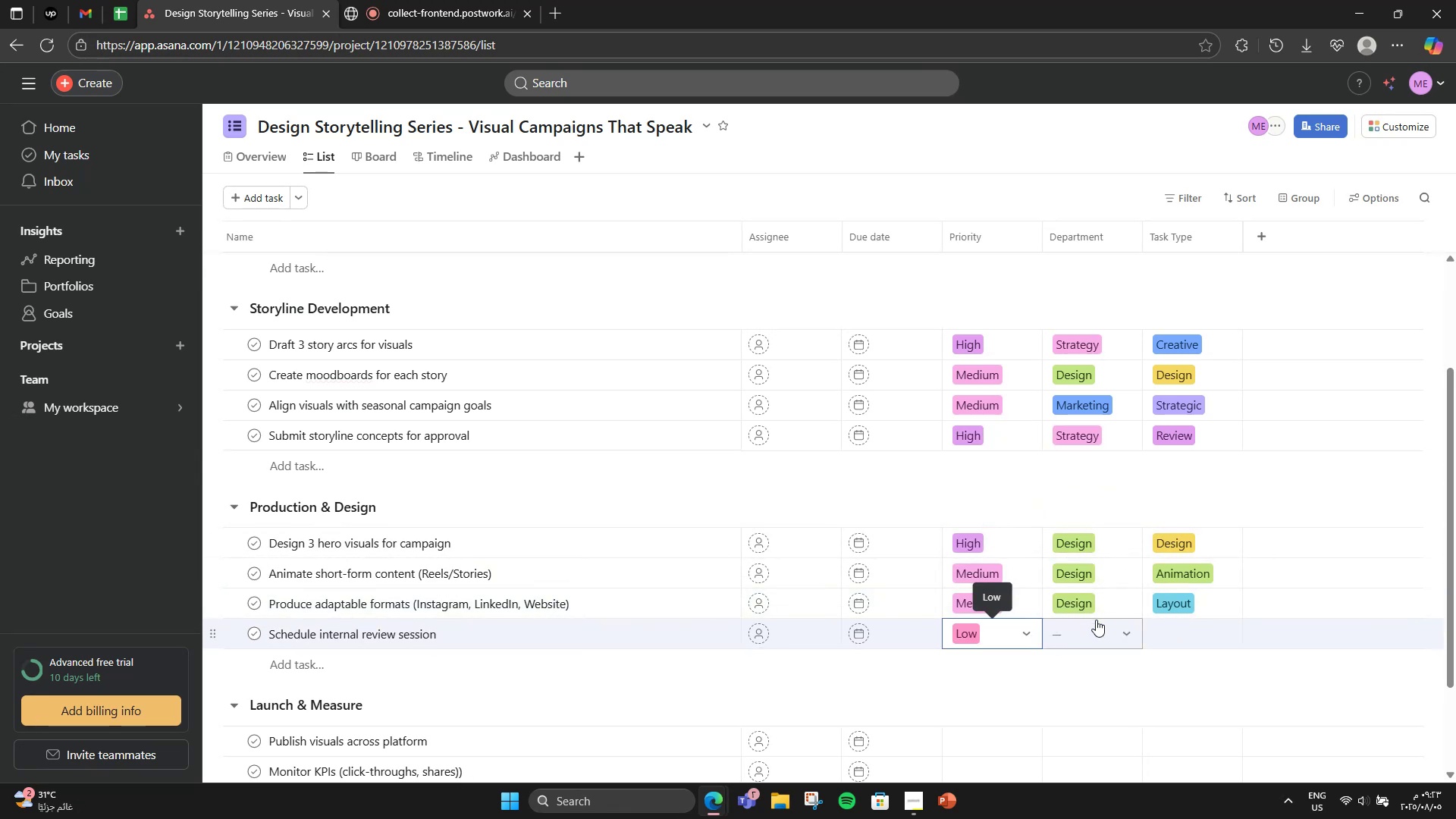 
left_click([1097, 620])
 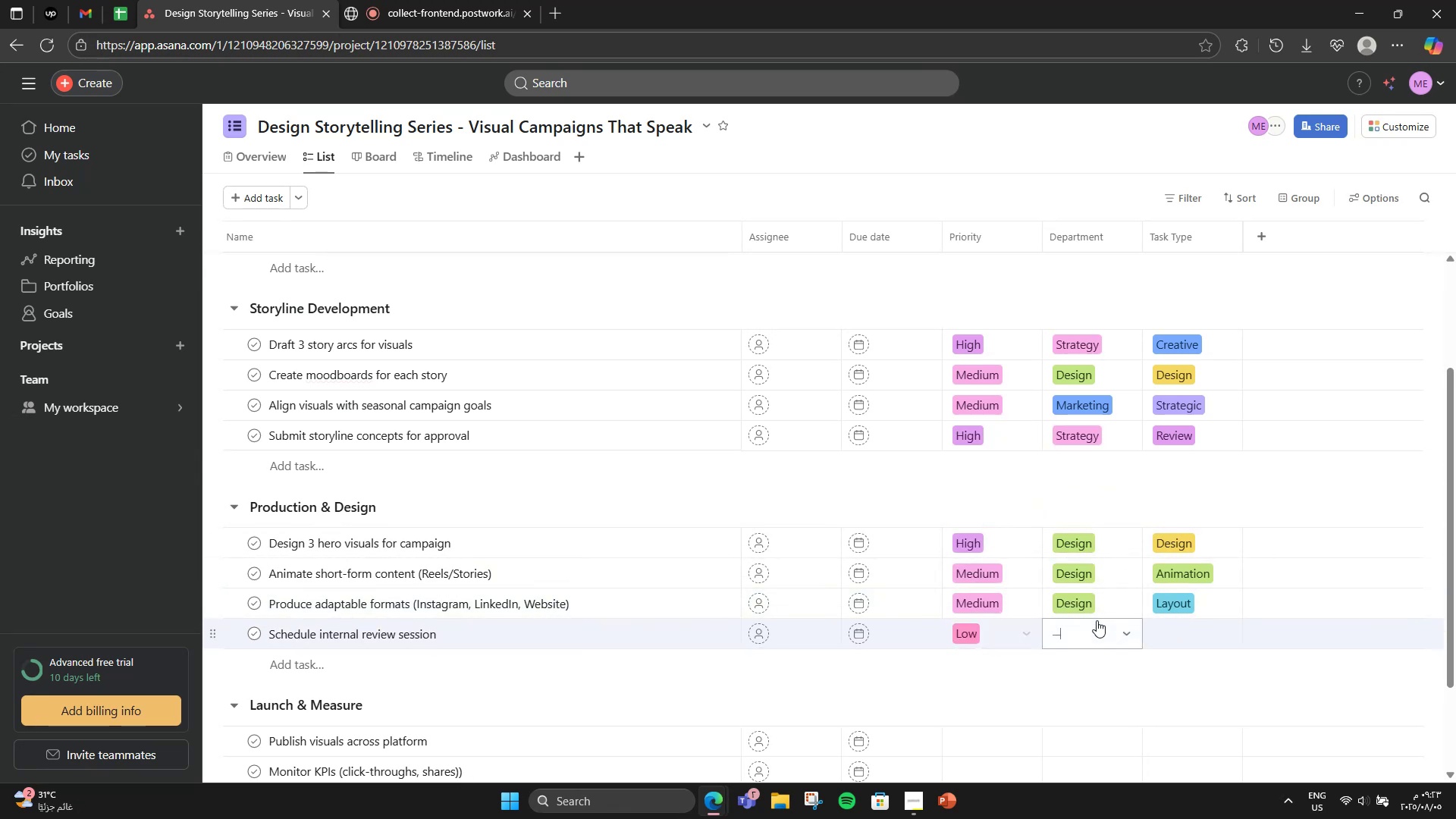 
mouse_move([1268, 686])
 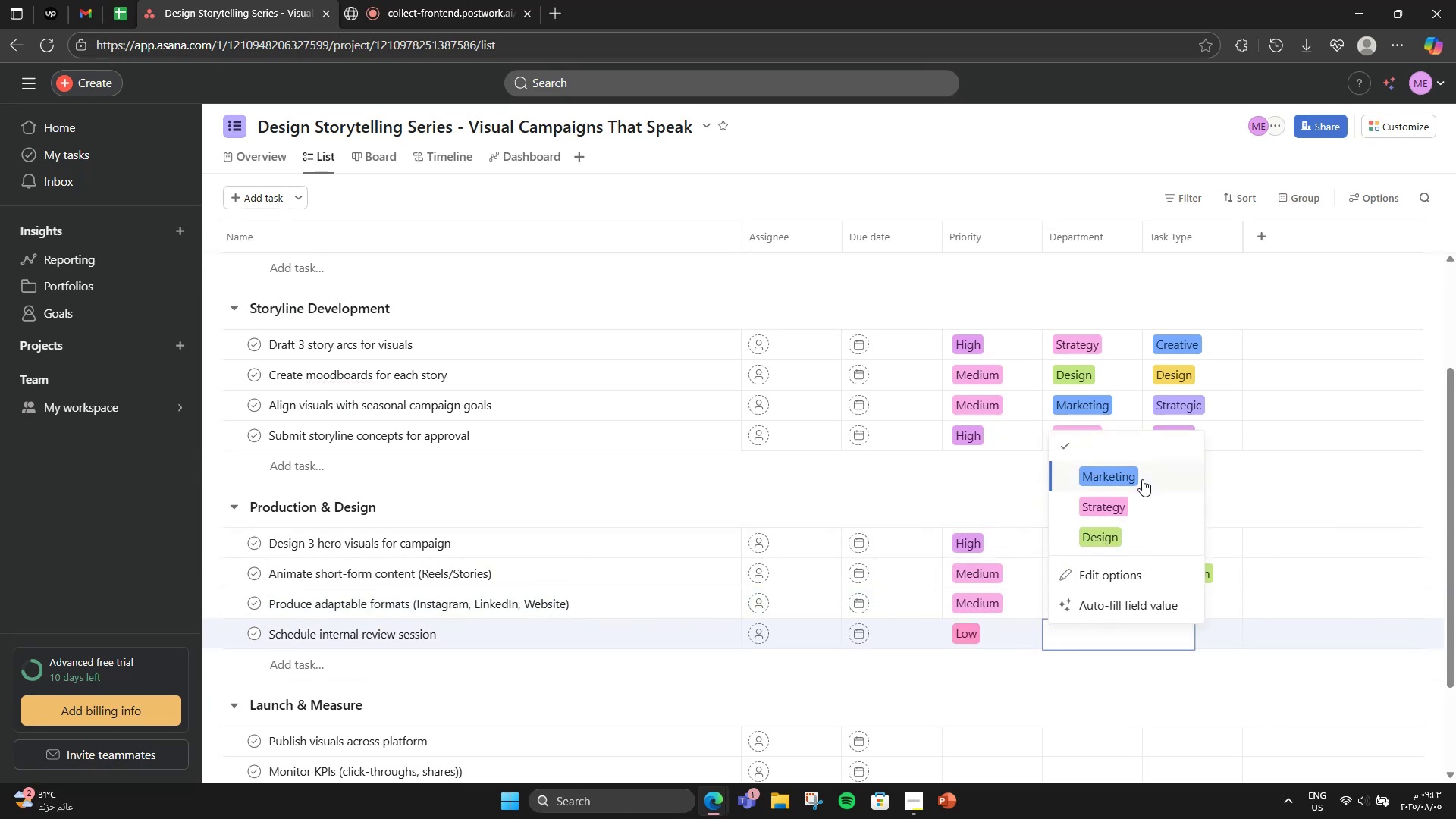 
left_click([1134, 474])
 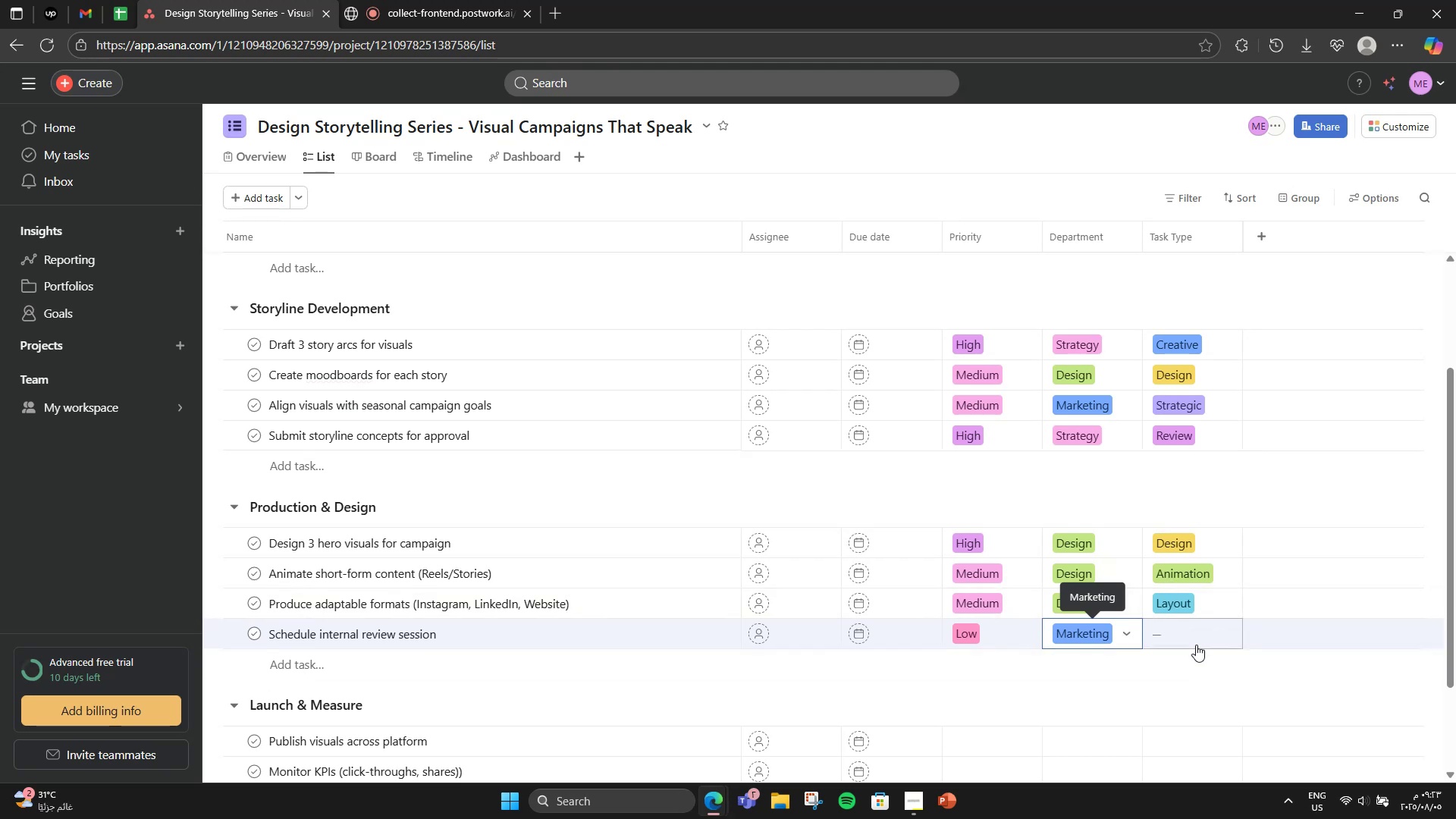 
left_click([1193, 642])
 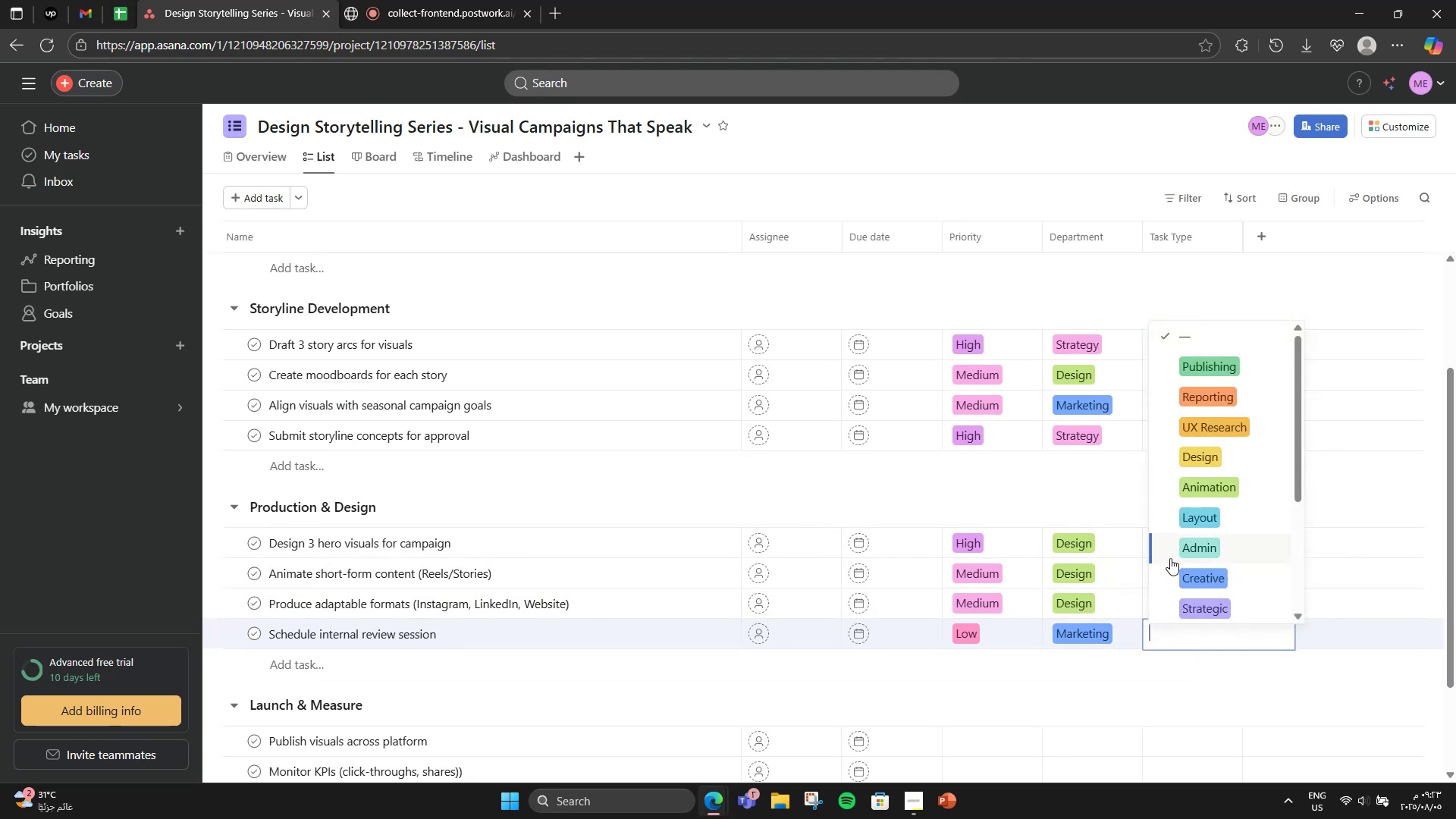 
left_click([1185, 549])
 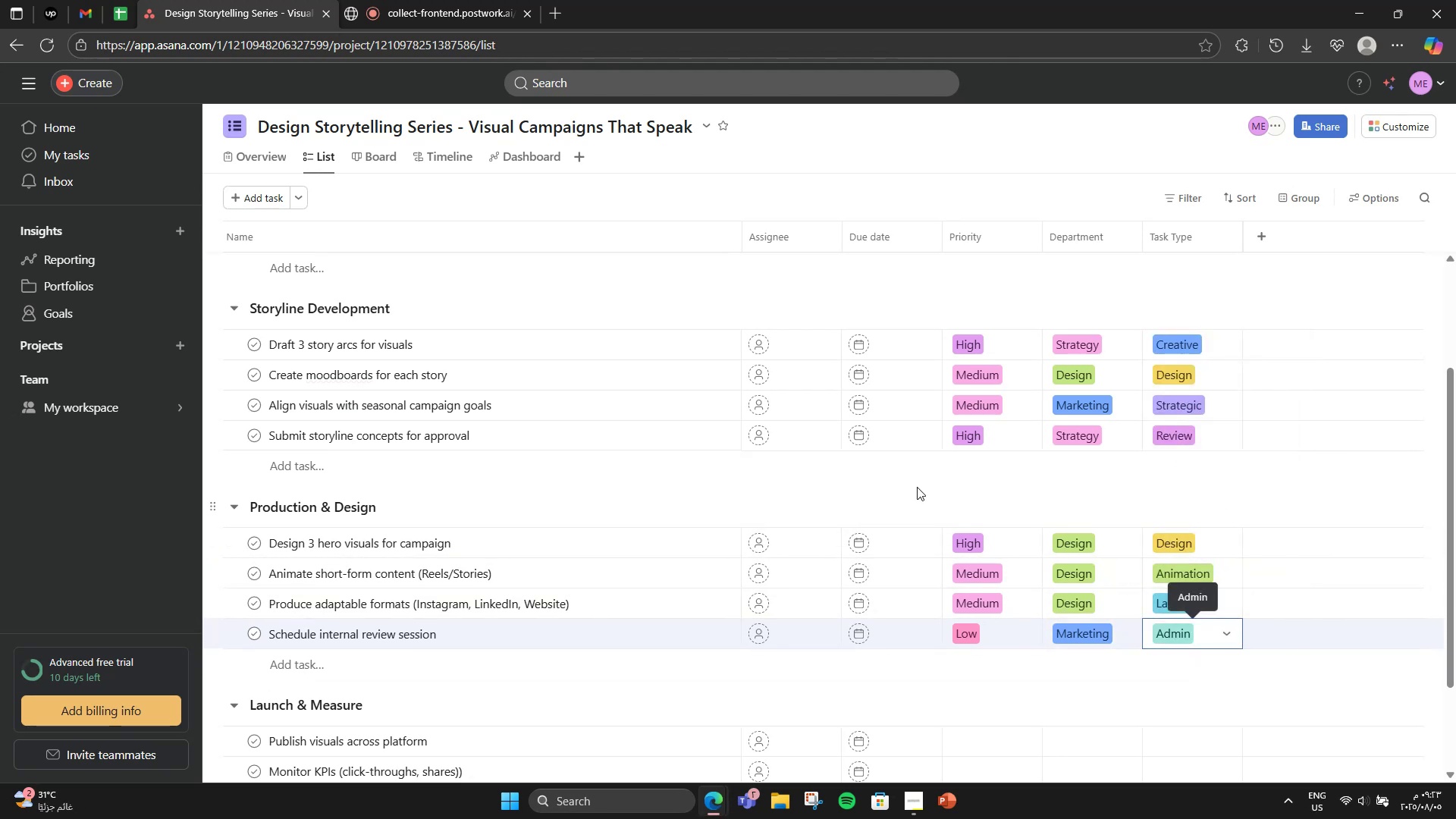 
left_click([917, 487])
 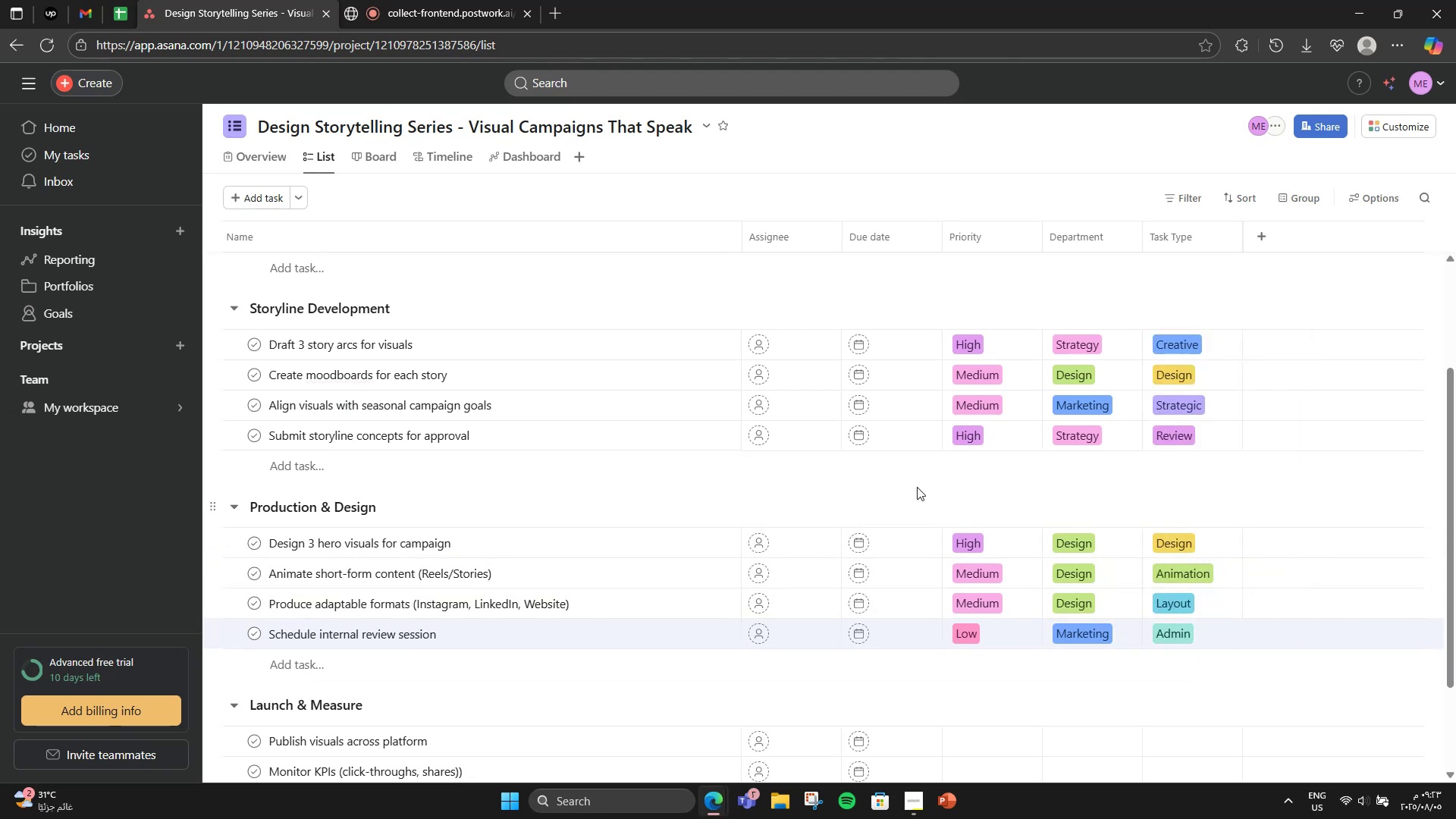 
scroll: coordinate [917, 487], scroll_direction: down, amount: 3.0
 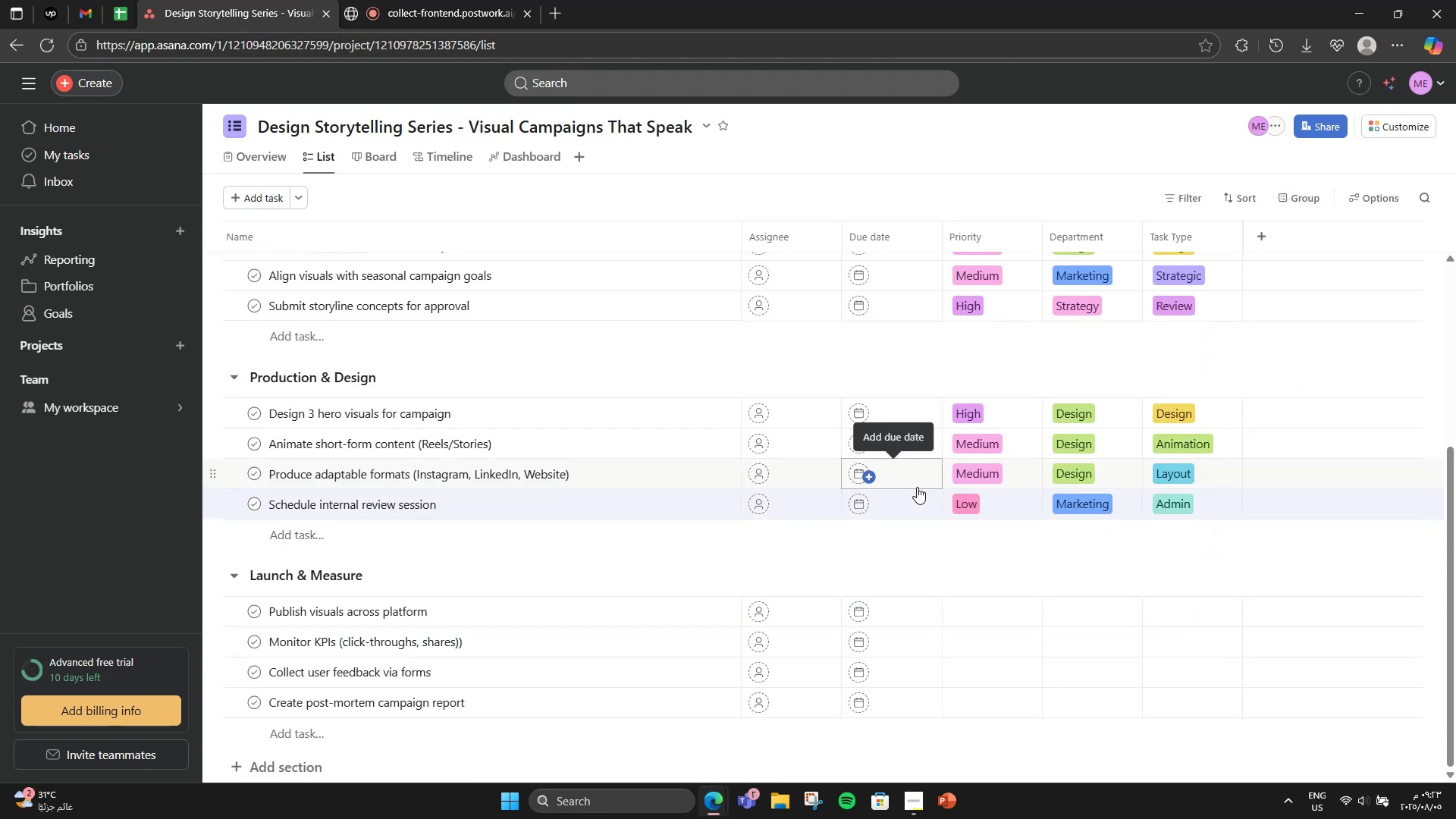 
left_click([977, 600])
 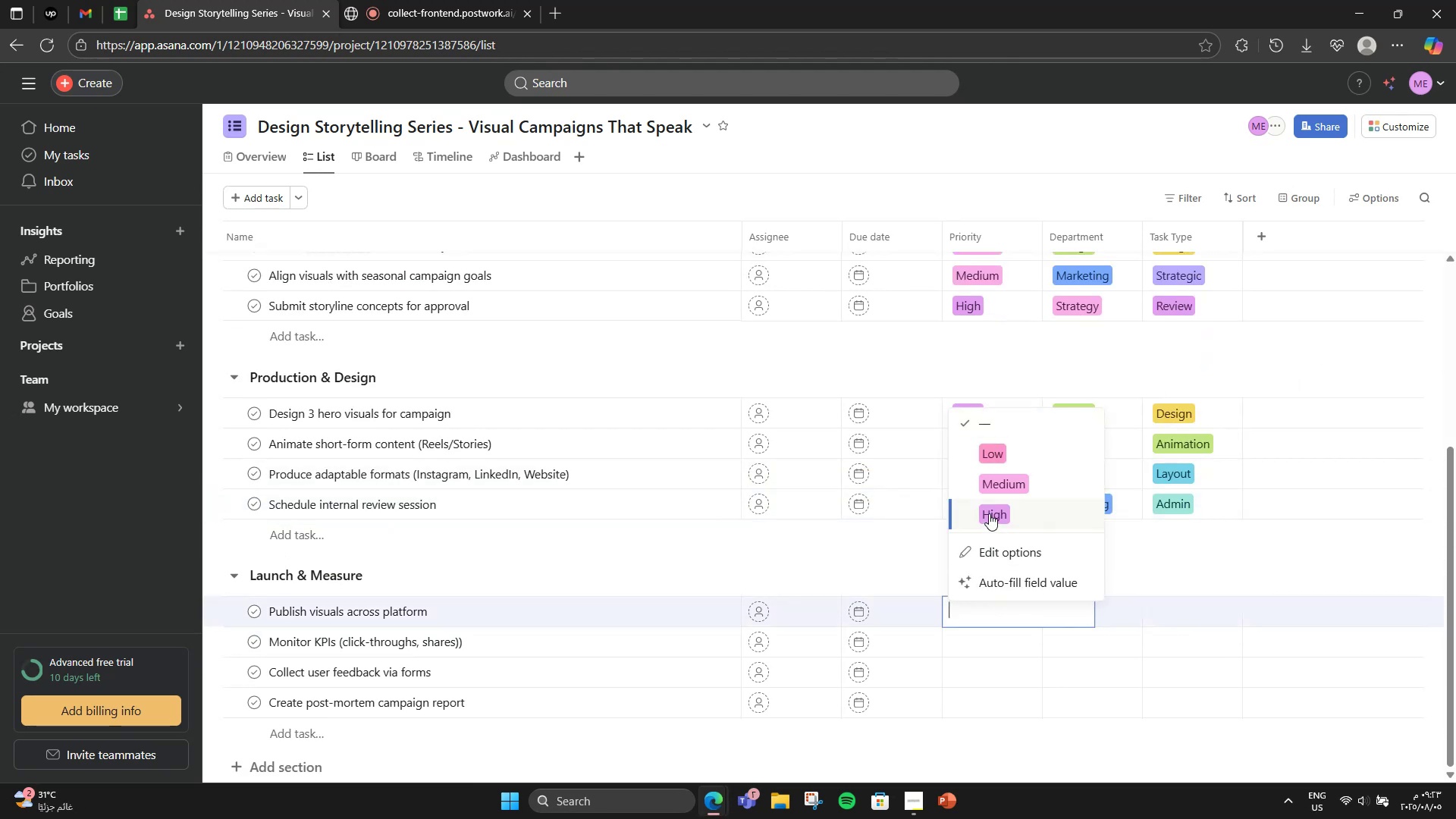 
left_click([989, 513])
 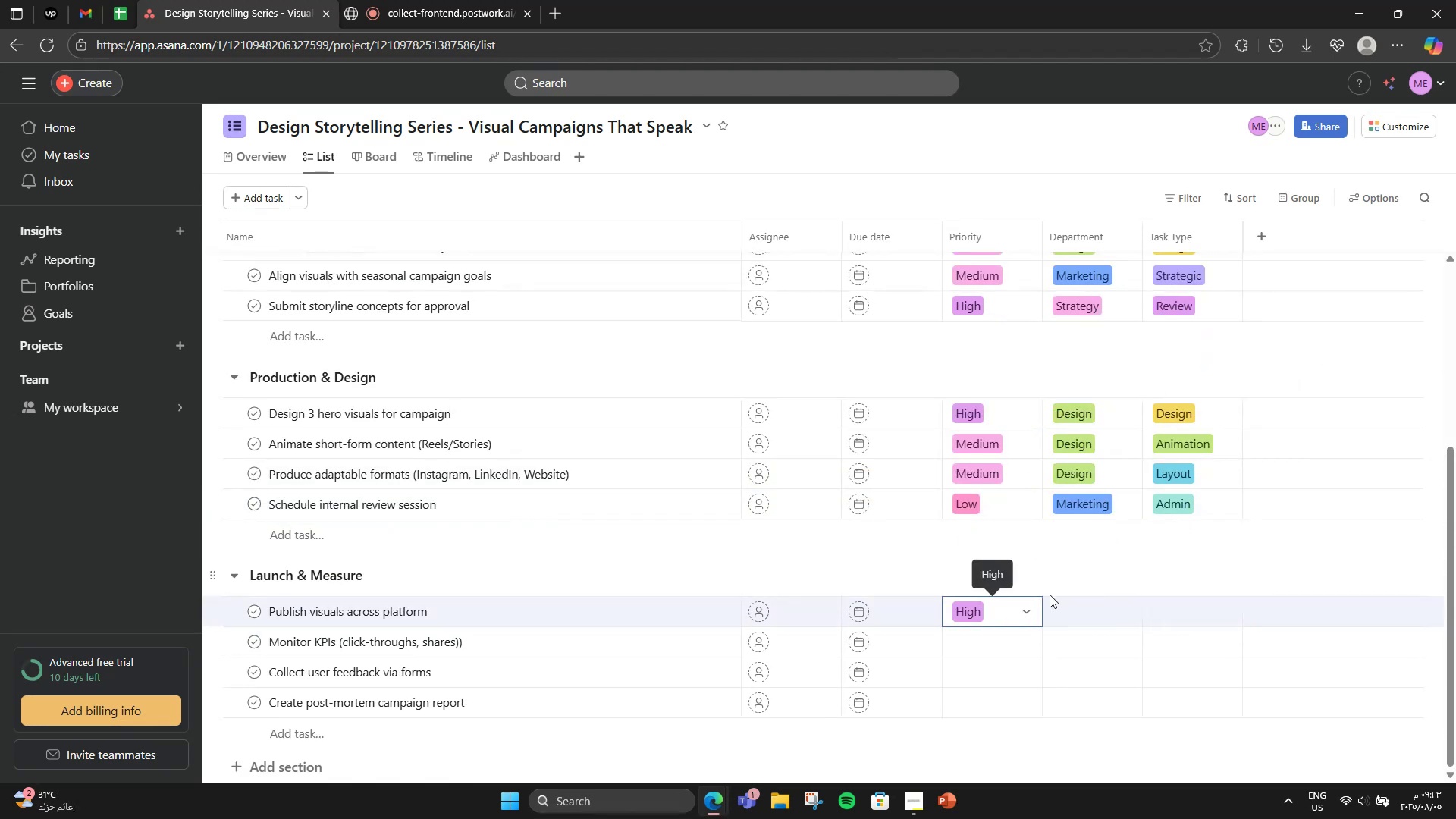 
left_click([1065, 603])
 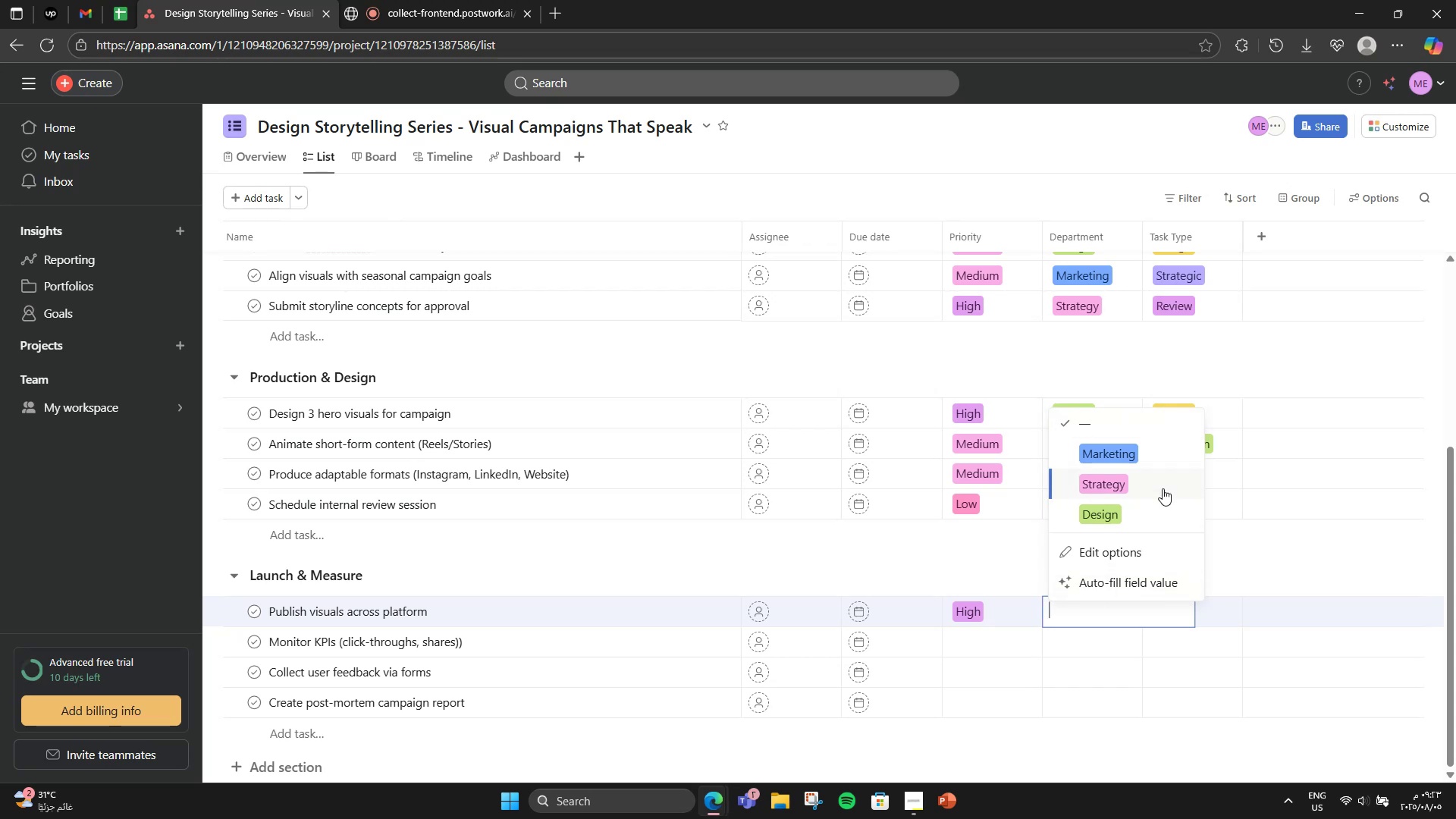 
left_click([1163, 464])
 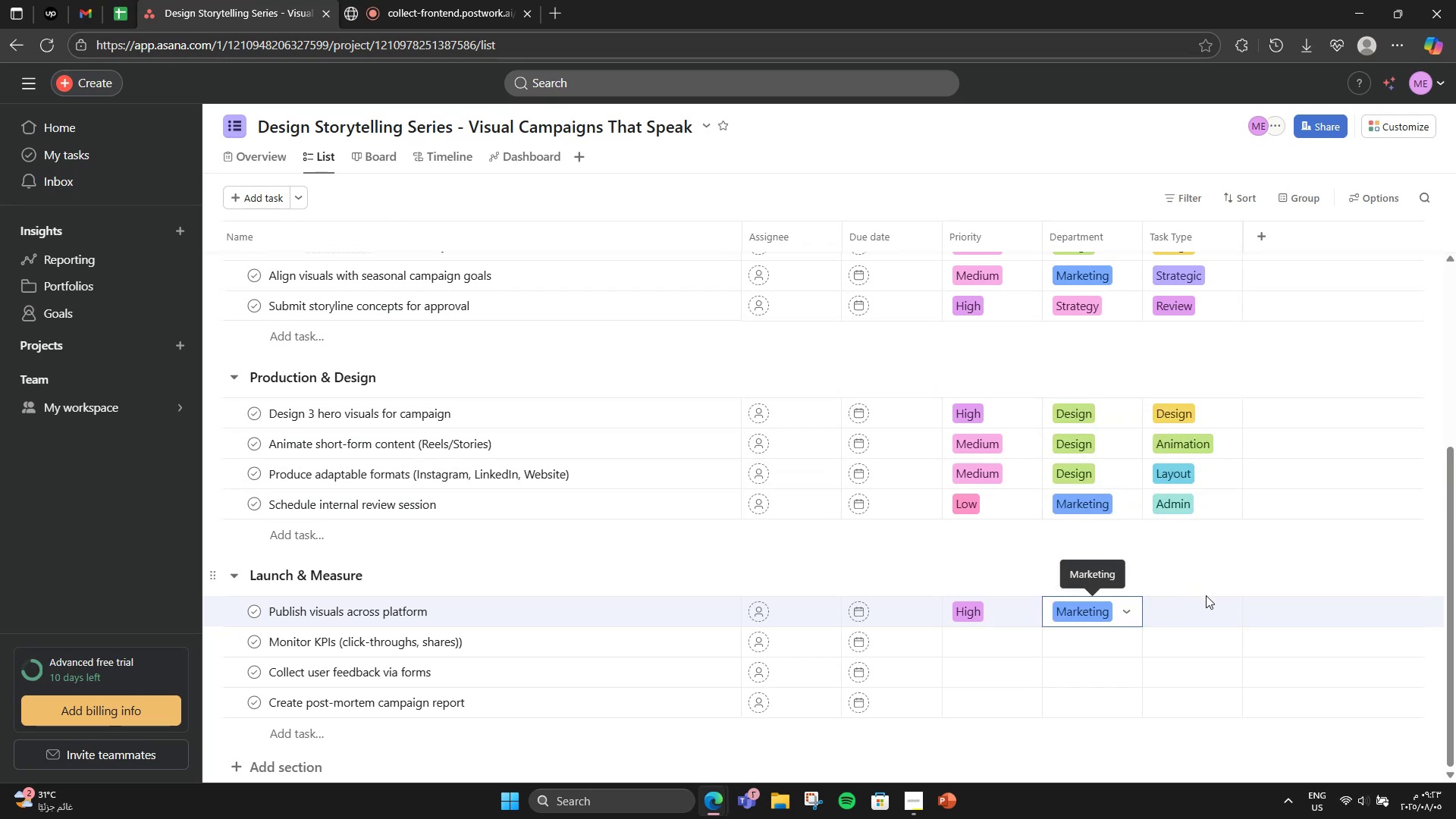 
left_click([1194, 601])
 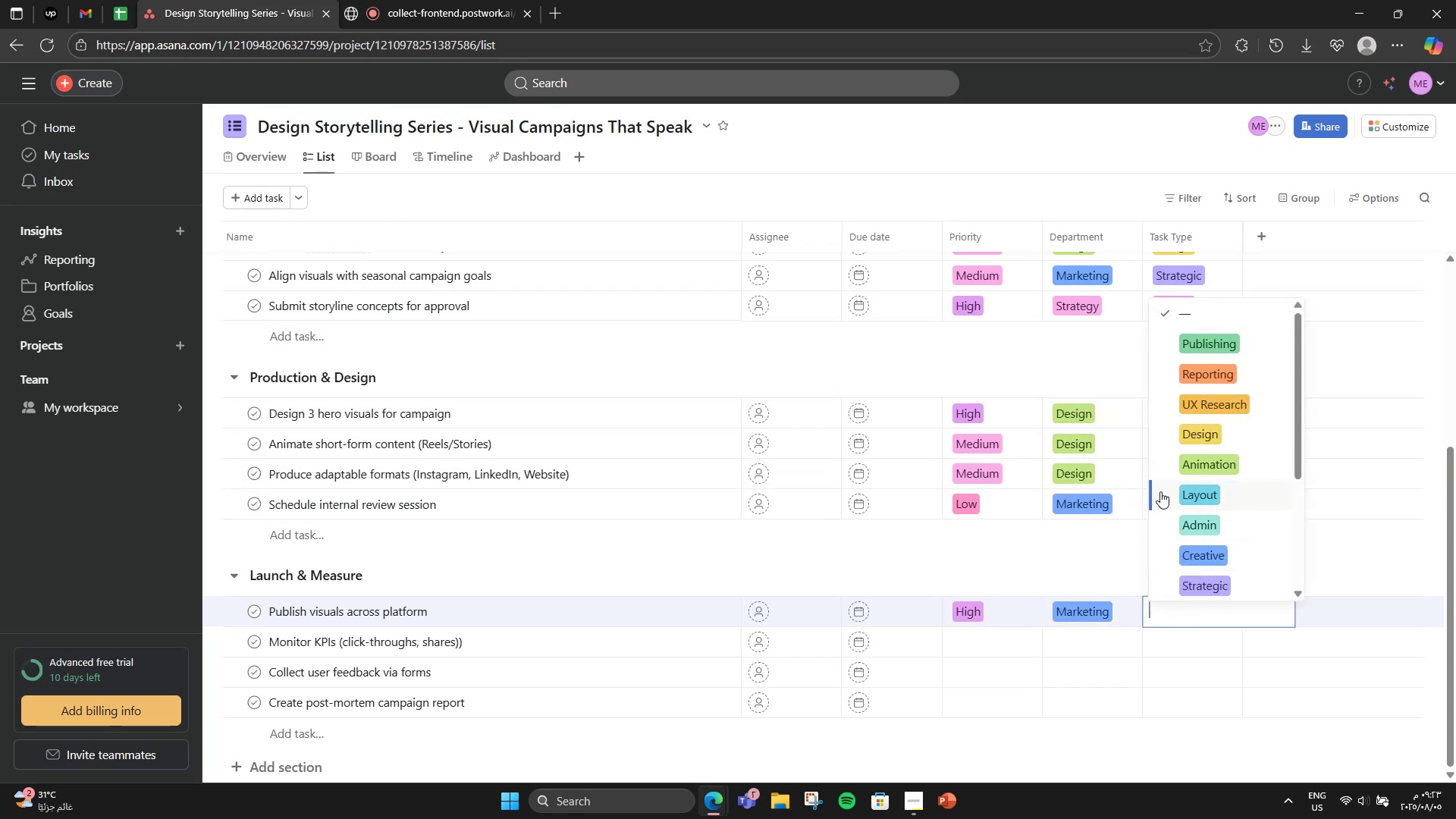 
scroll: coordinate [1213, 413], scroll_direction: down, amount: 3.0
 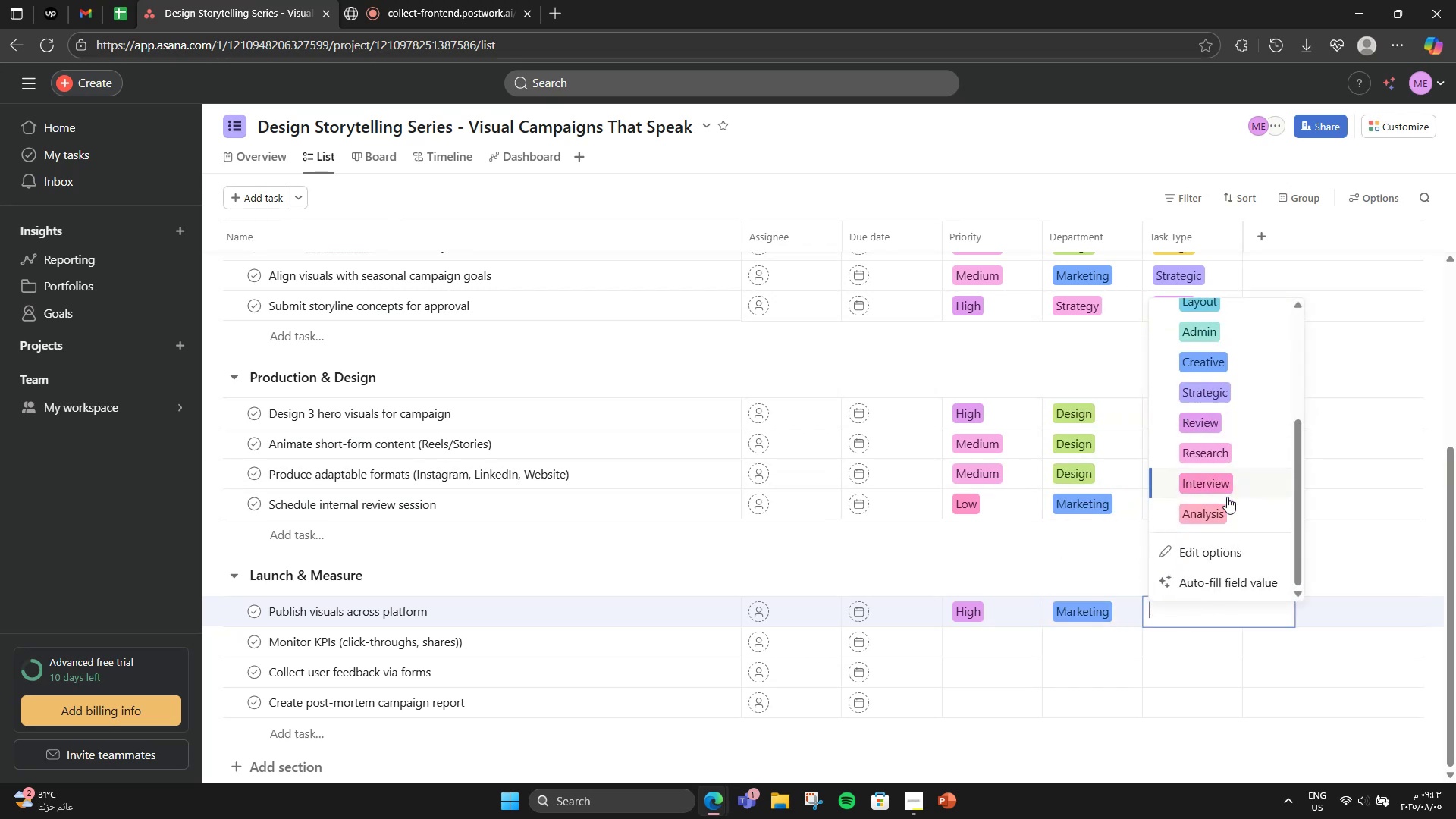 
scroll: coordinate [1227, 497], scroll_direction: up, amount: 2.0
 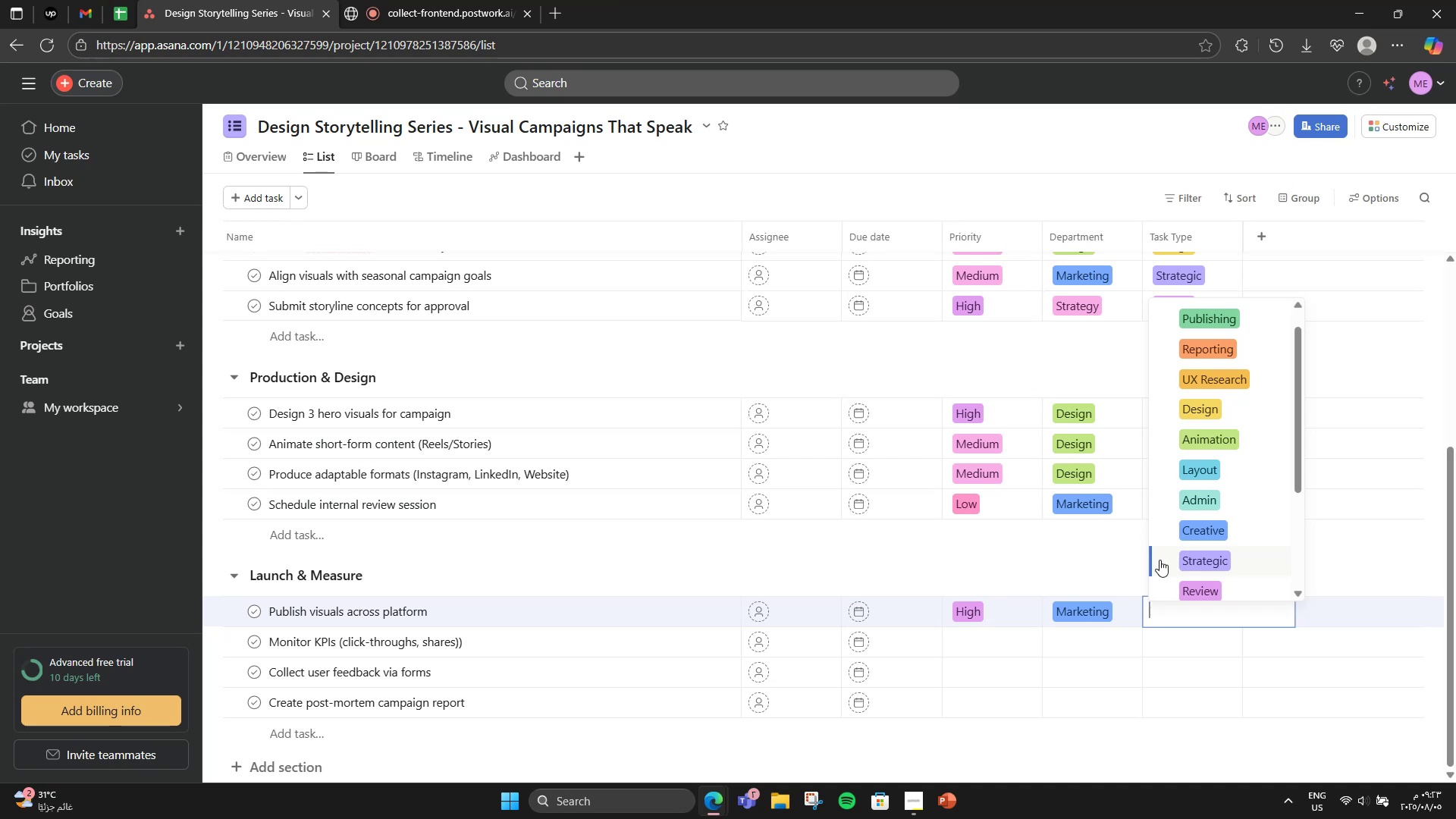 
left_click([1237, 336])
 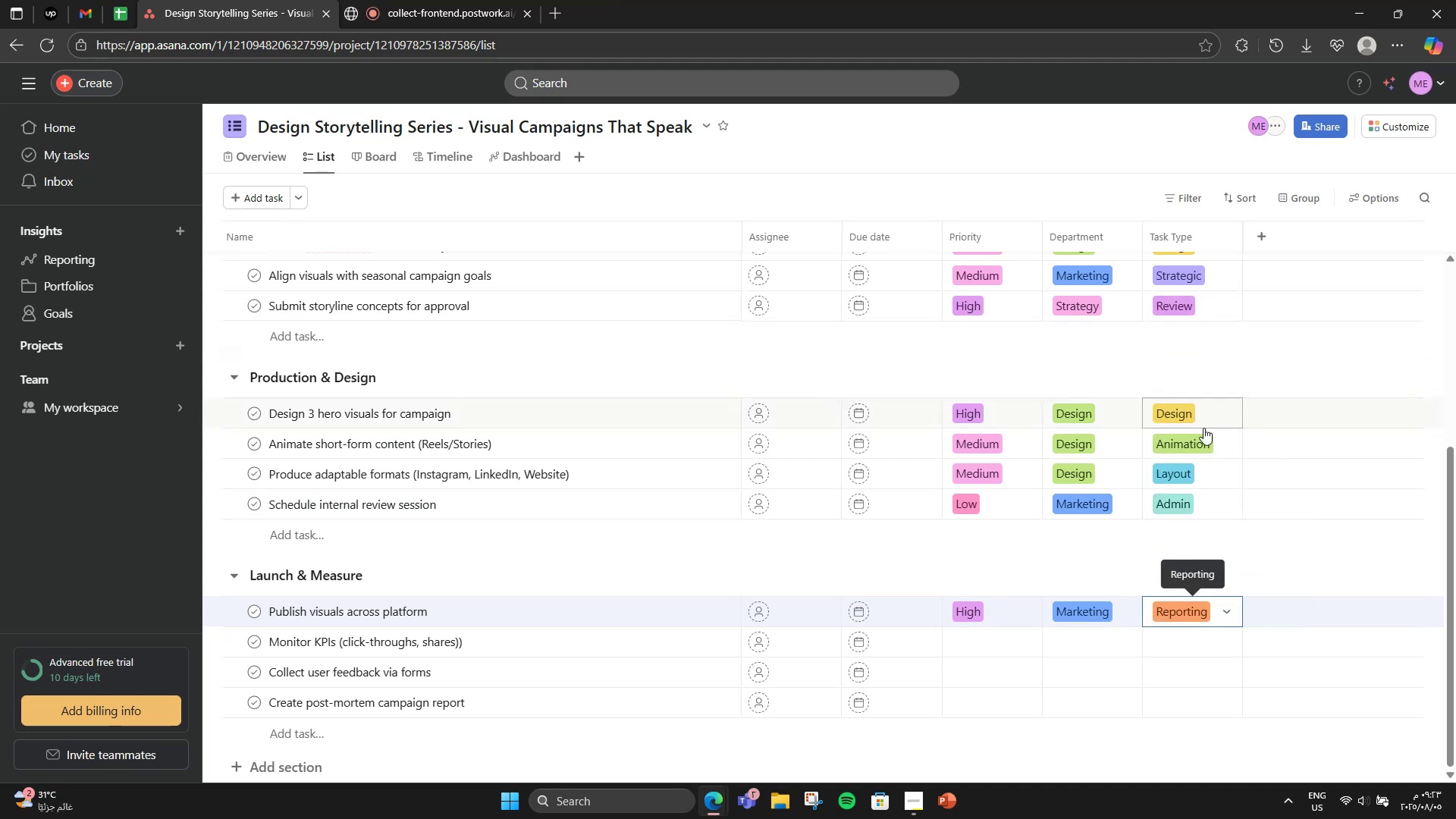 
scroll: coordinate [1163, 510], scroll_direction: down, amount: 2.0
 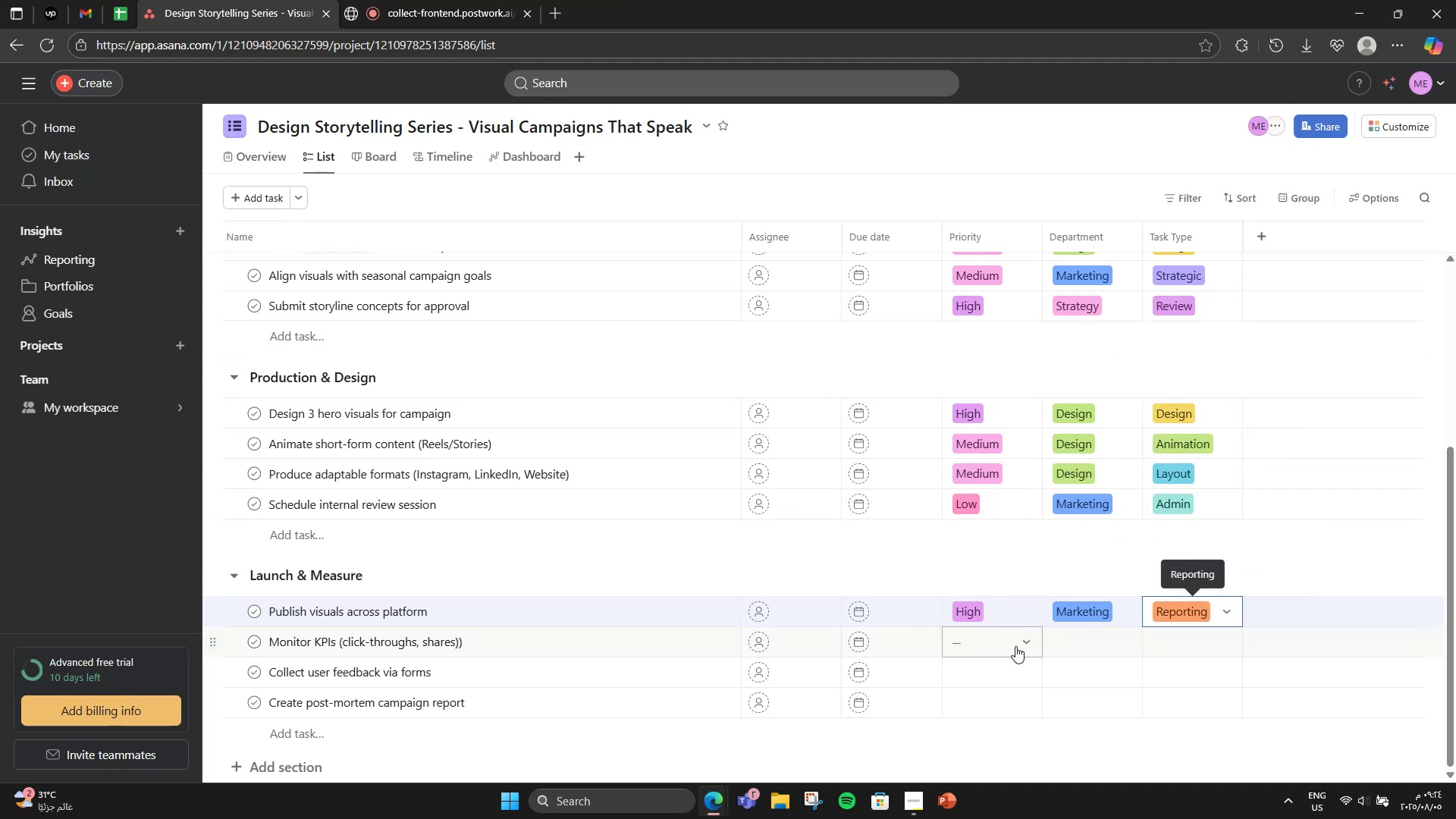 
left_click([1015, 646])
 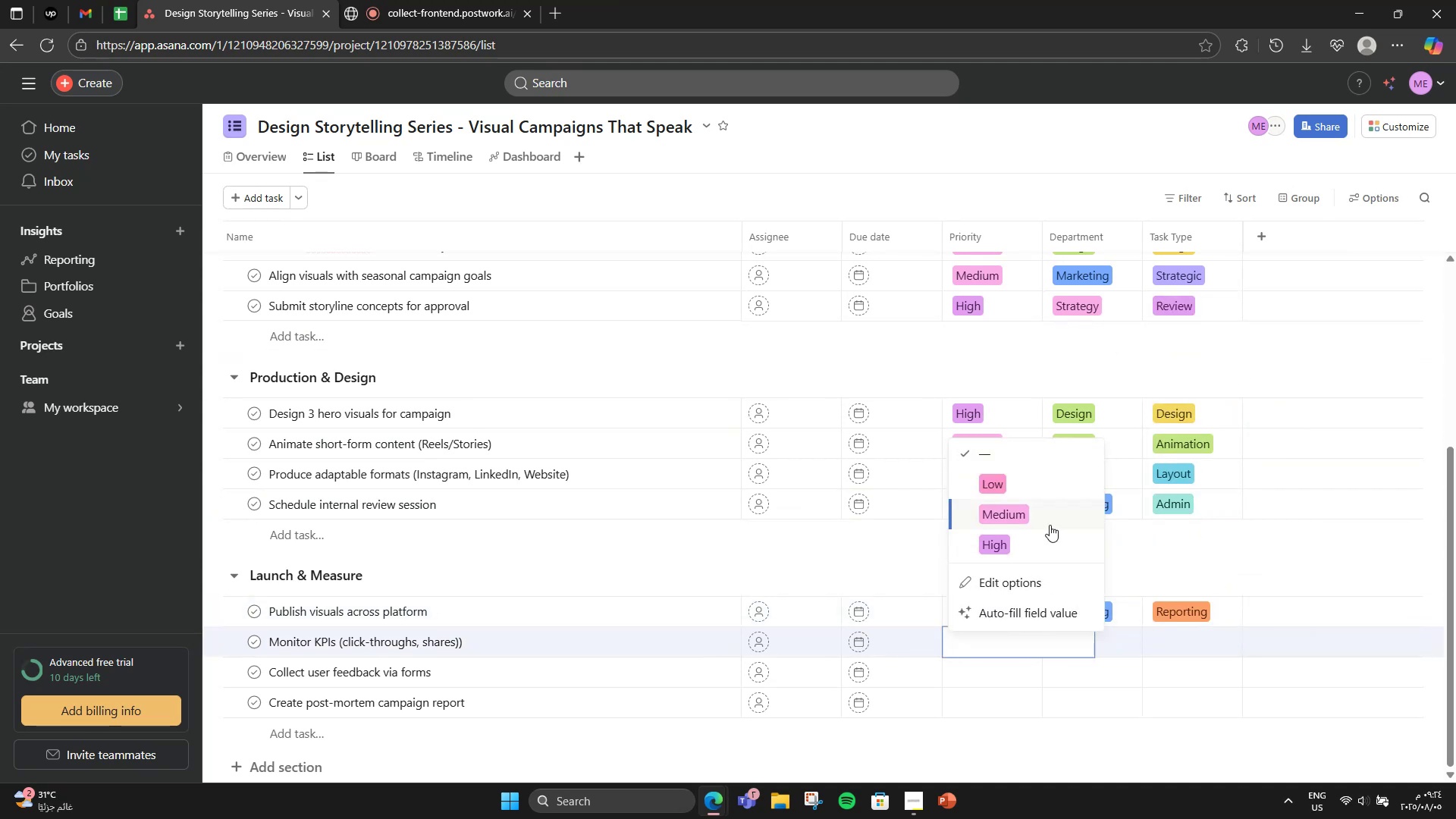 
left_click([1050, 525])
 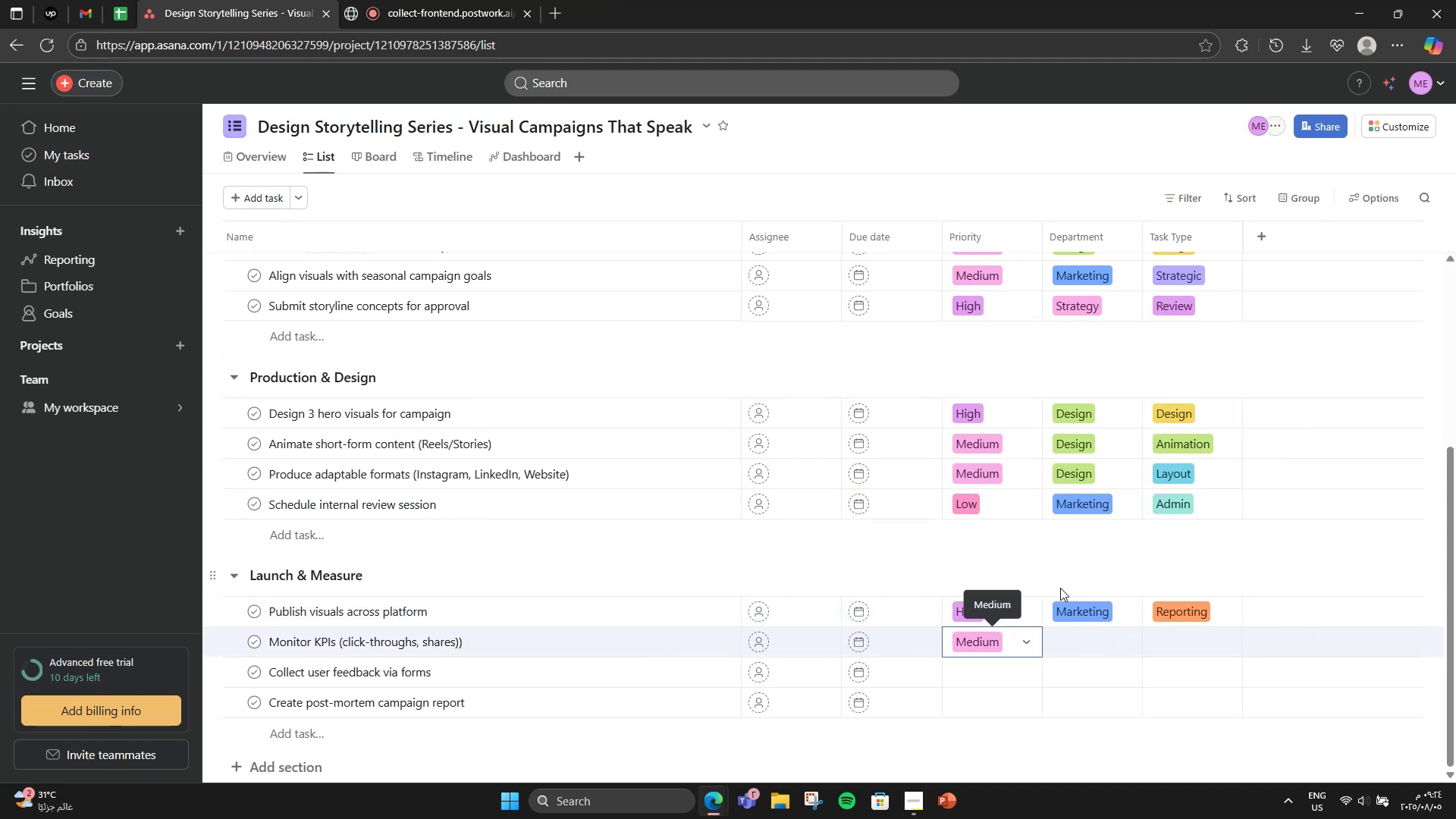 
left_click([1084, 646])
 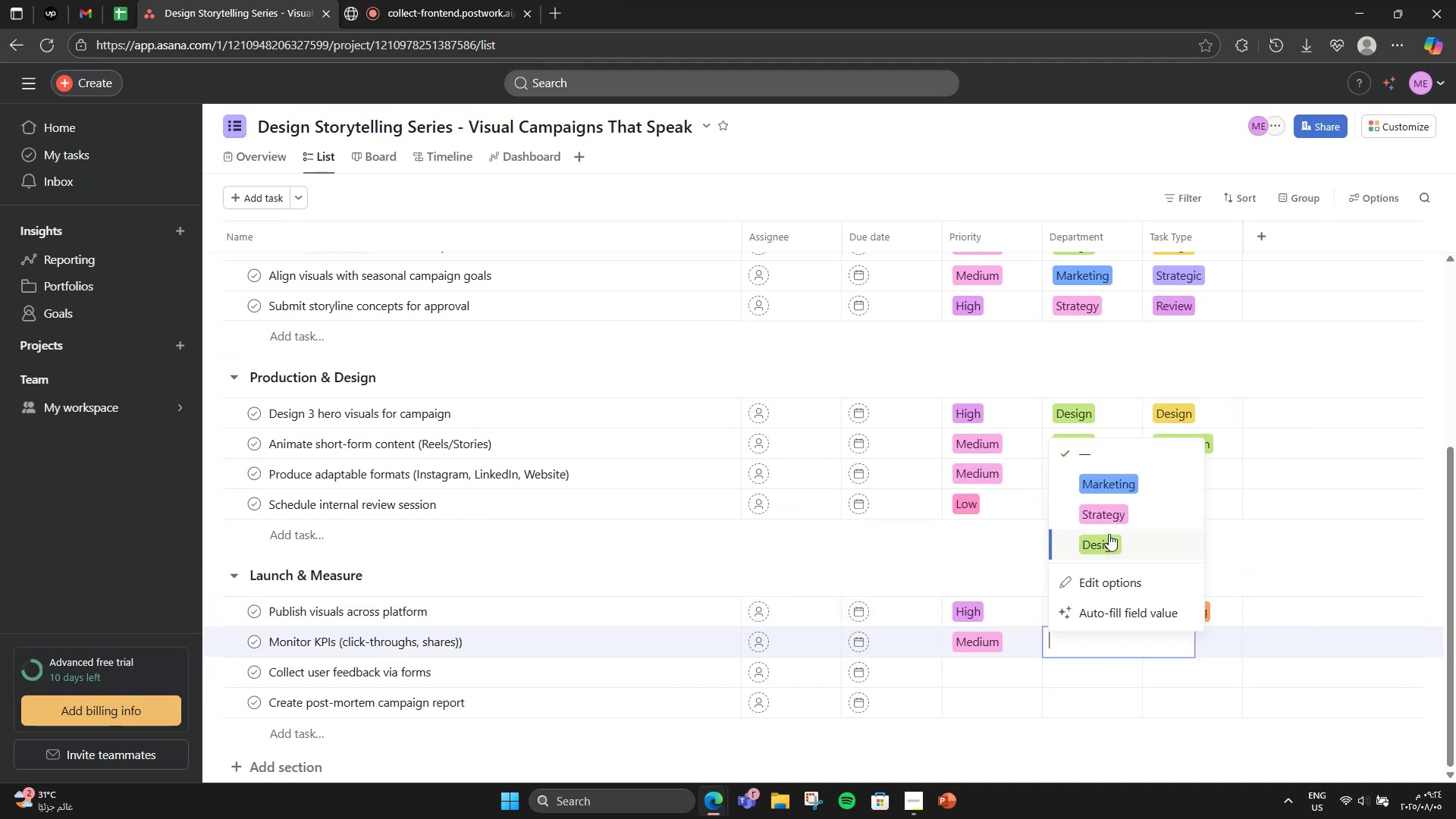 
left_click([1111, 490])
 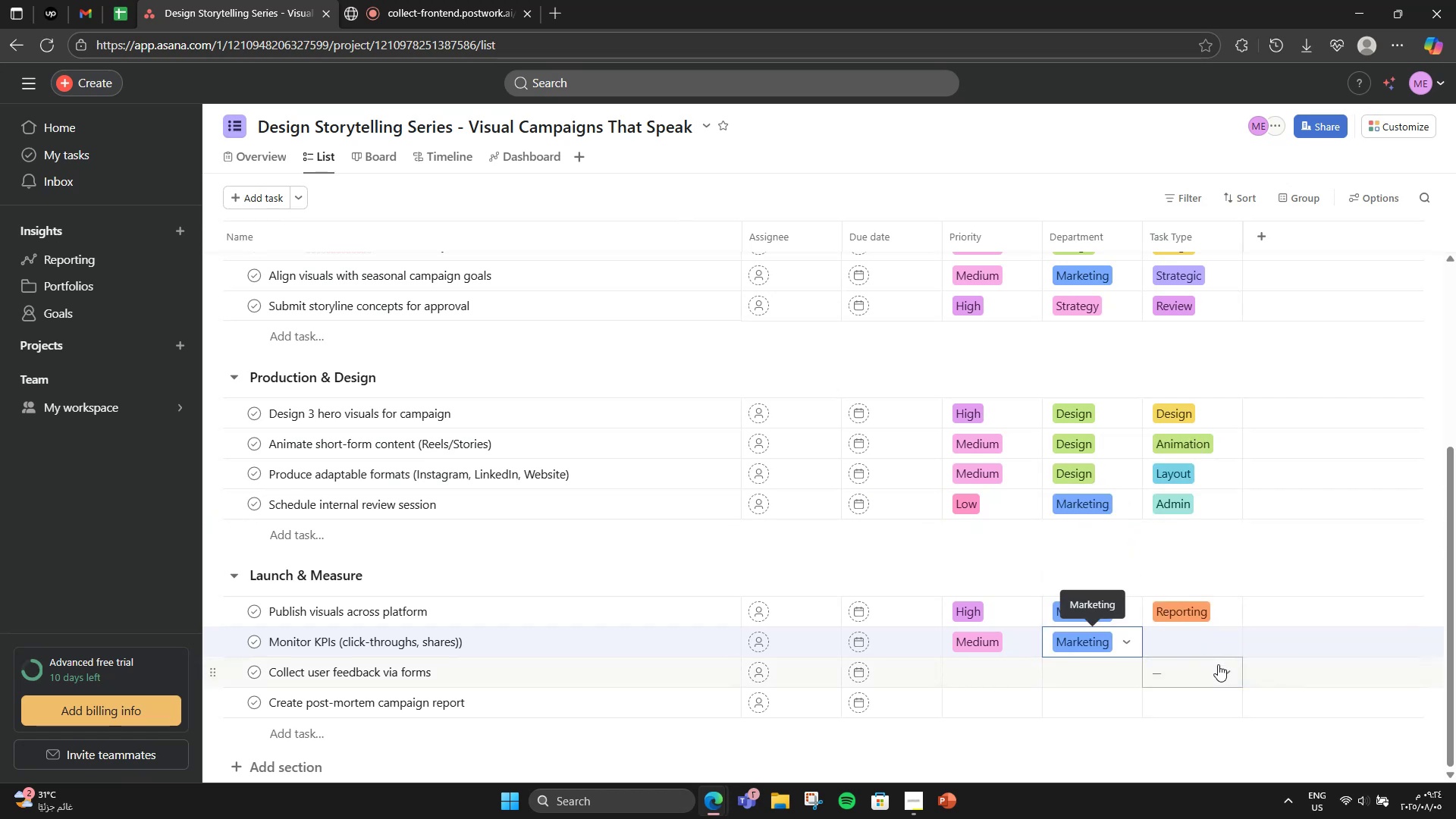 
left_click([1200, 641])
 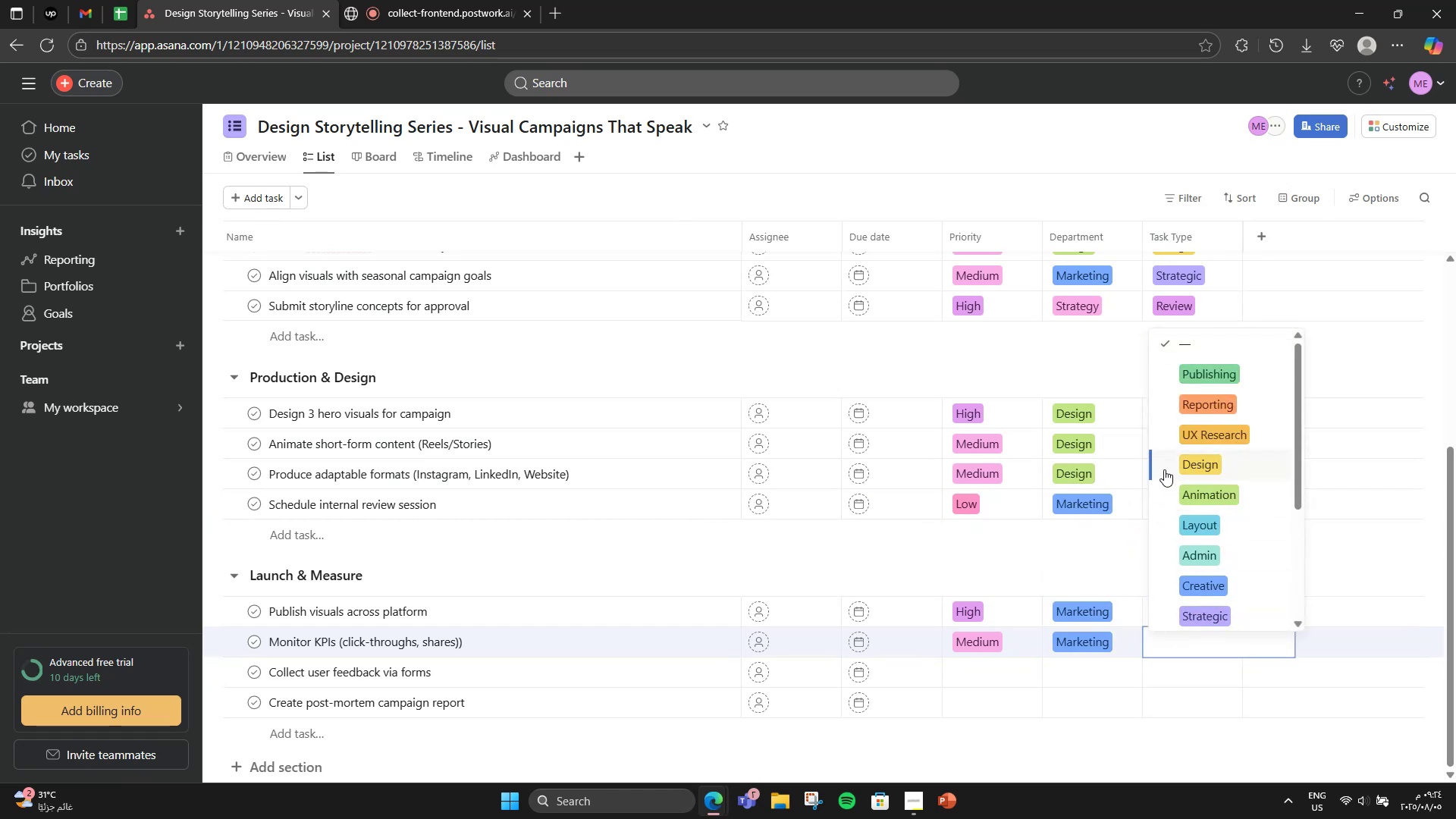 
left_click([1194, 394])
 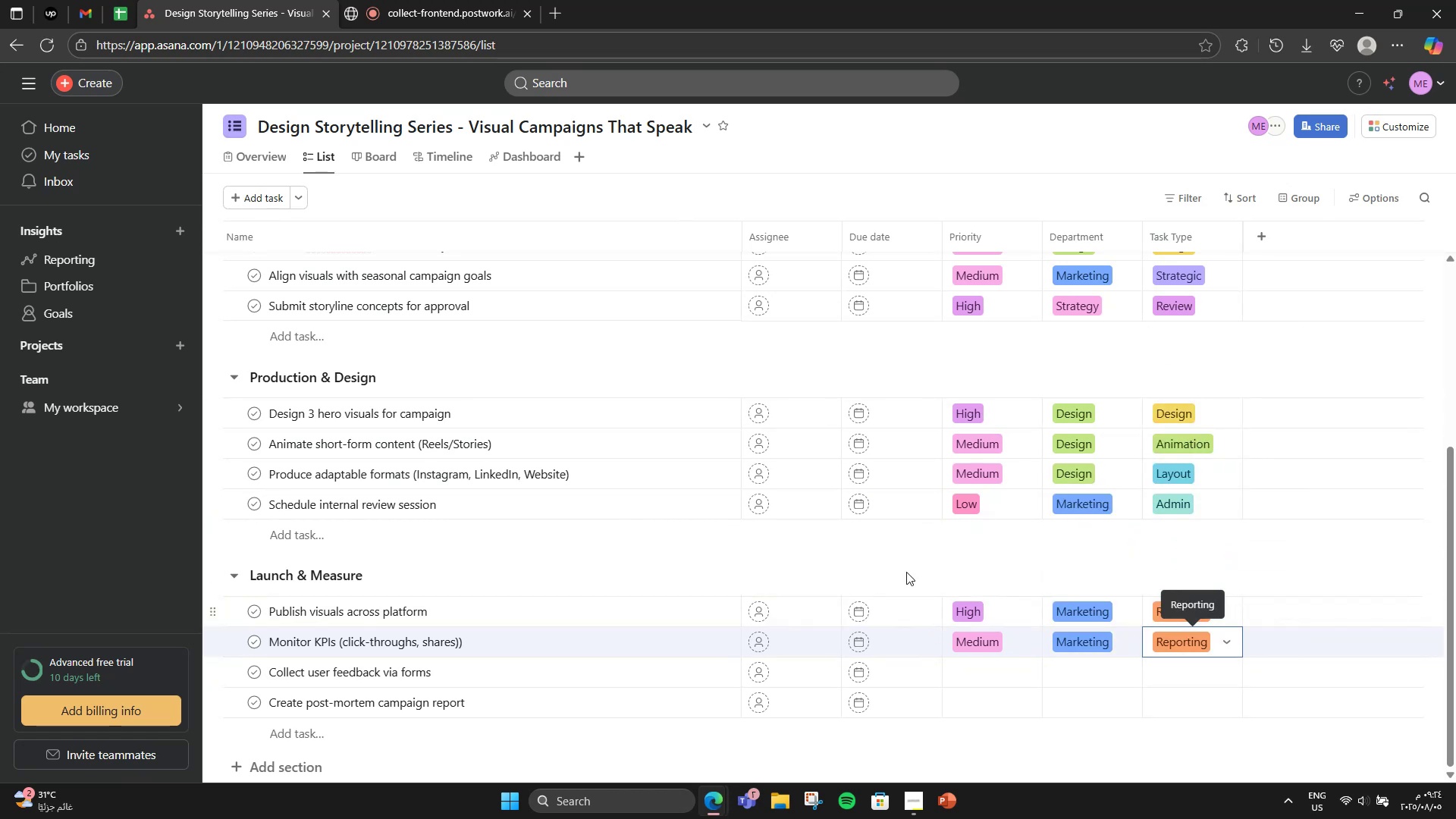 
left_click([882, 538])
 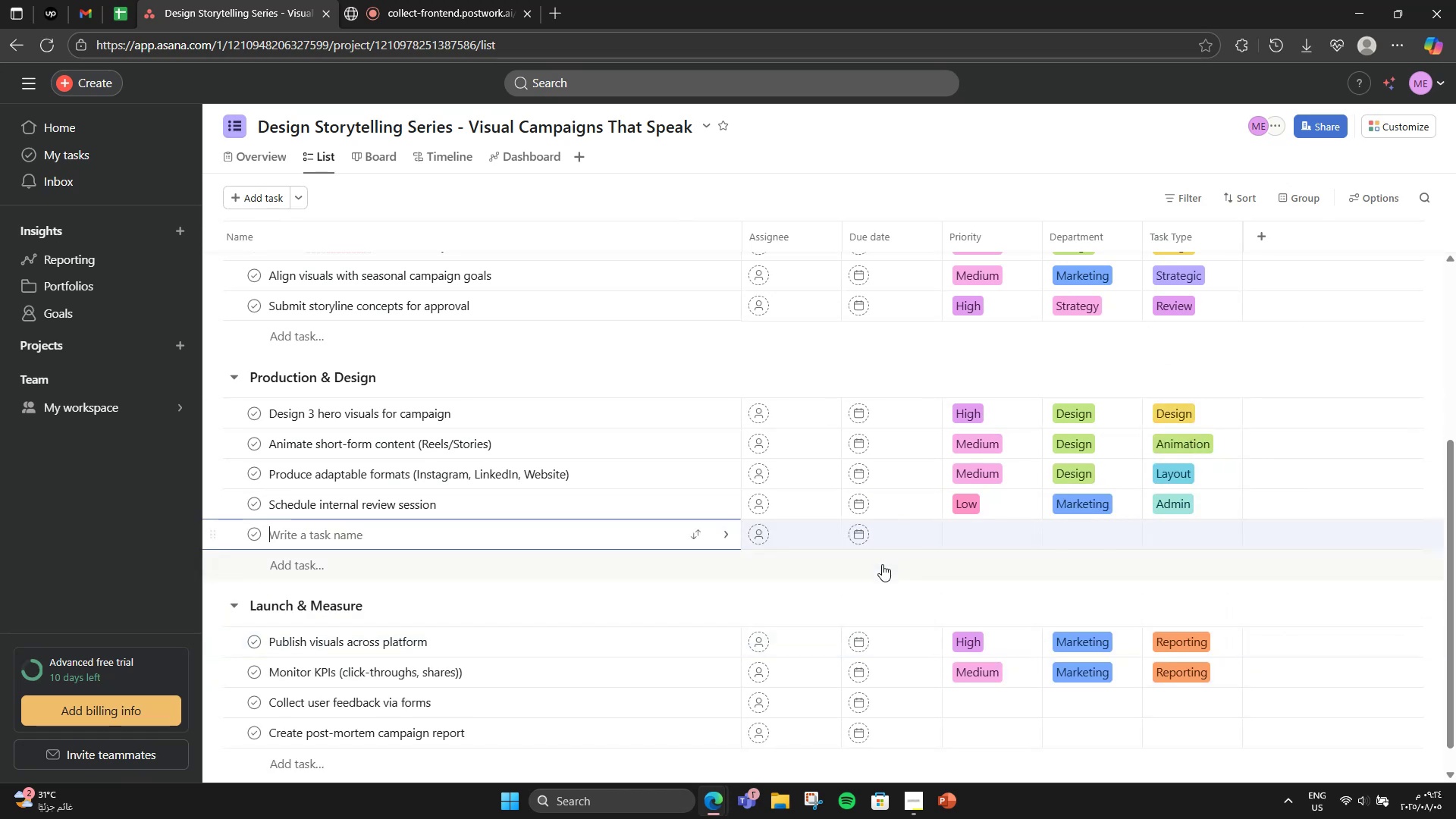 
left_click([882, 564])
 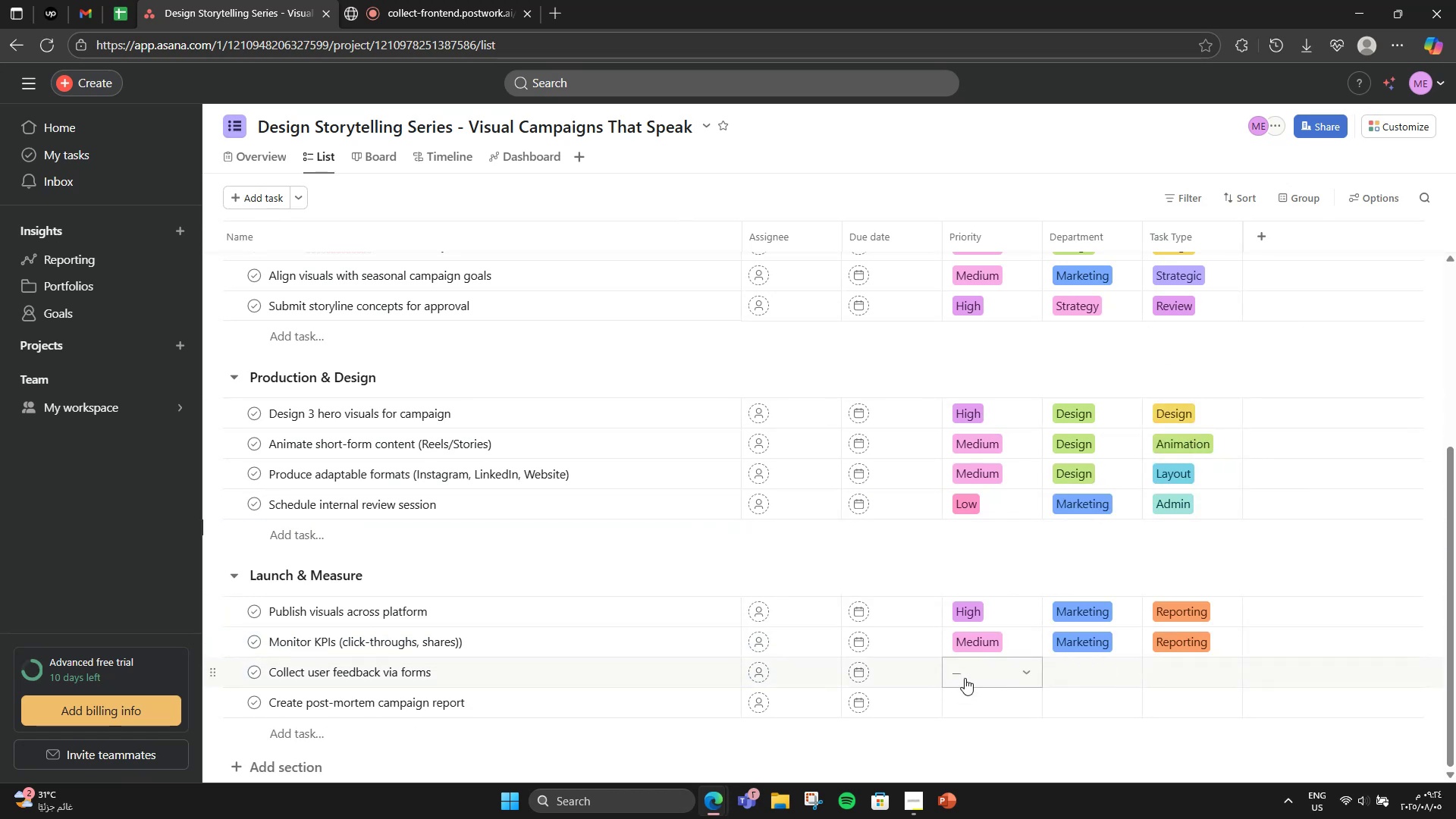 
scroll: coordinate [965, 678], scroll_direction: down, amount: 2.0
 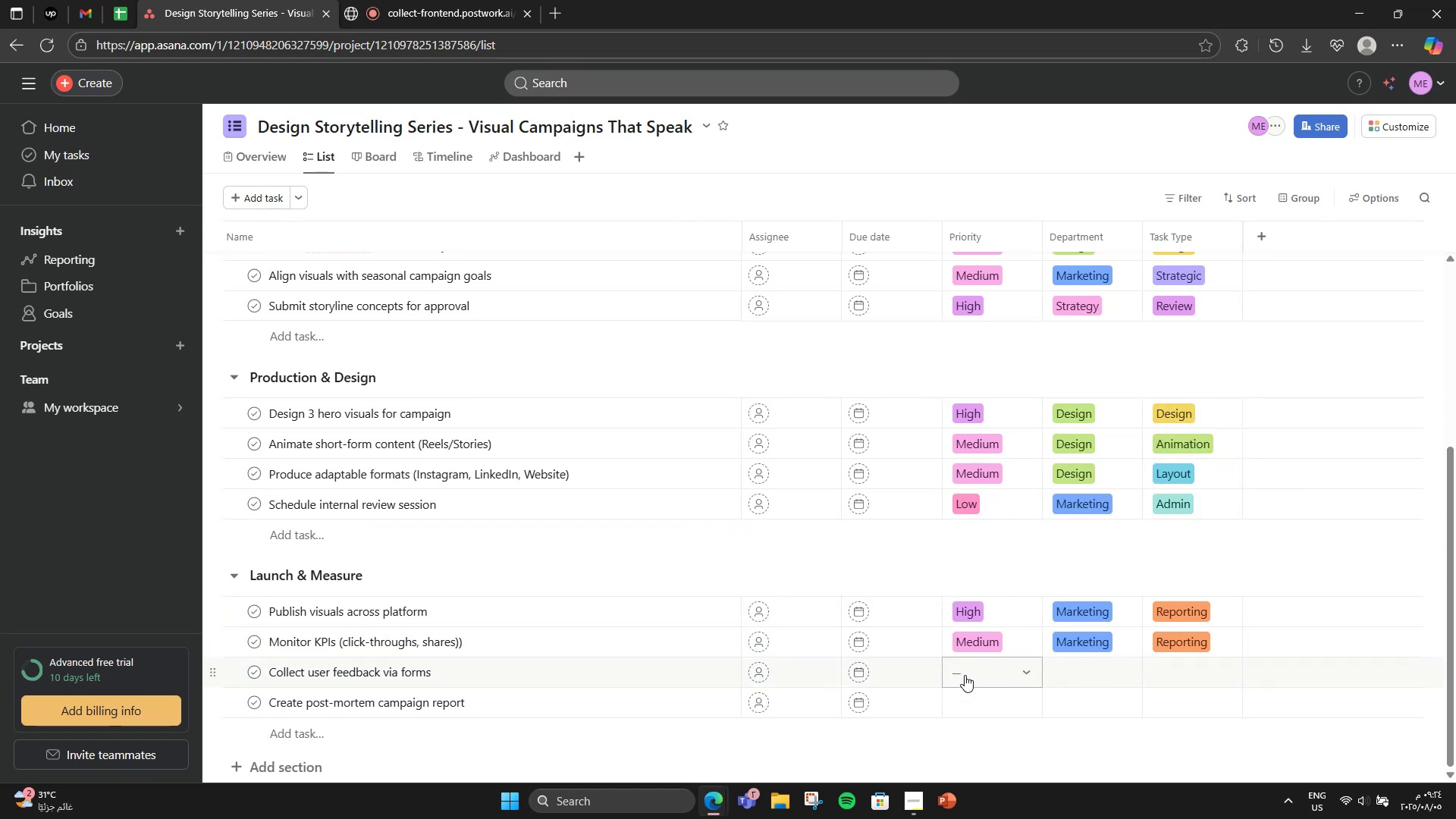 
left_click([965, 675])
 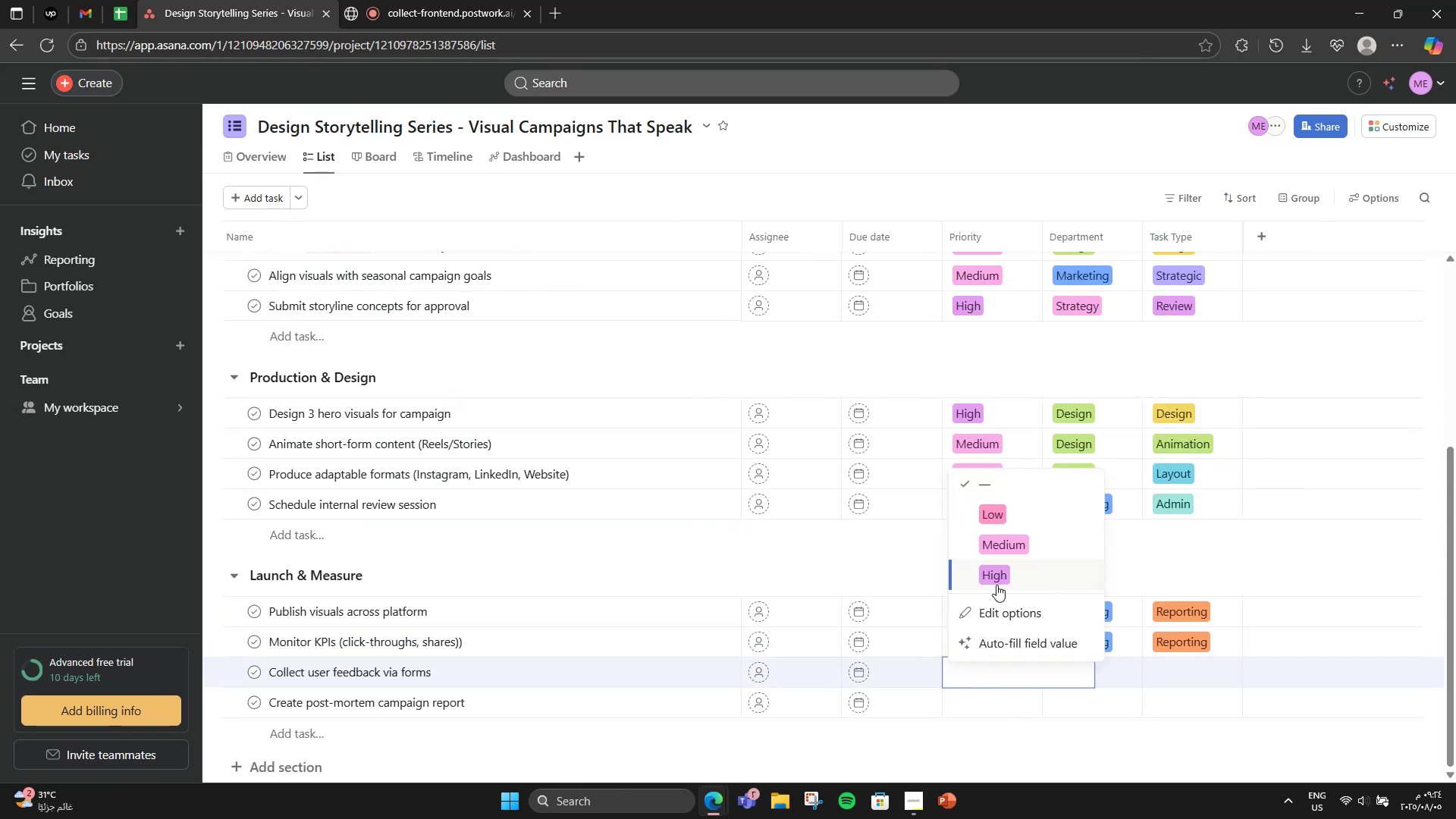 
left_click([1008, 551])
 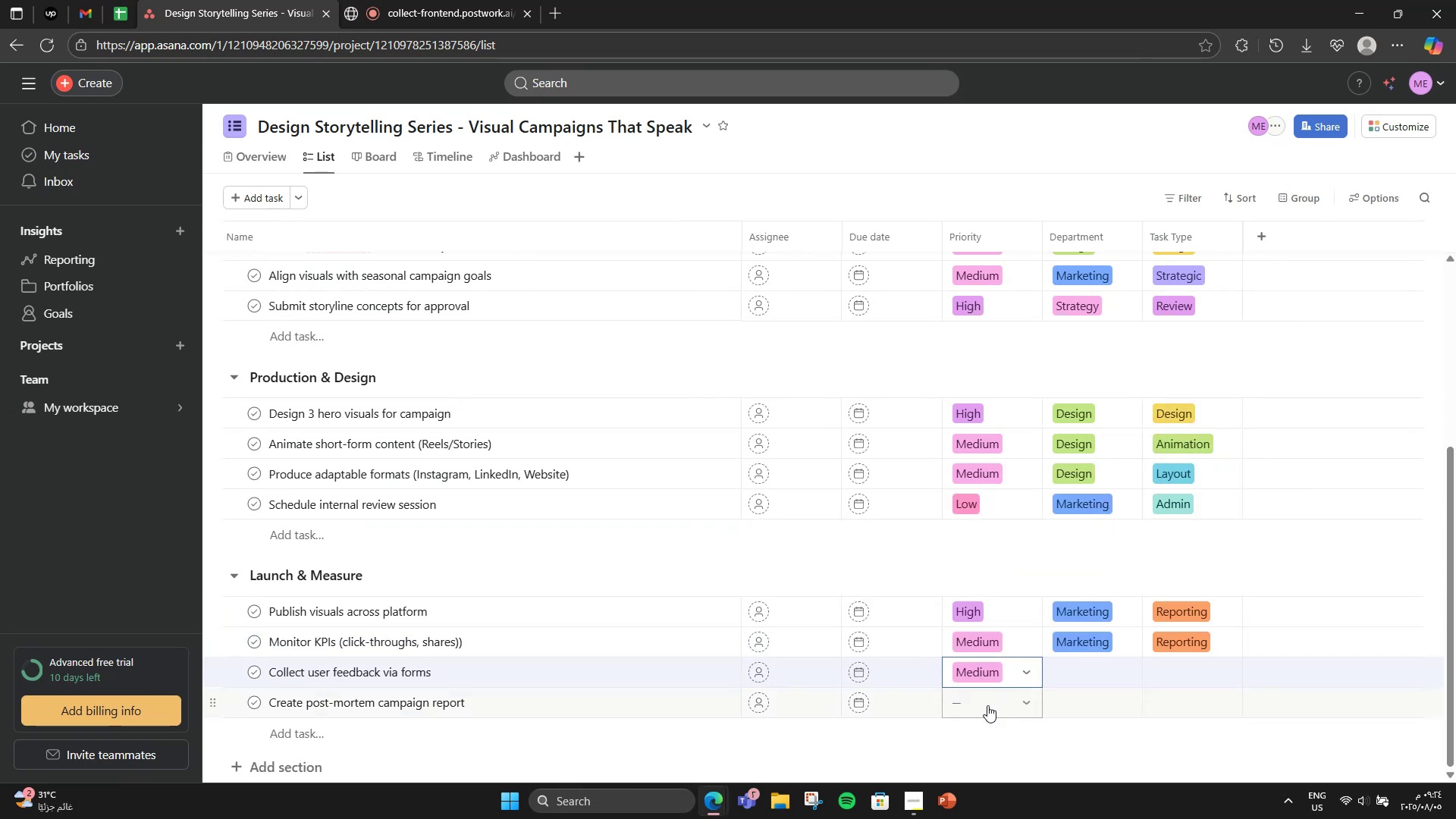 
left_click([988, 701])
 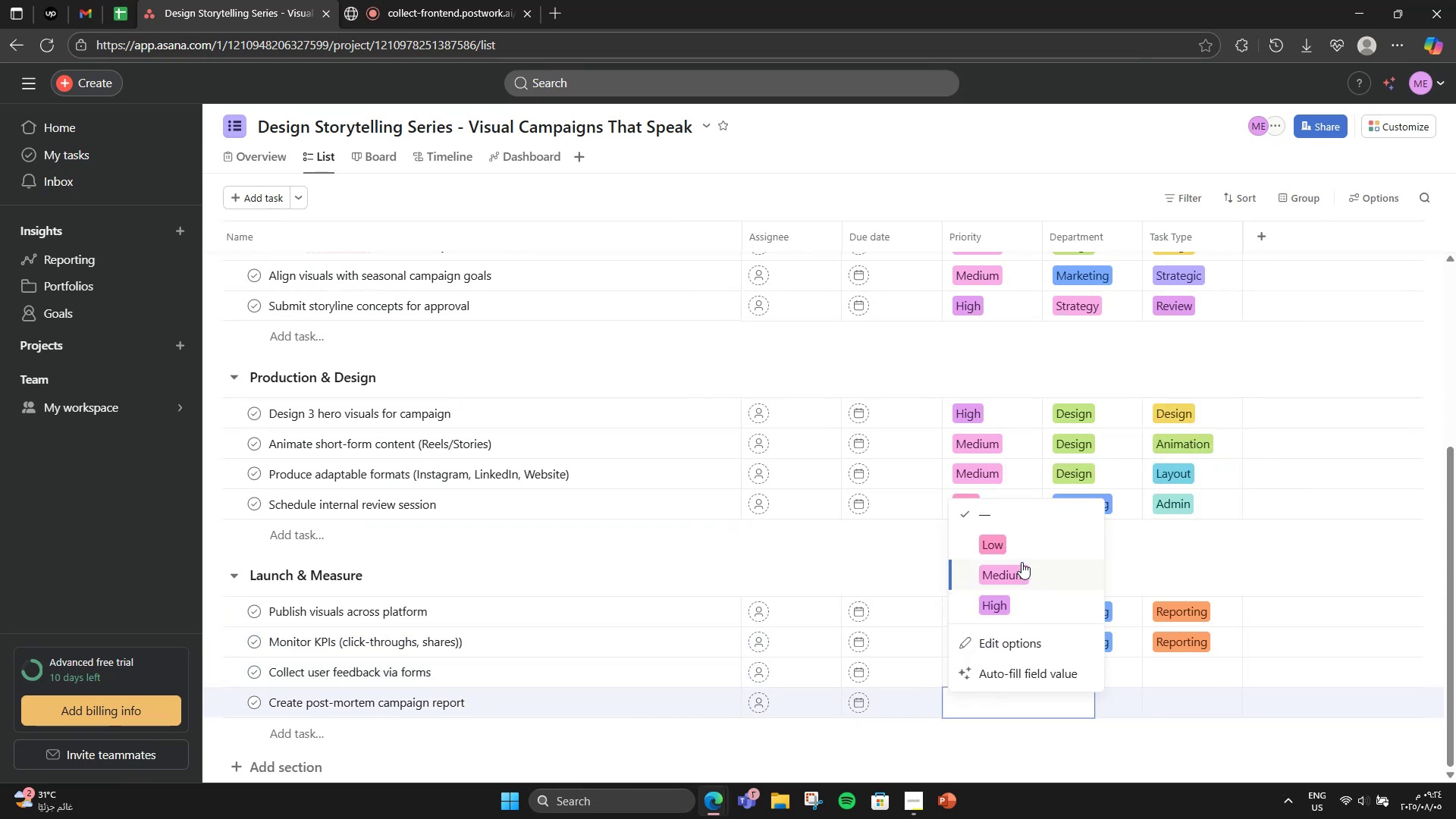 
left_click([1021, 562])
 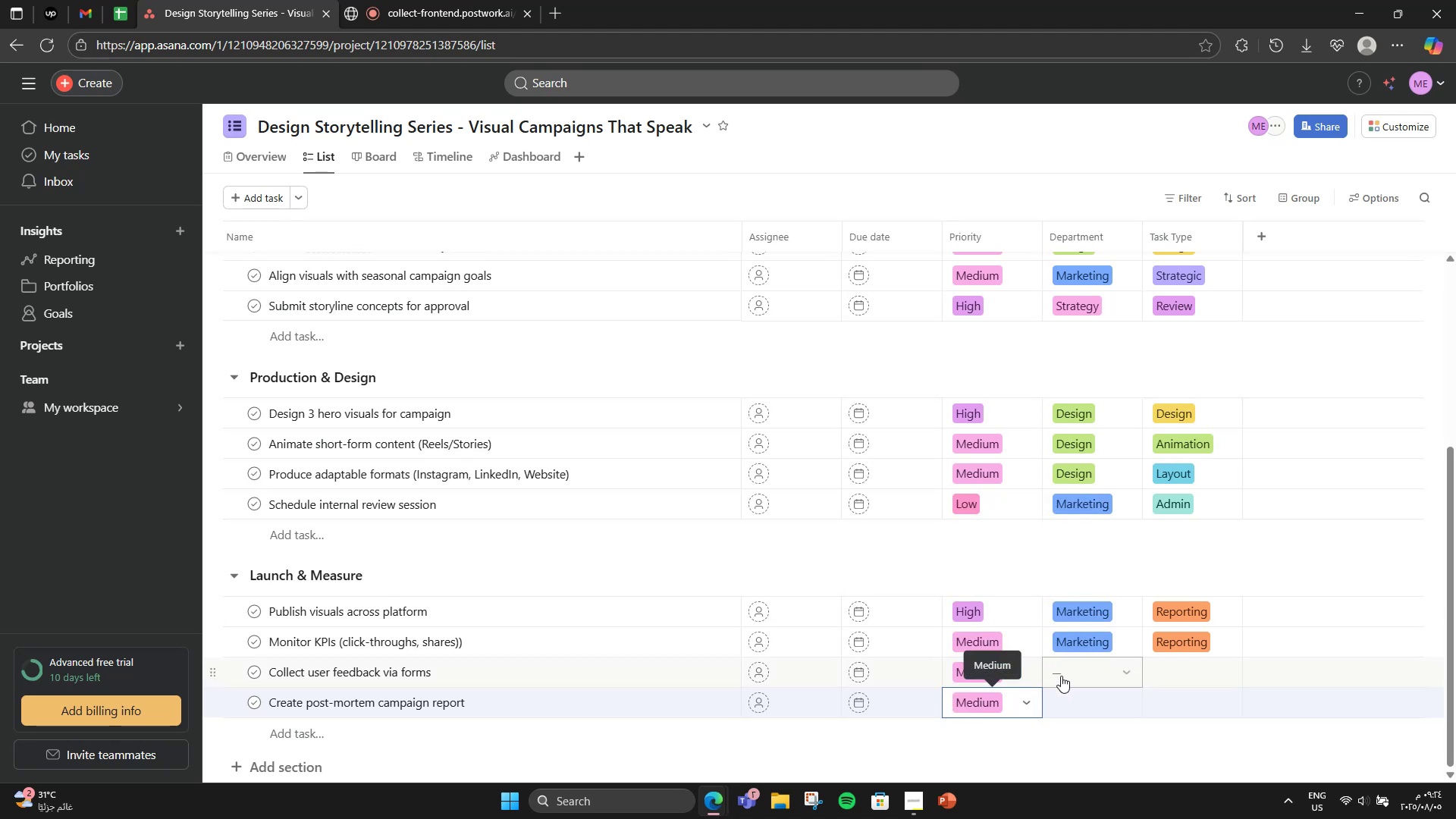 
left_click([1061, 676])
 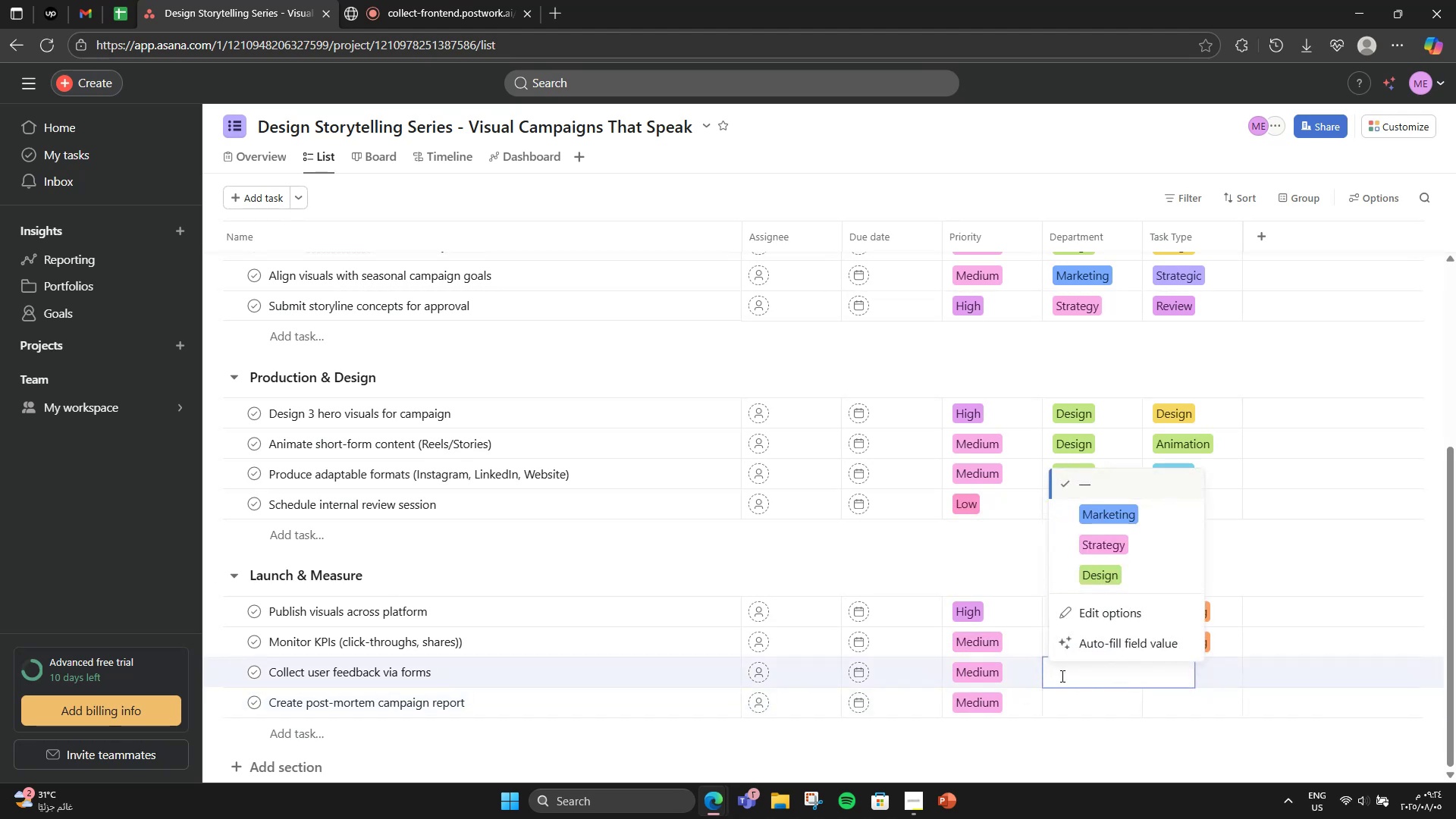 
left_click([1078, 552])
 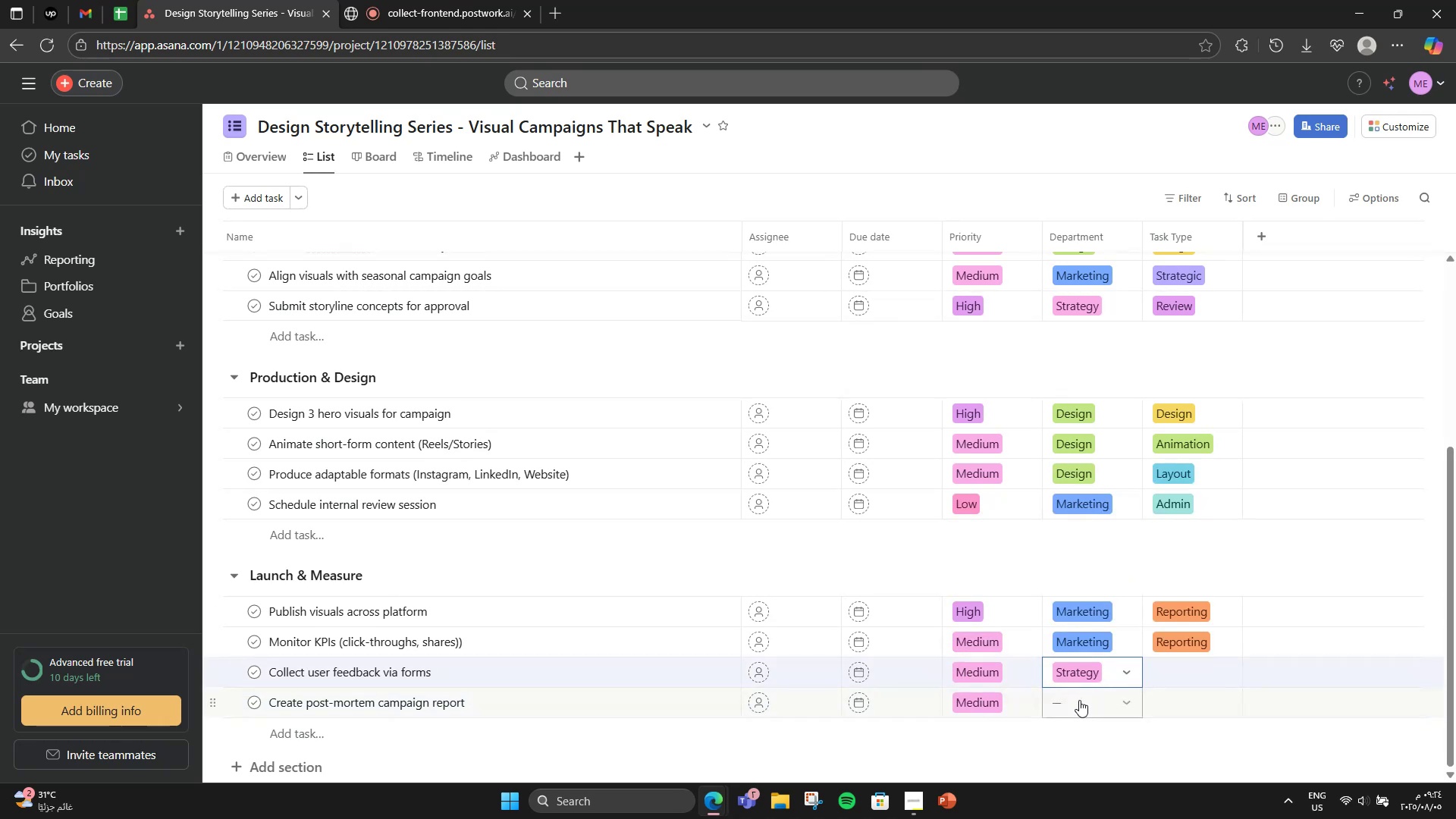 
left_click([1079, 700])
 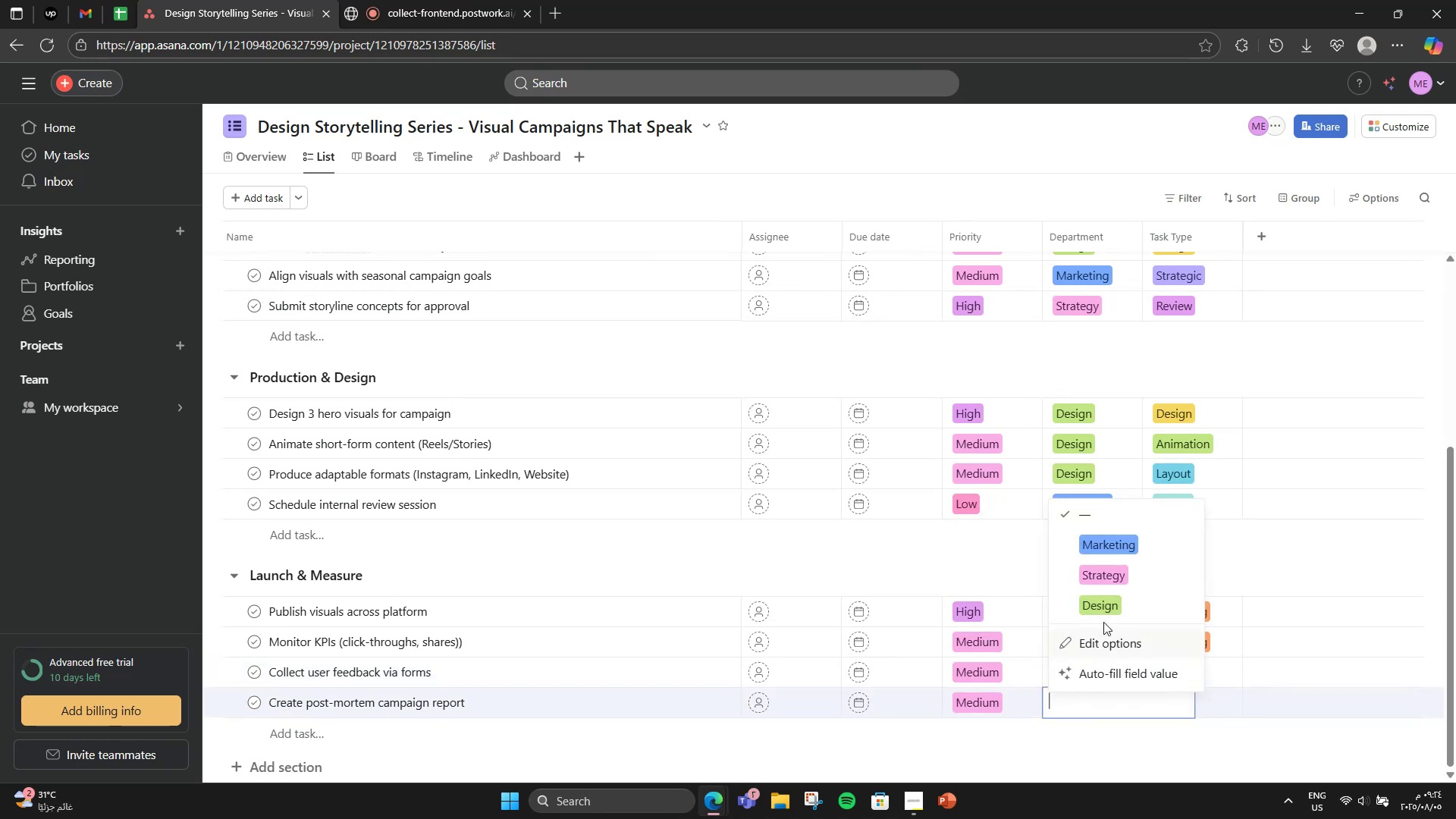 
left_click([1112, 586])
 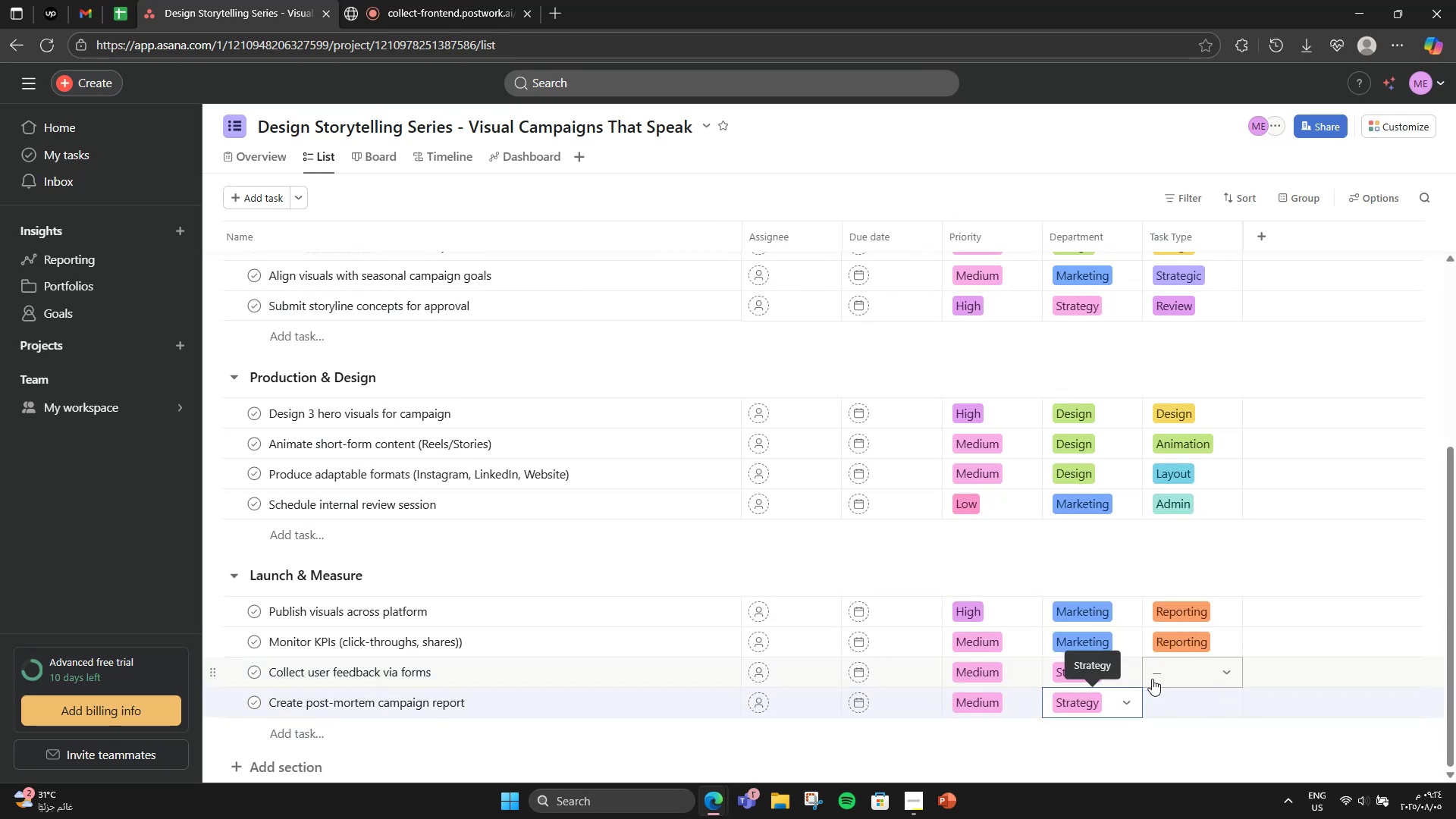 
left_click([1152, 679])
 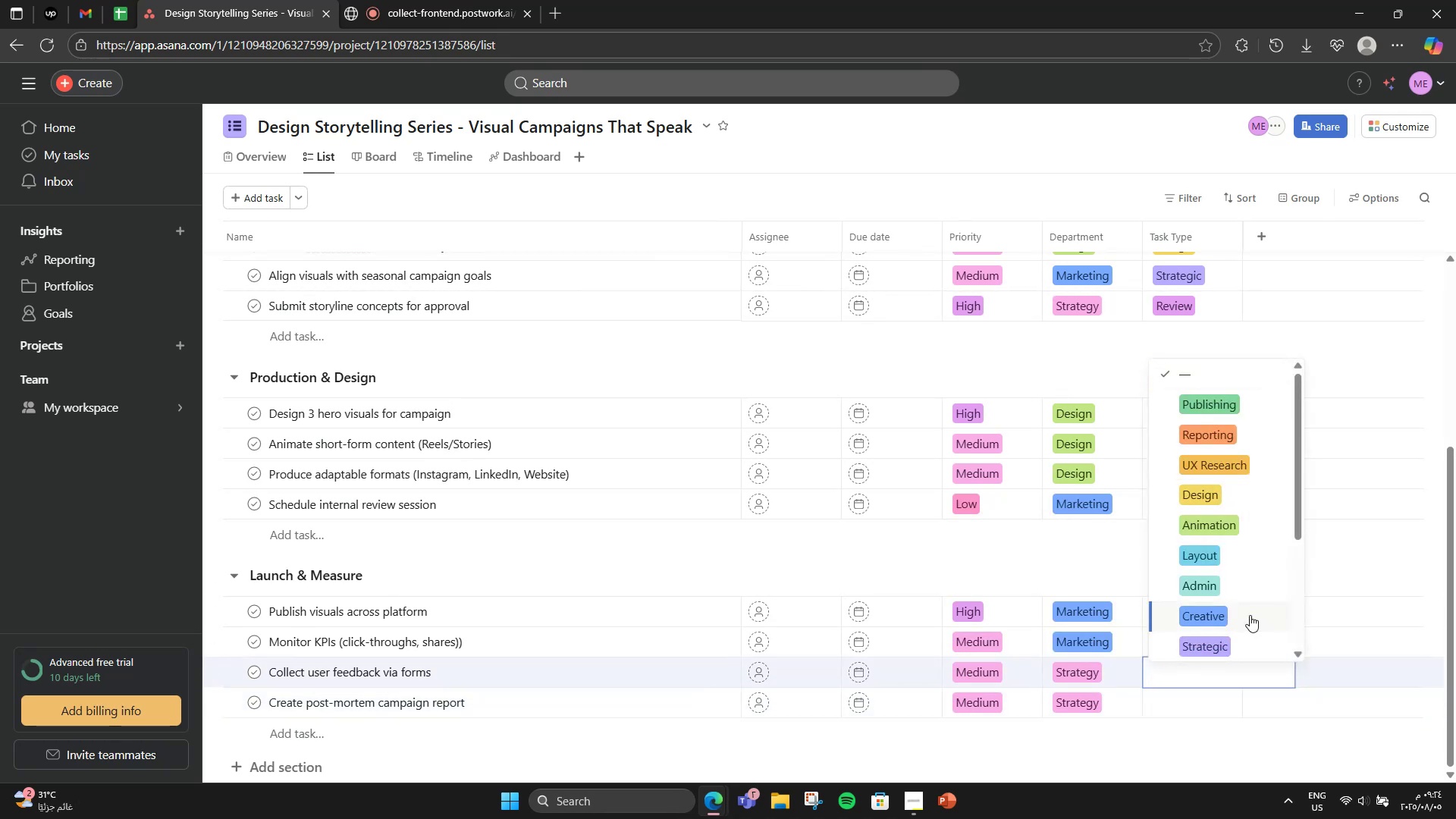 
left_click([1241, 486])
 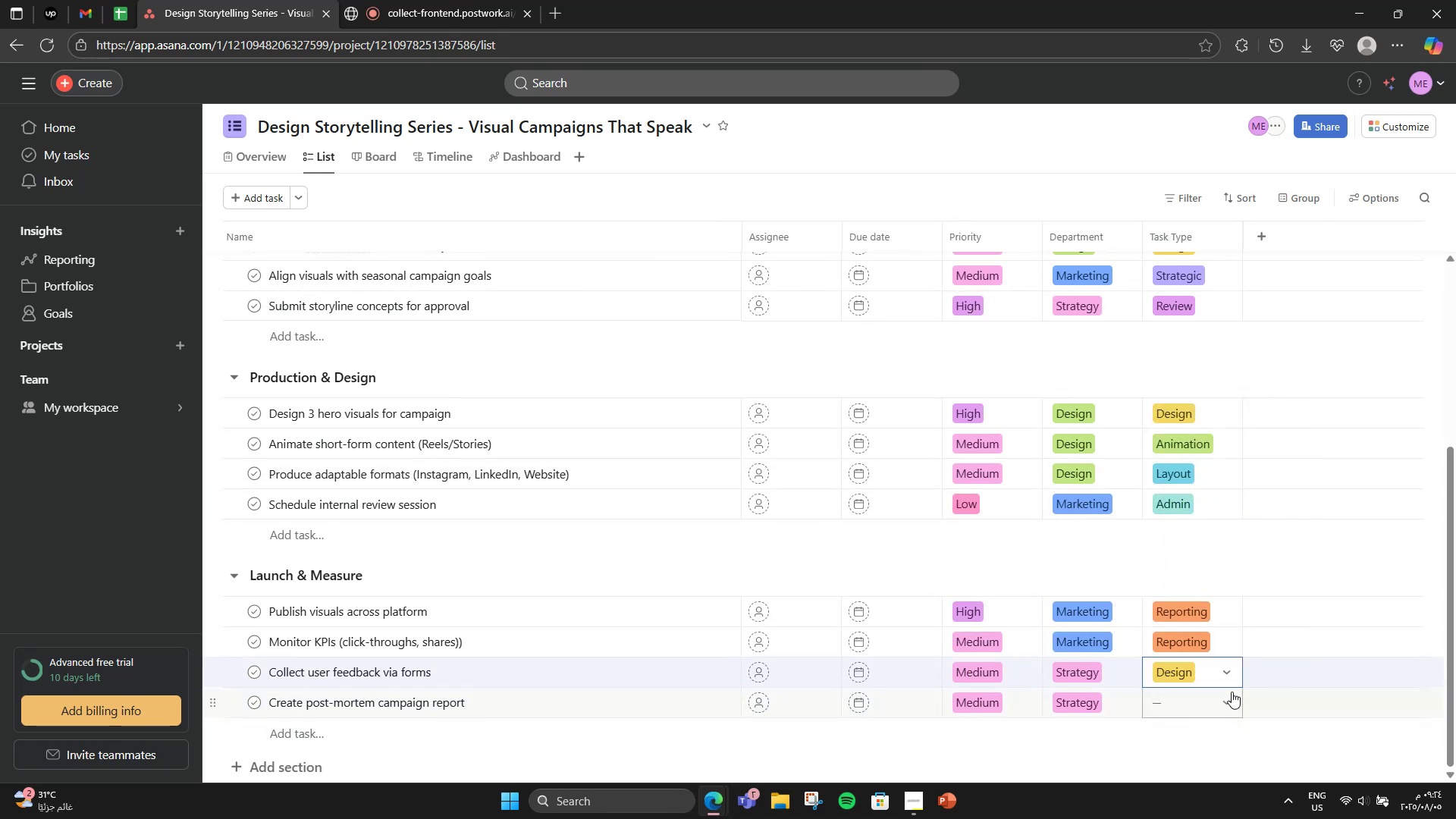 
left_click([1210, 675])
 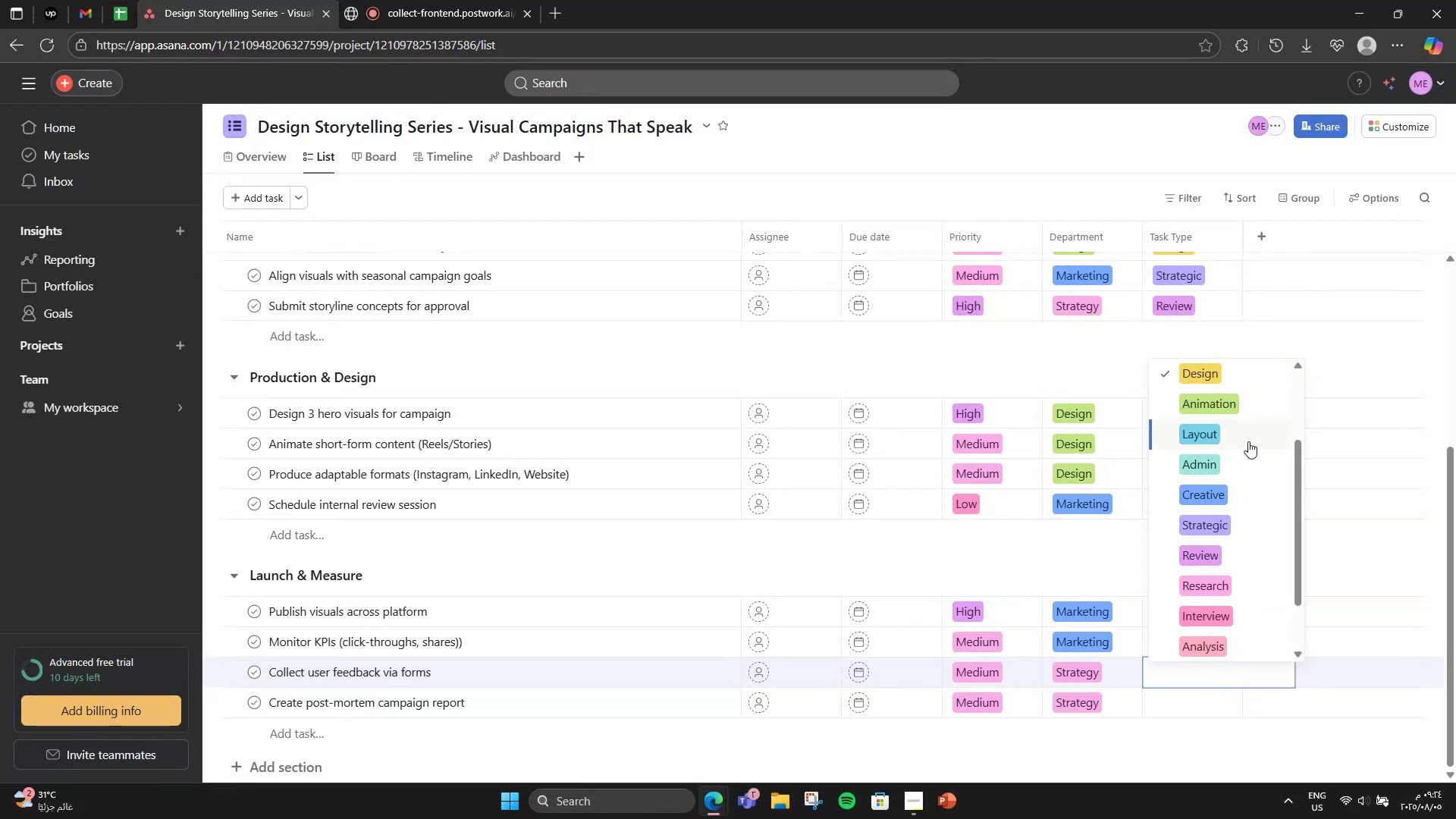 
scroll: coordinate [1250, 444], scroll_direction: up, amount: 2.0
 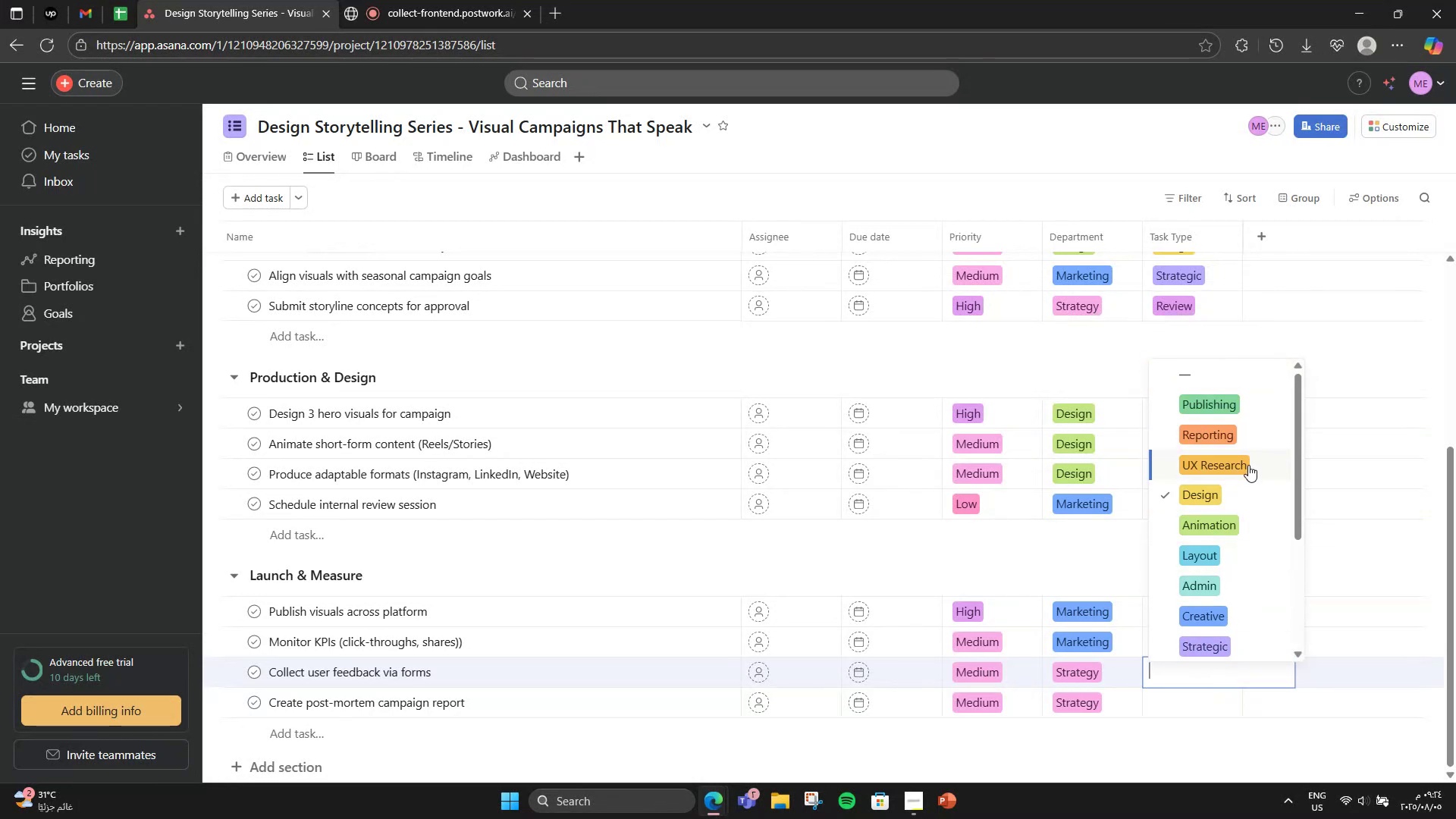 
left_click([1248, 467])
 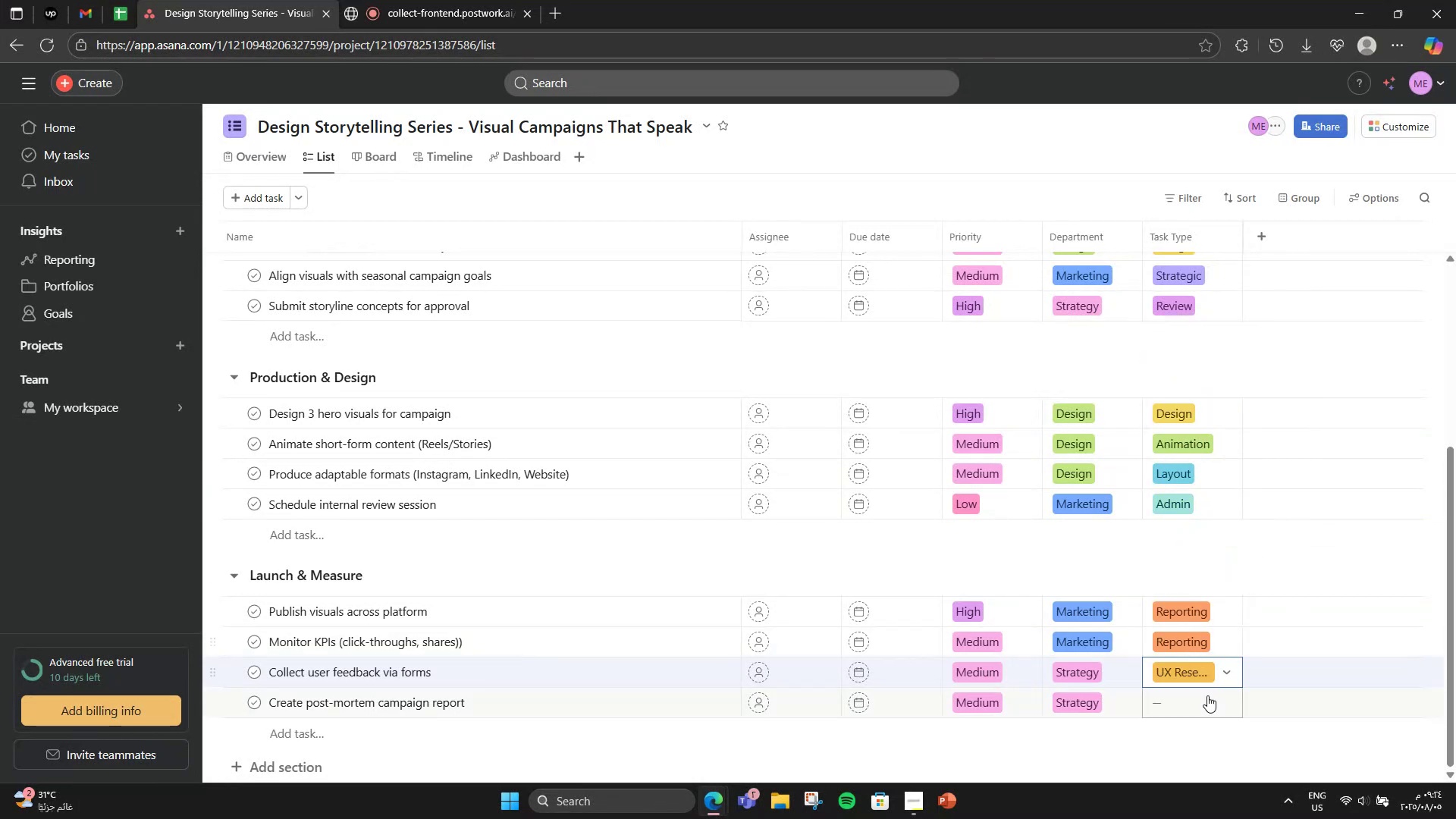 
left_click([1203, 699])
 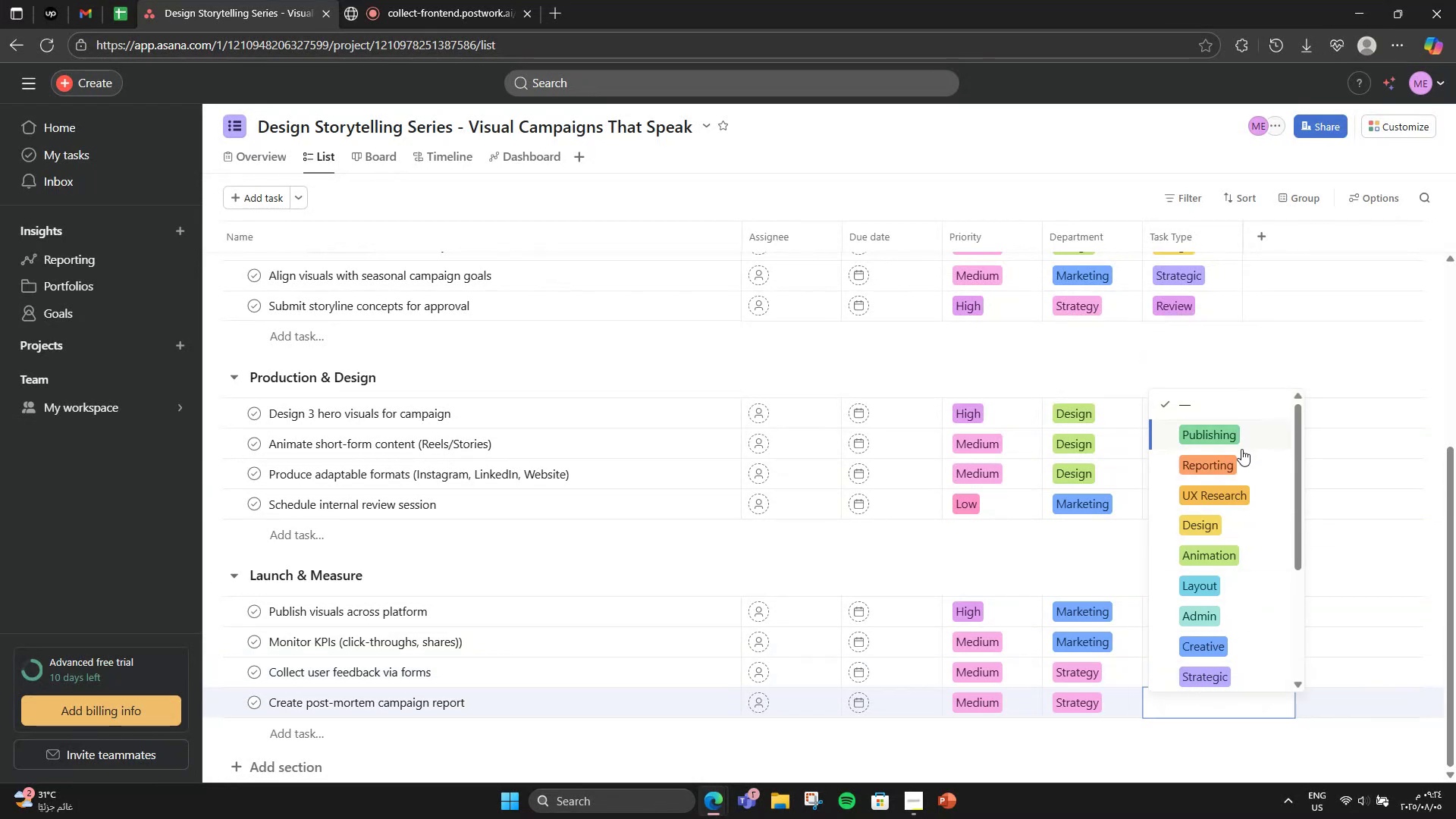 
left_click([1239, 451])
 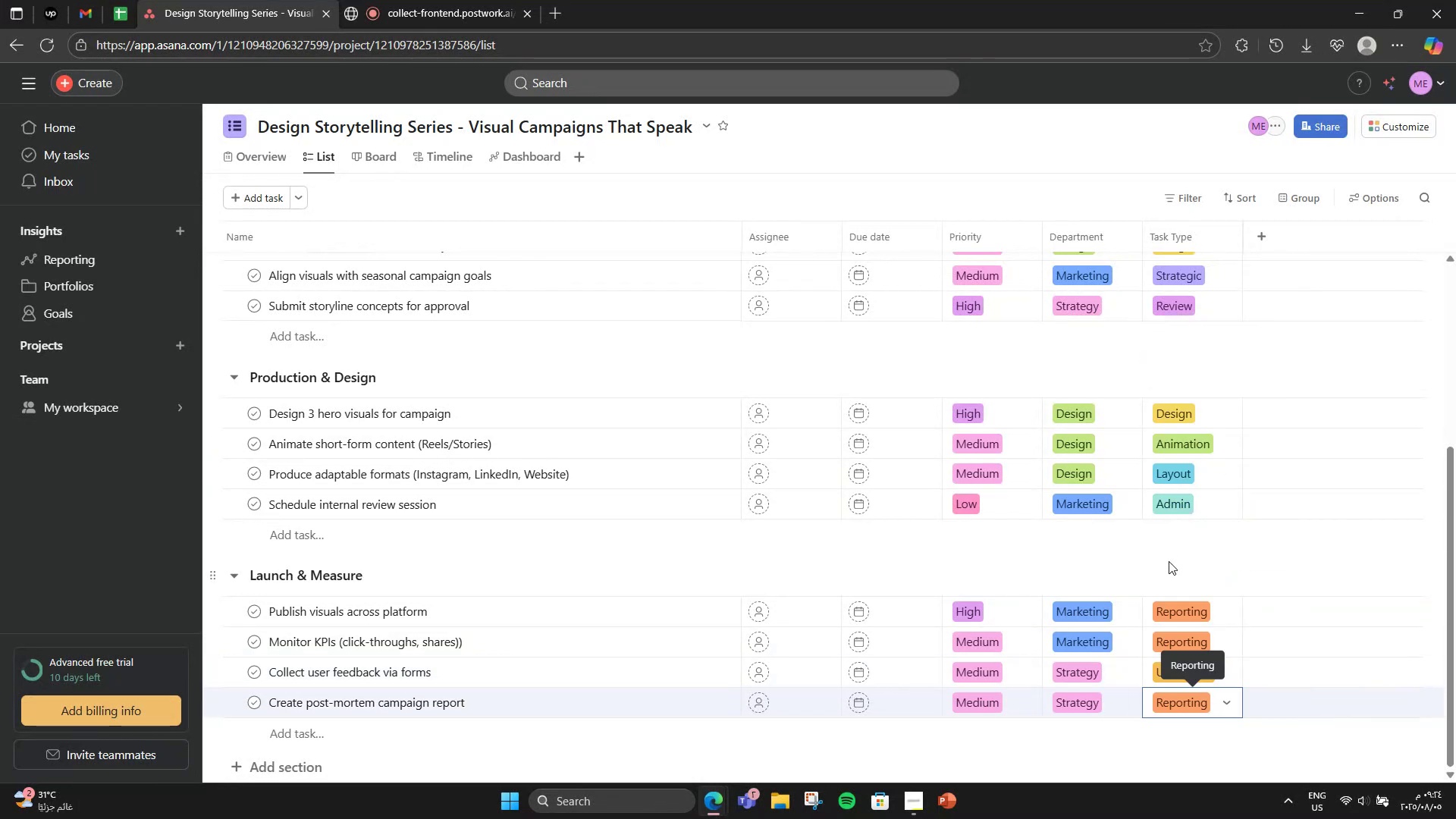 
left_click([1166, 570])
 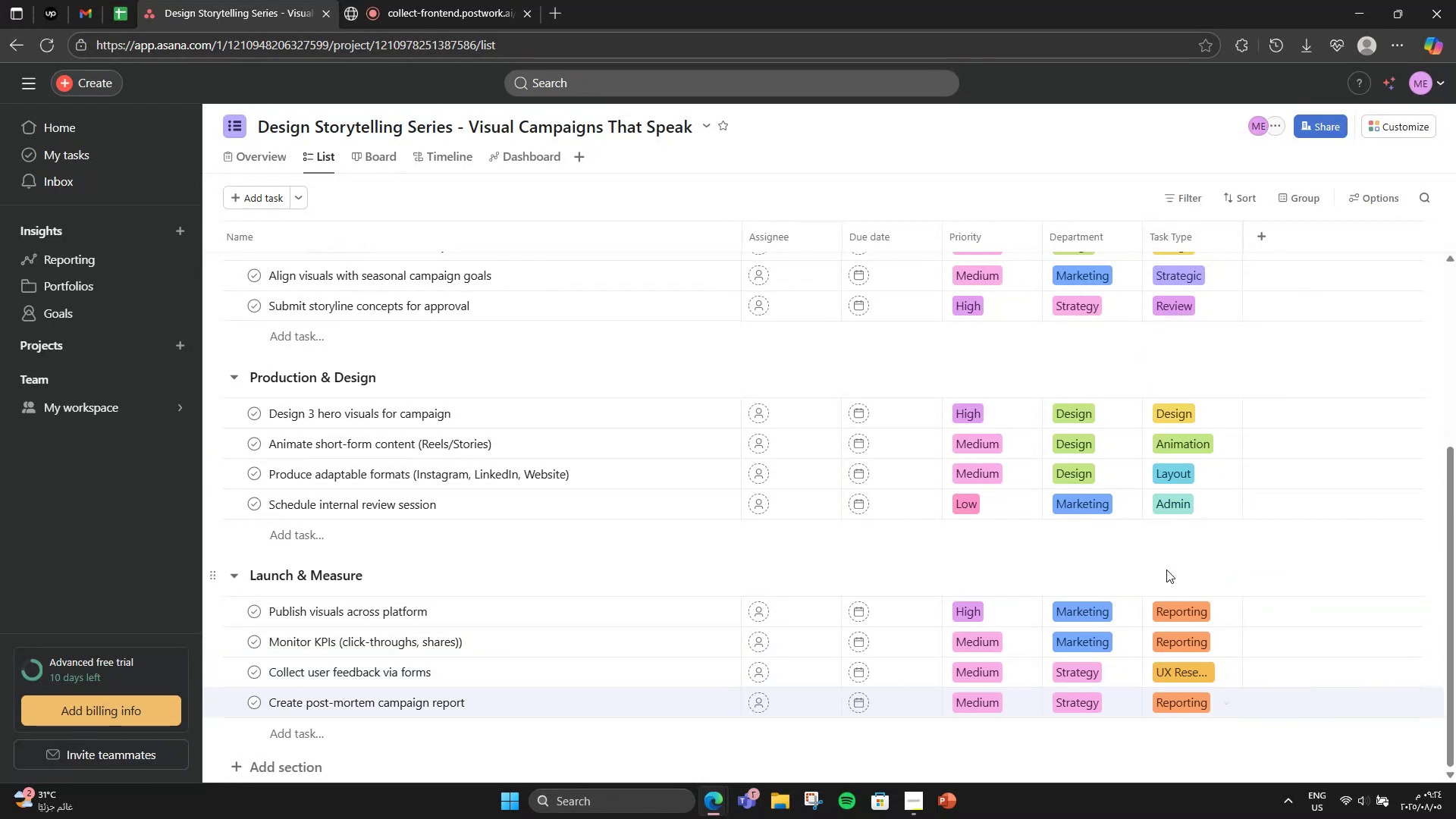 
scroll: coordinate [1166, 570], scroll_direction: down, amount: 3.0
 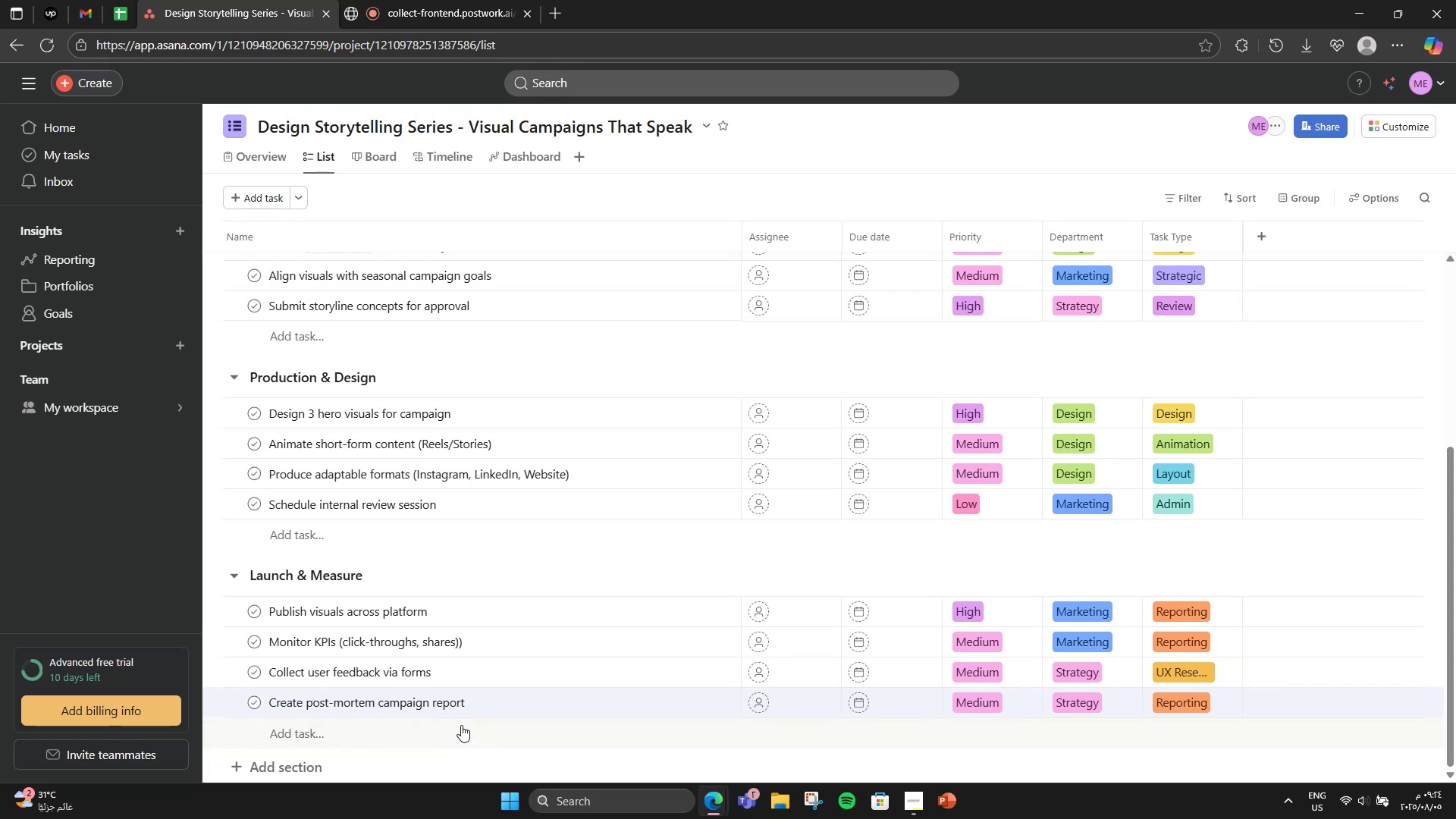 
scroll: coordinate [461, 725], scroll_direction: up, amount: 5.0
 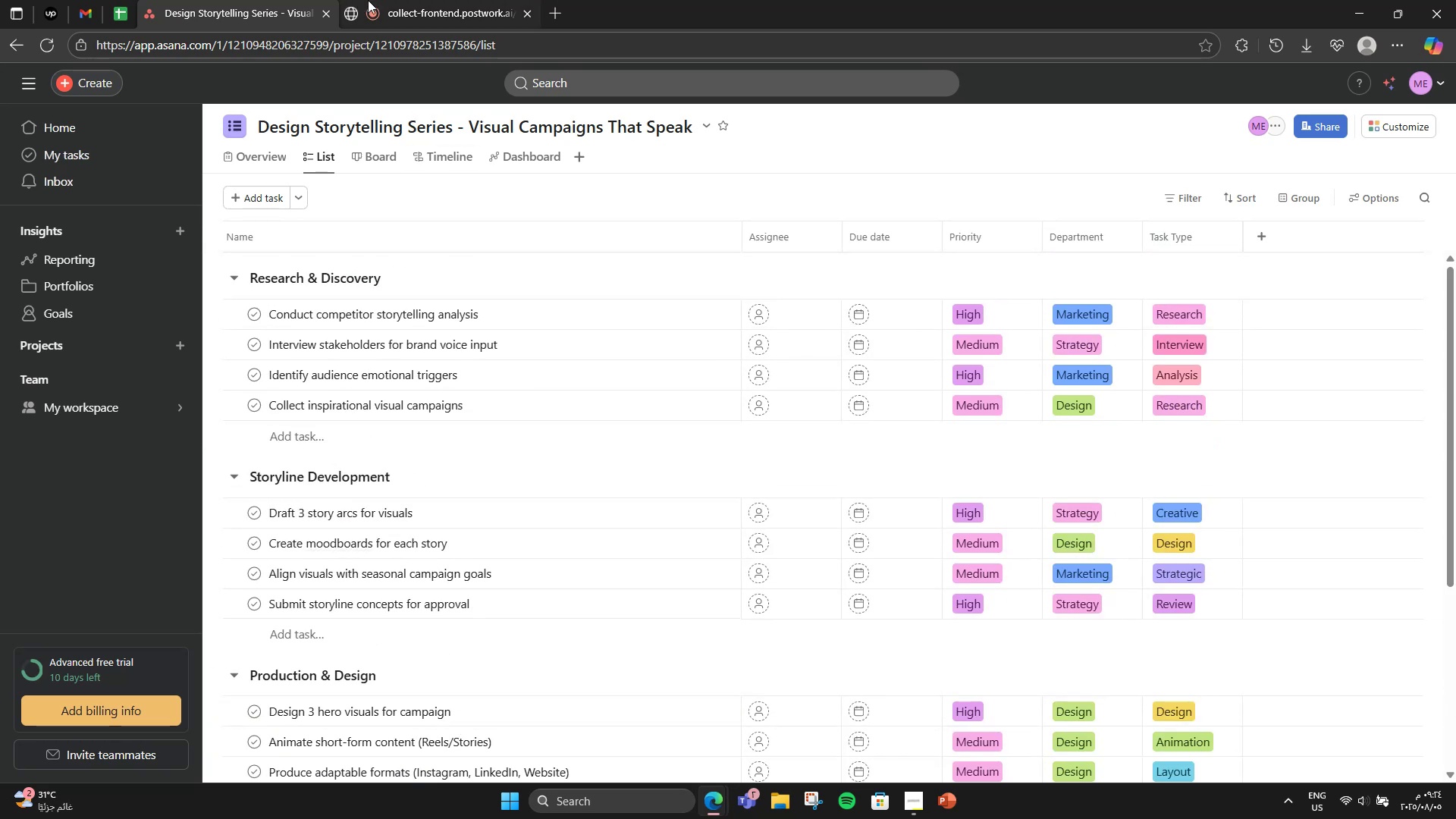 
left_click([403, 0])
 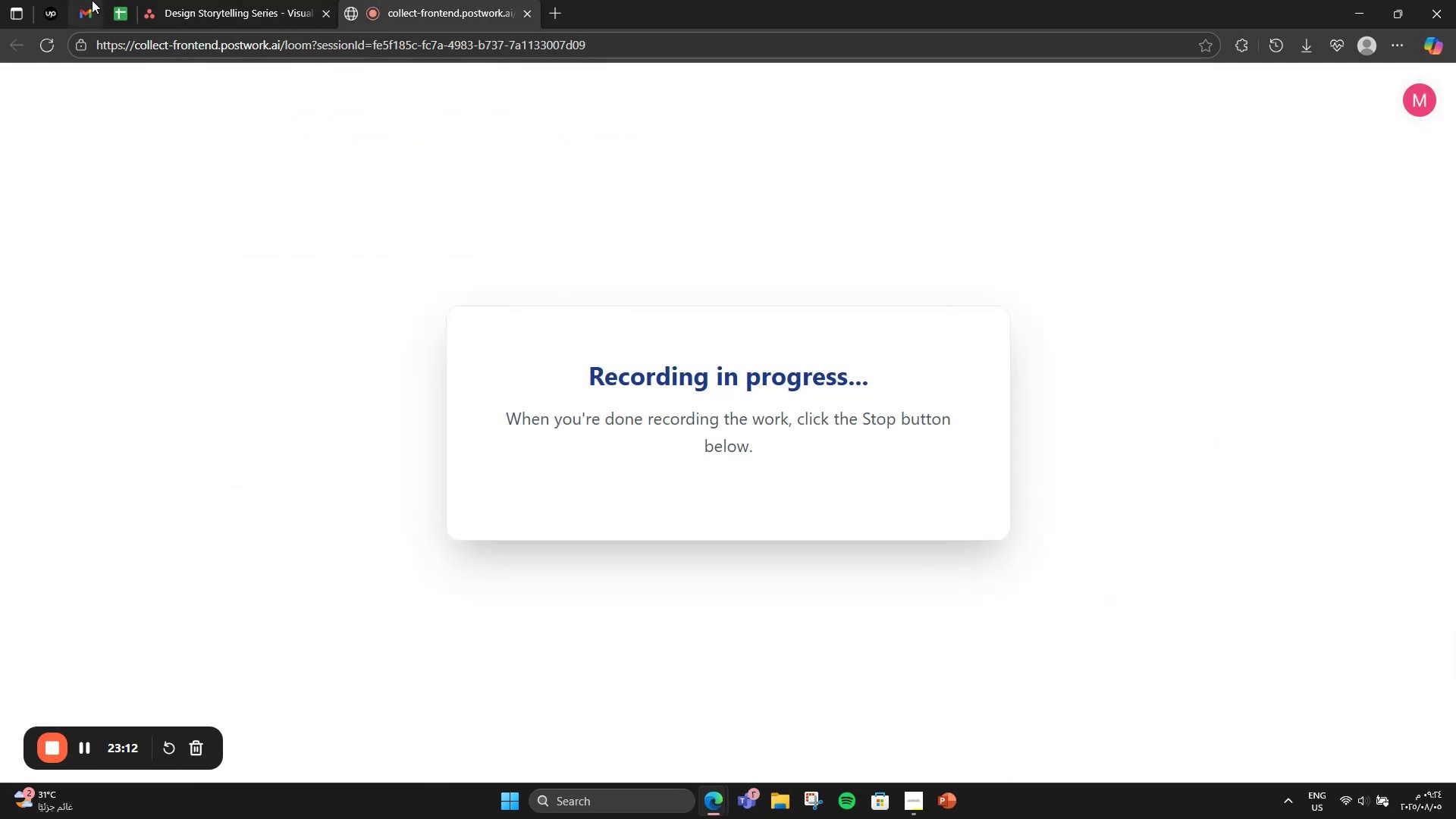 
left_click([161, 0])
 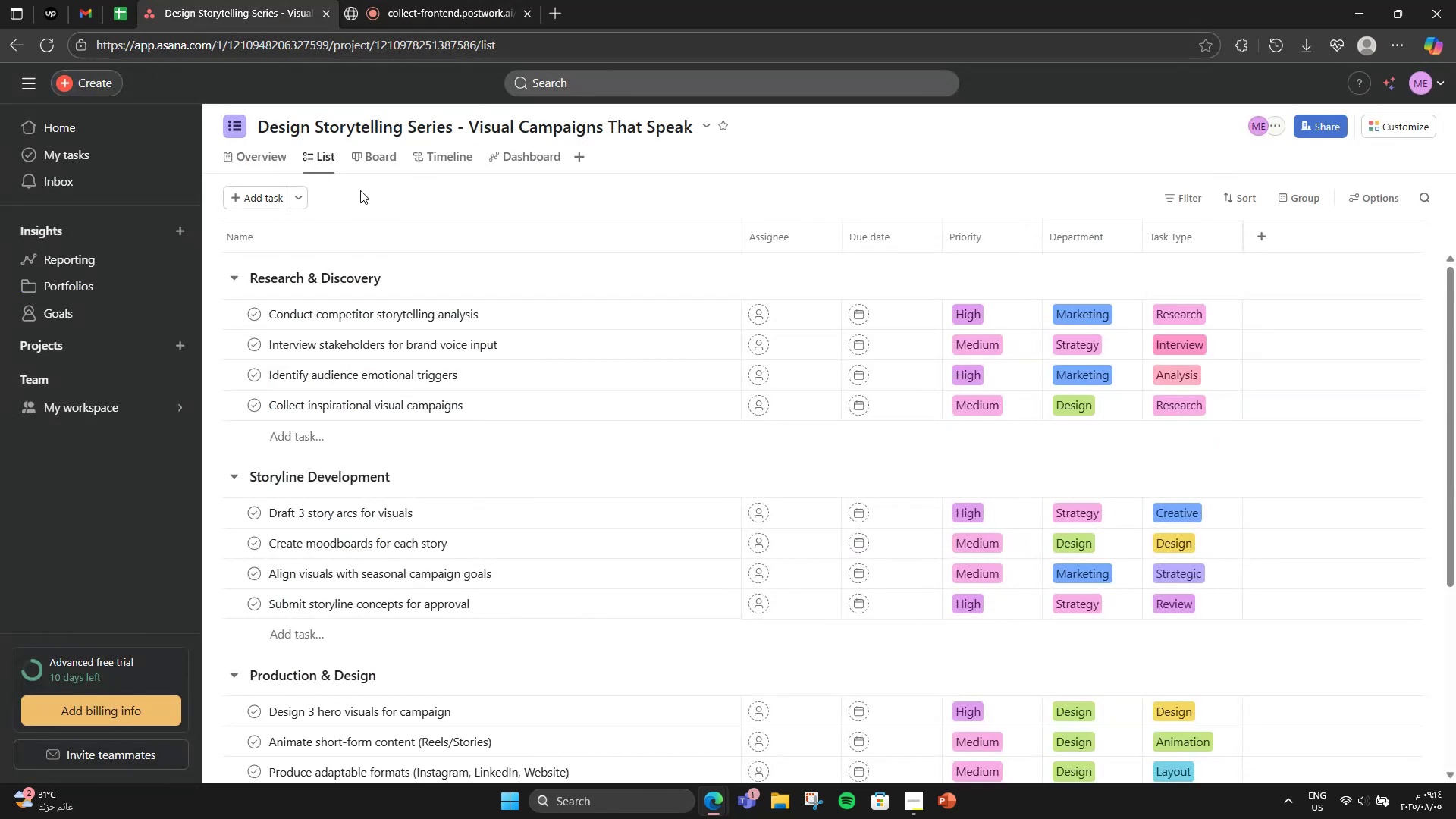 
scroll: coordinate [367, 202], scroll_direction: up, amount: 3.0
 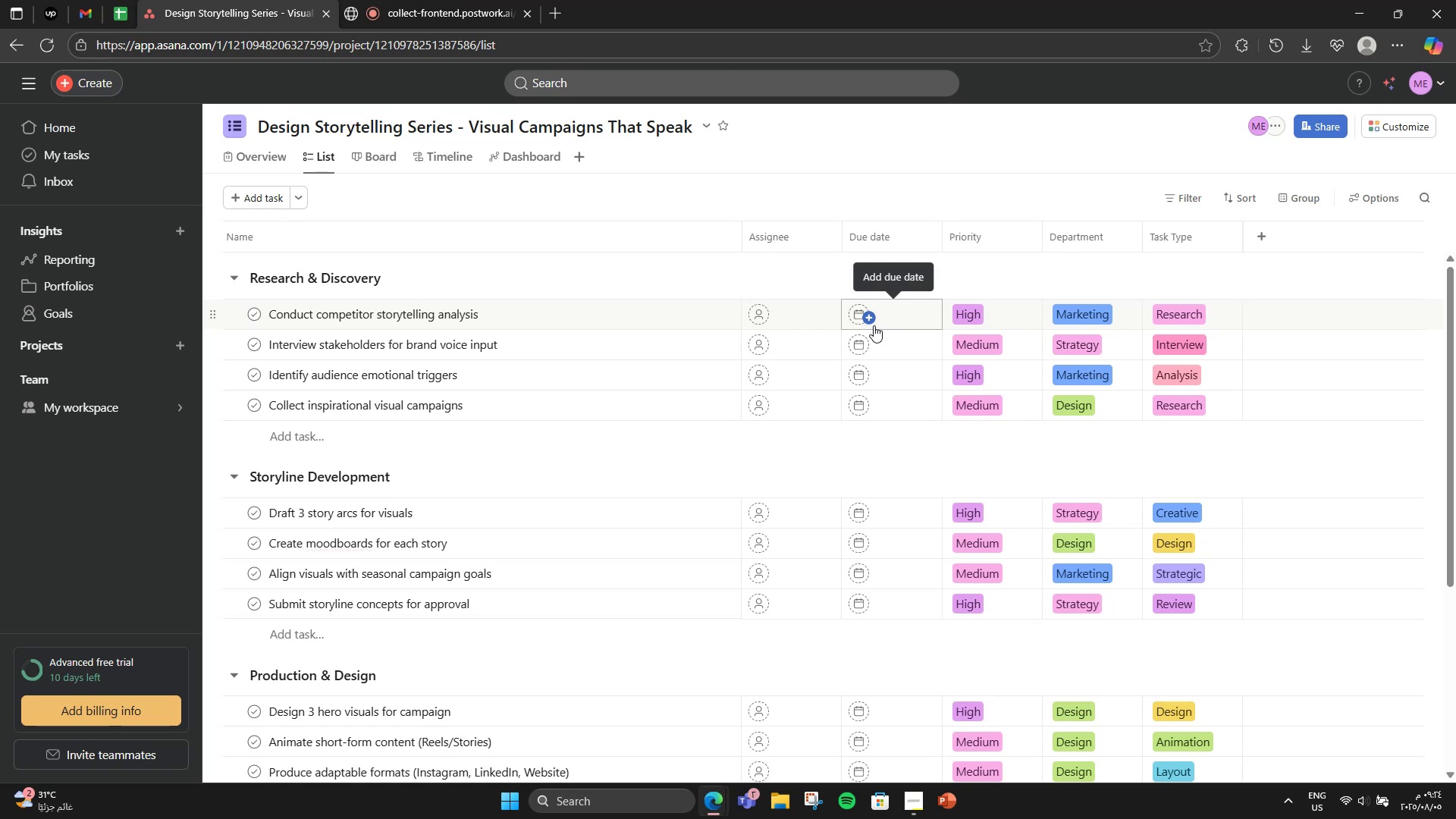 
wait(10.48)
 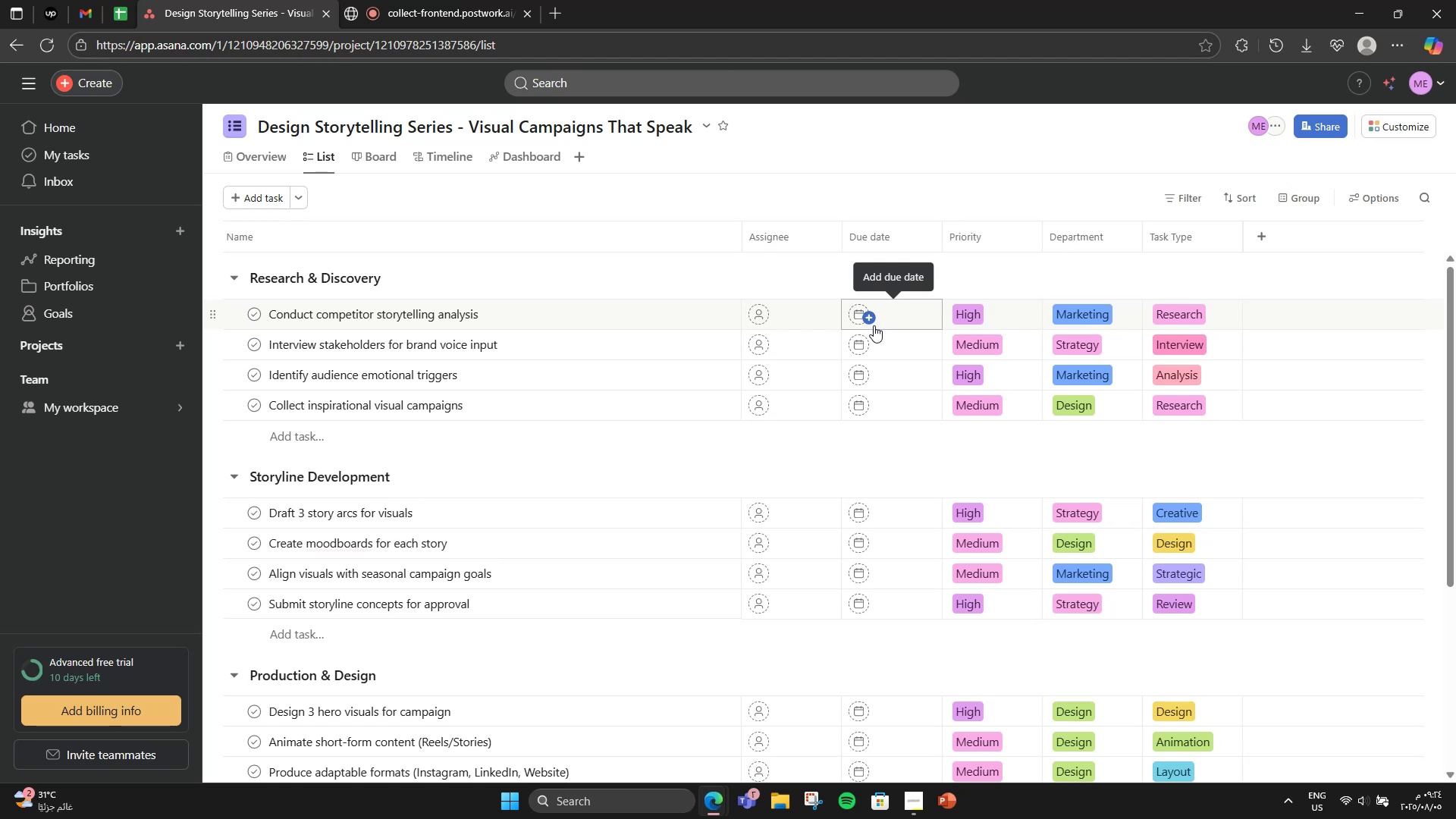 
double_click([902, 300])
 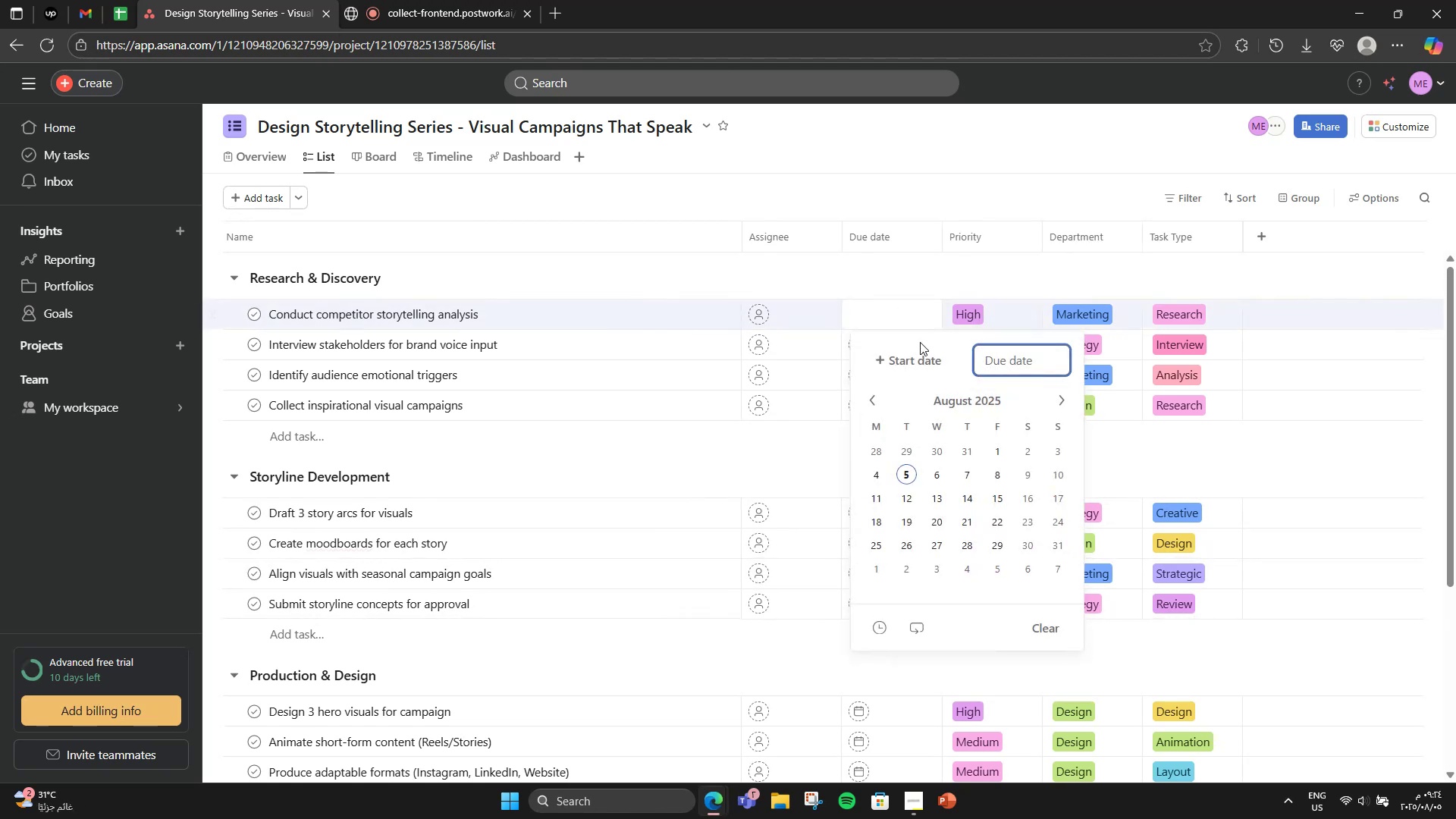 
left_click([920, 350])
 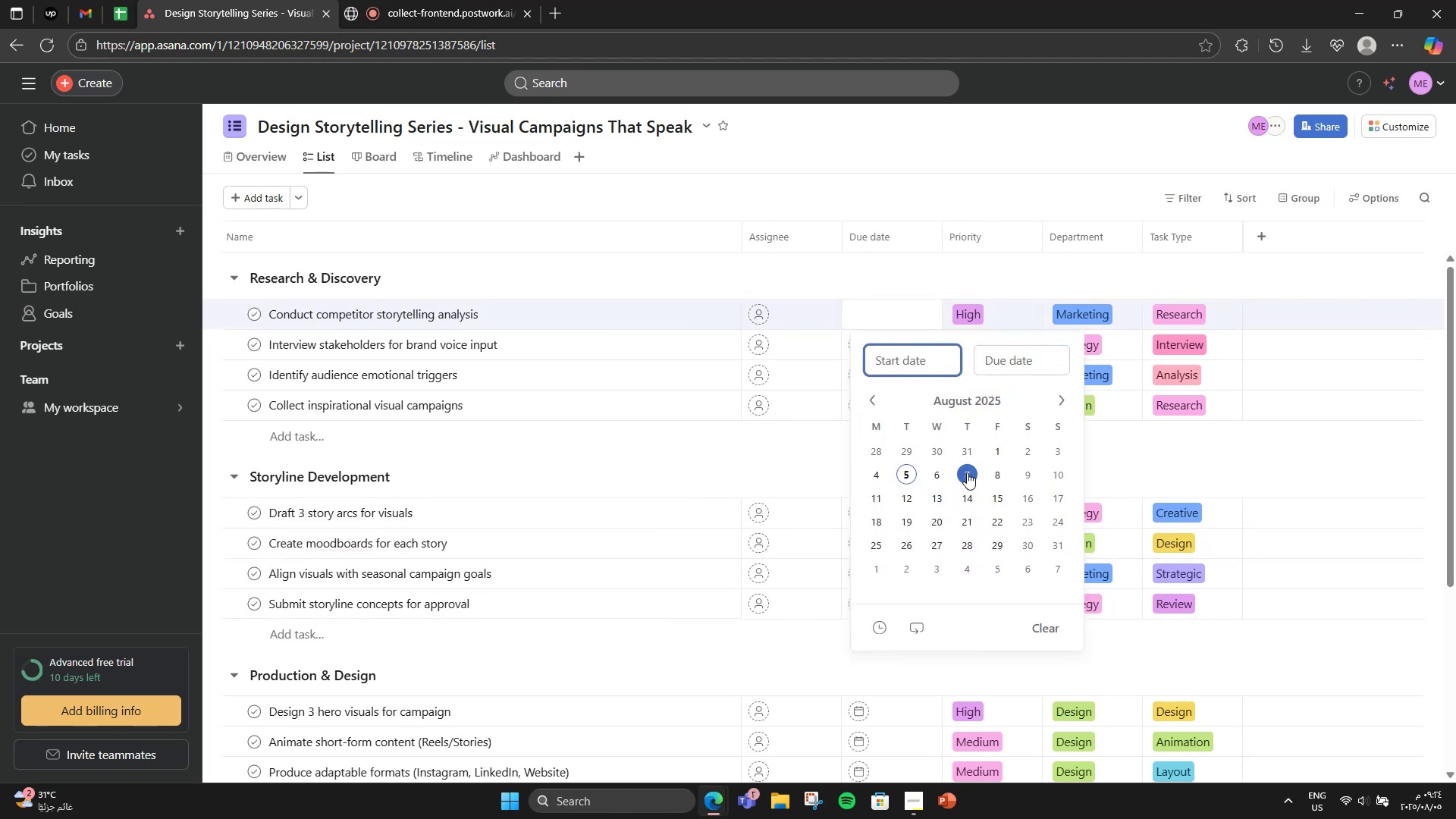 
left_click([945, 469])
 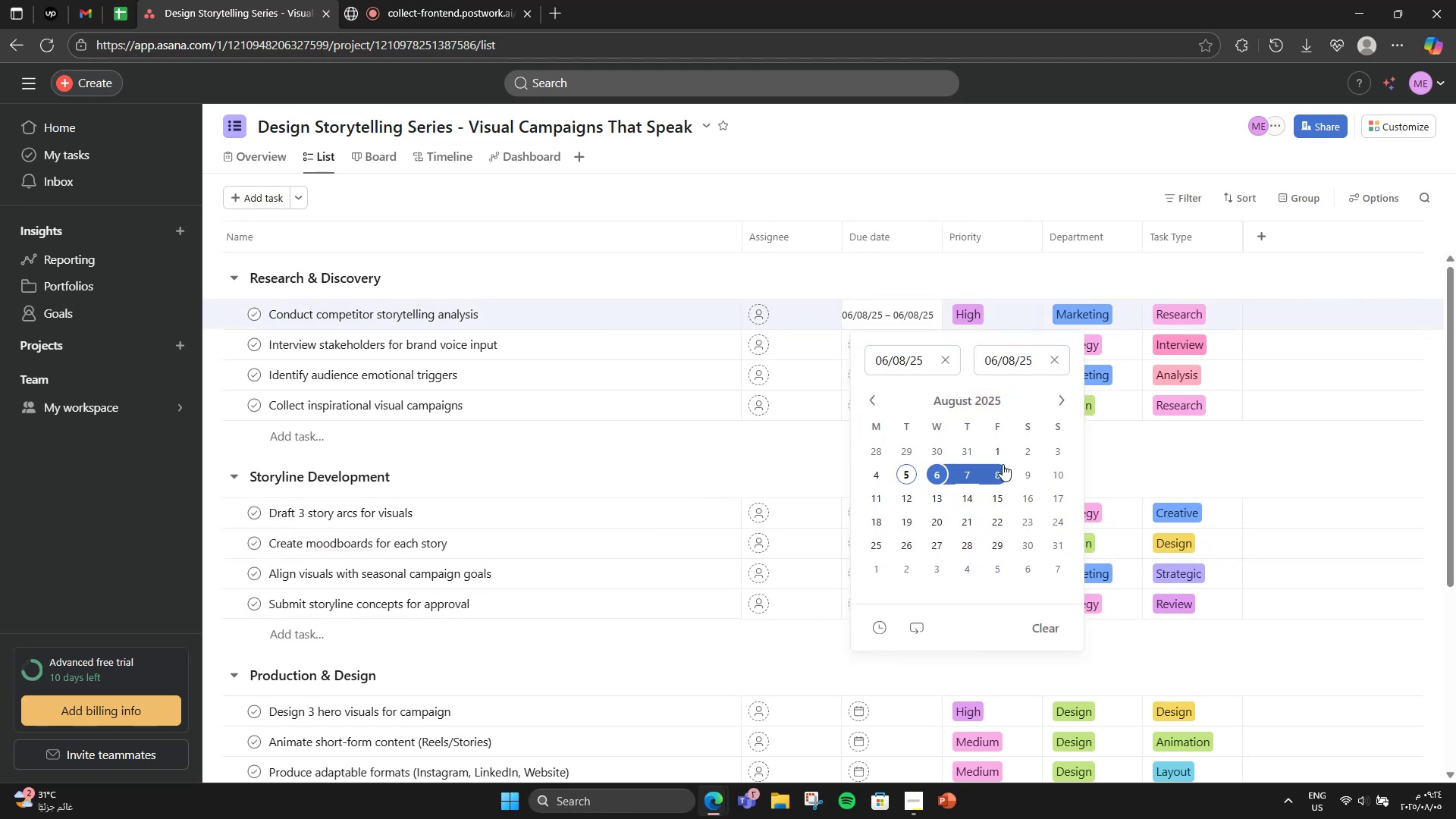 
left_click([1003, 464])
 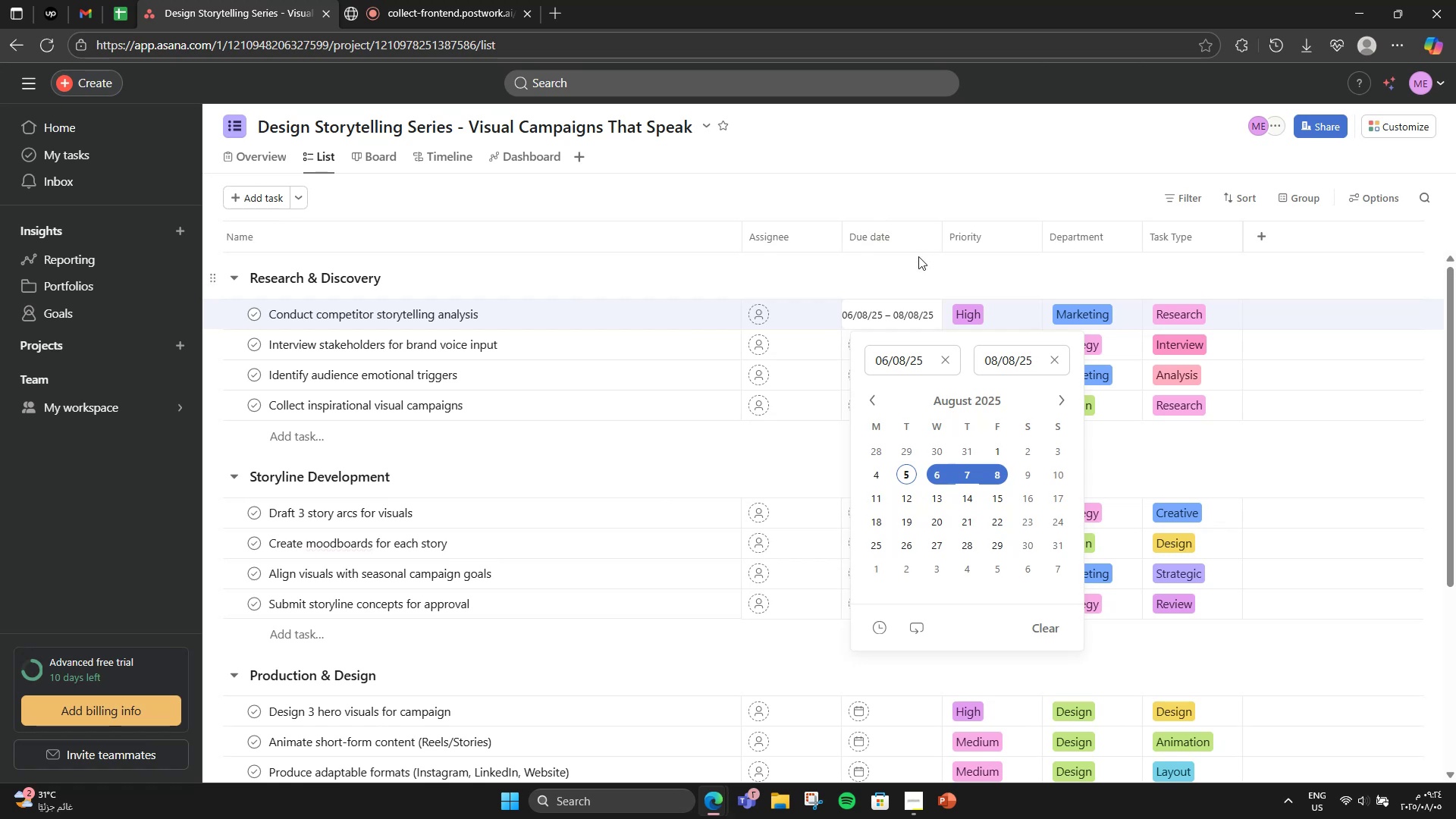 
left_click([912, 261])
 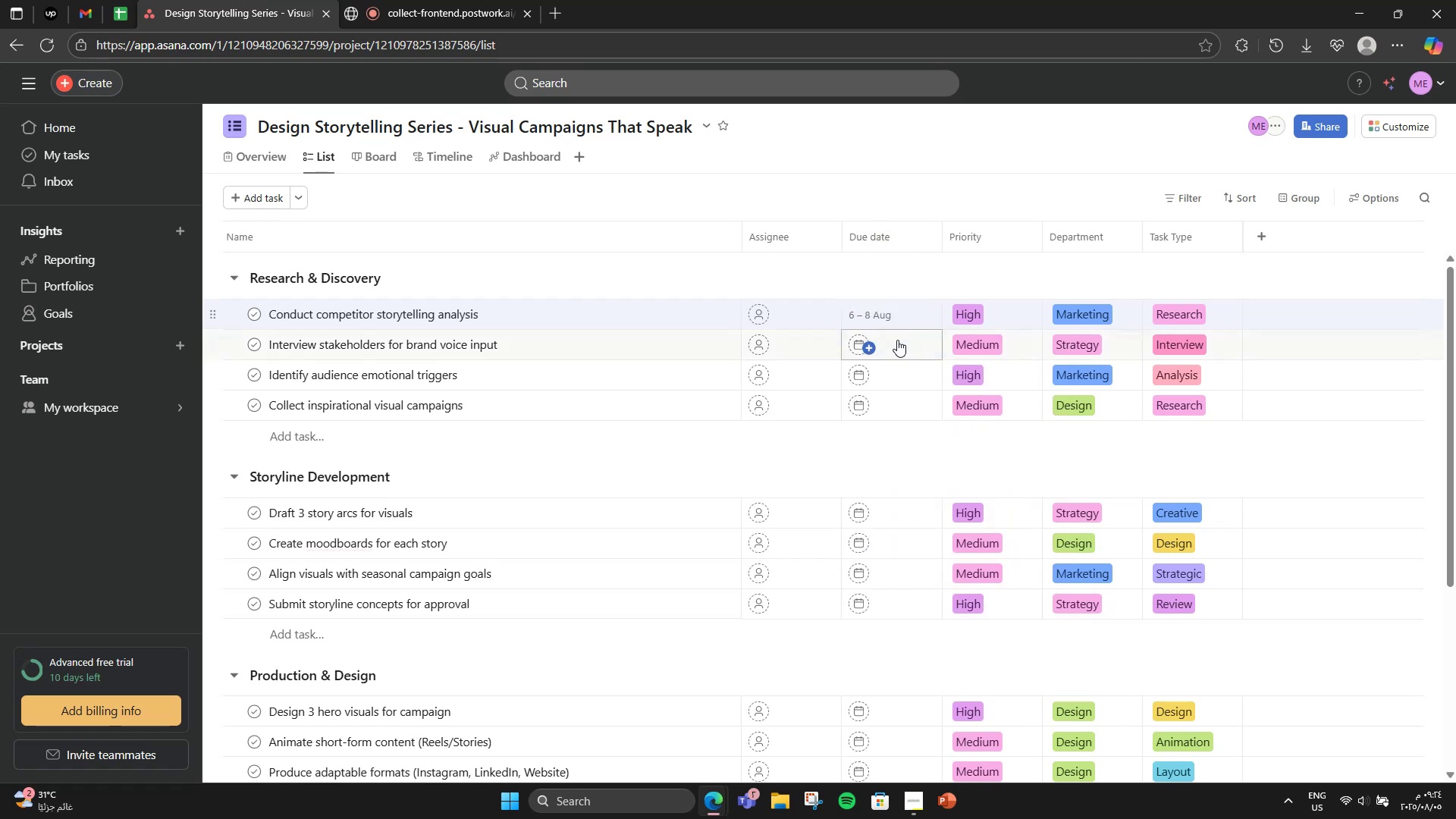 
left_click([896, 343])
 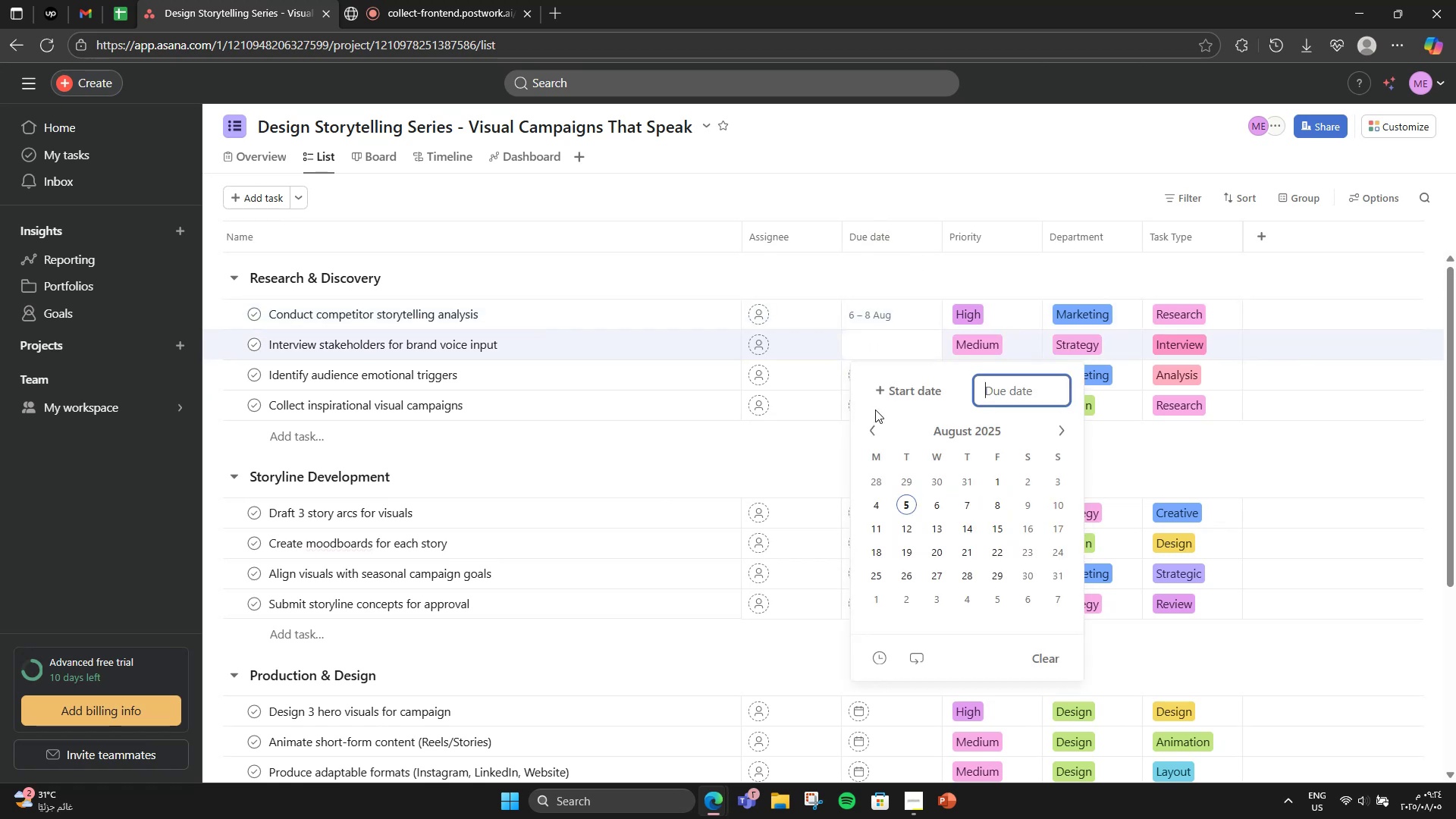 
left_click([879, 393])
 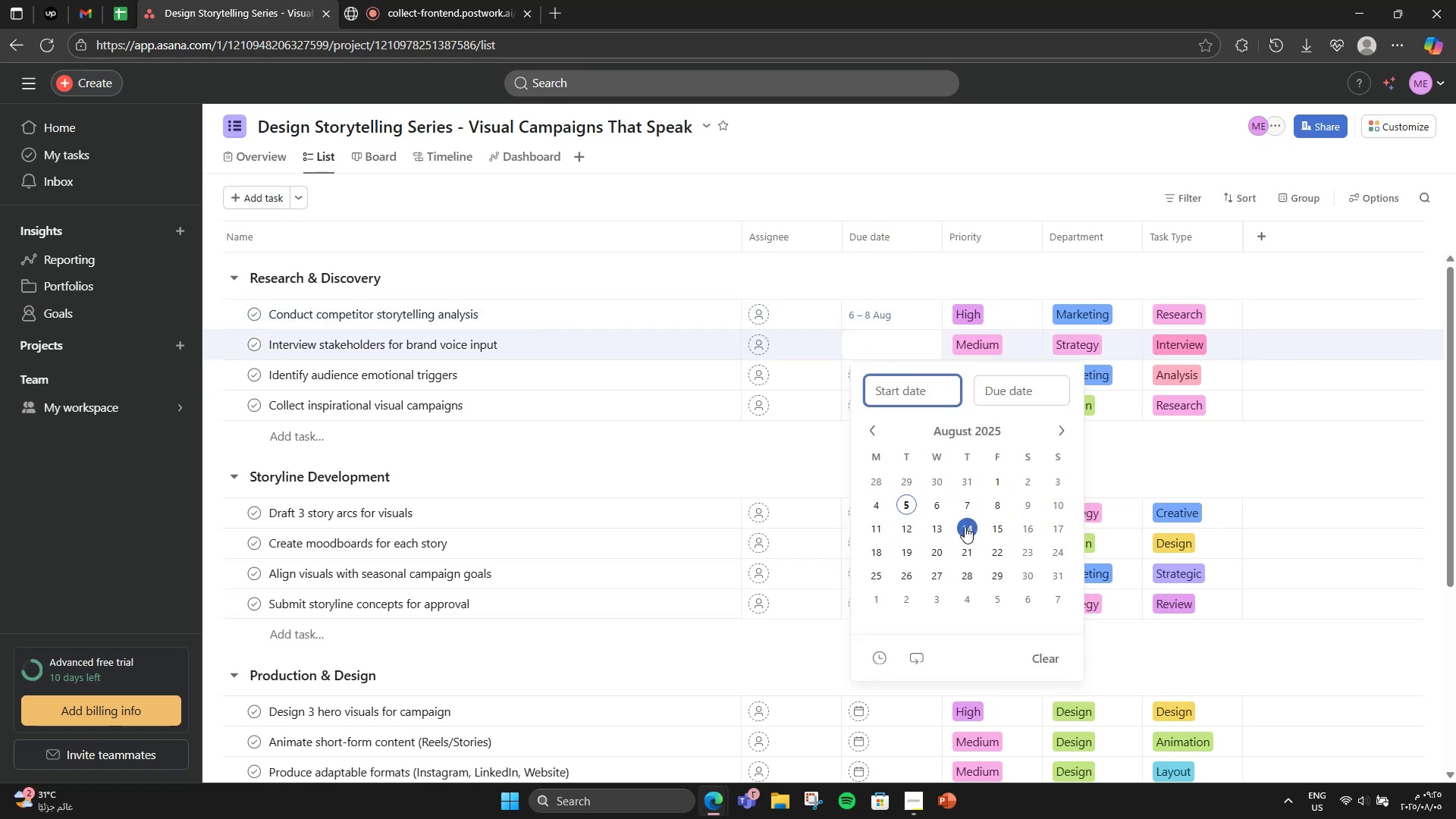 
left_click([968, 507])
 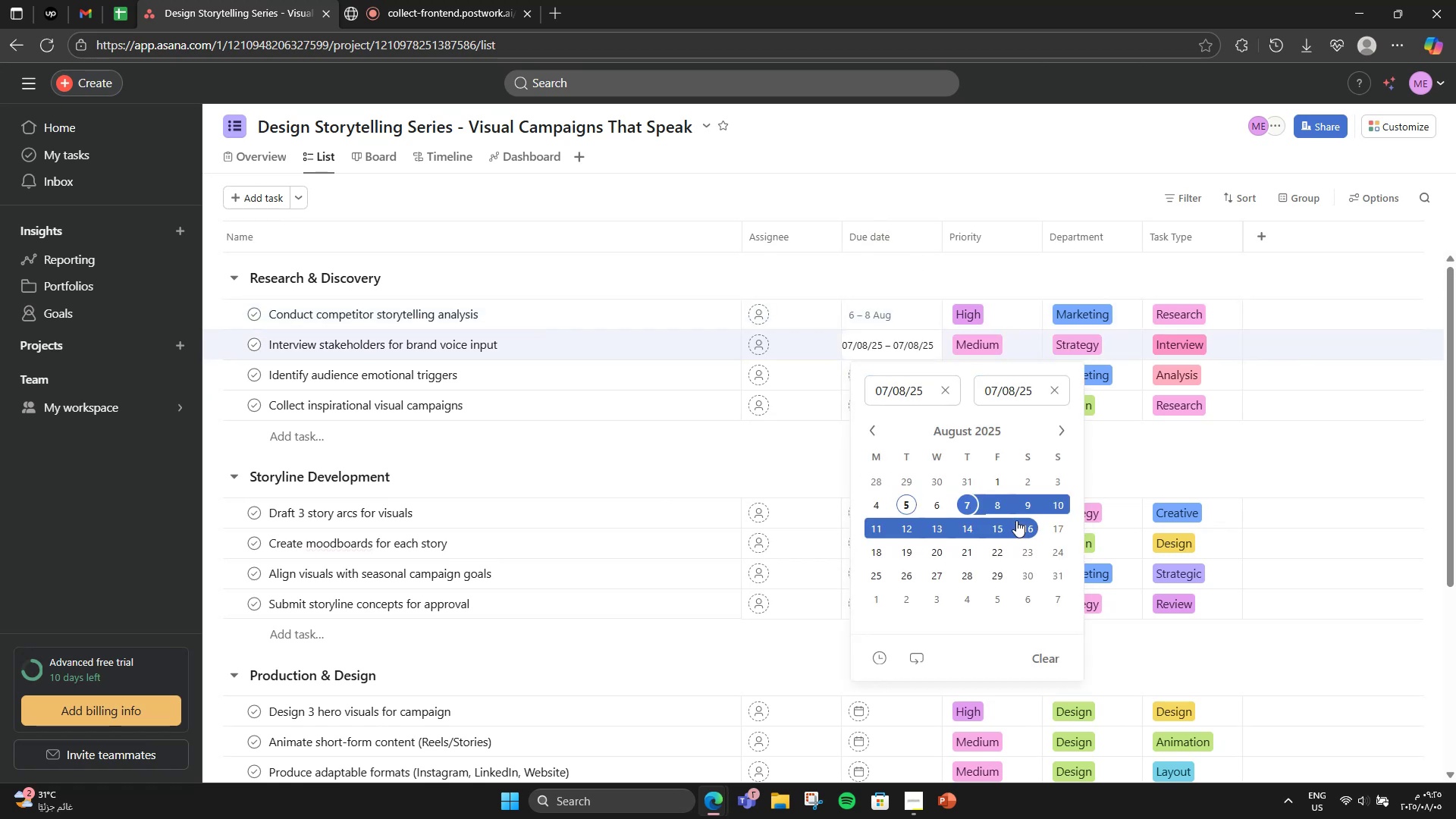 
left_click([1028, 506])
 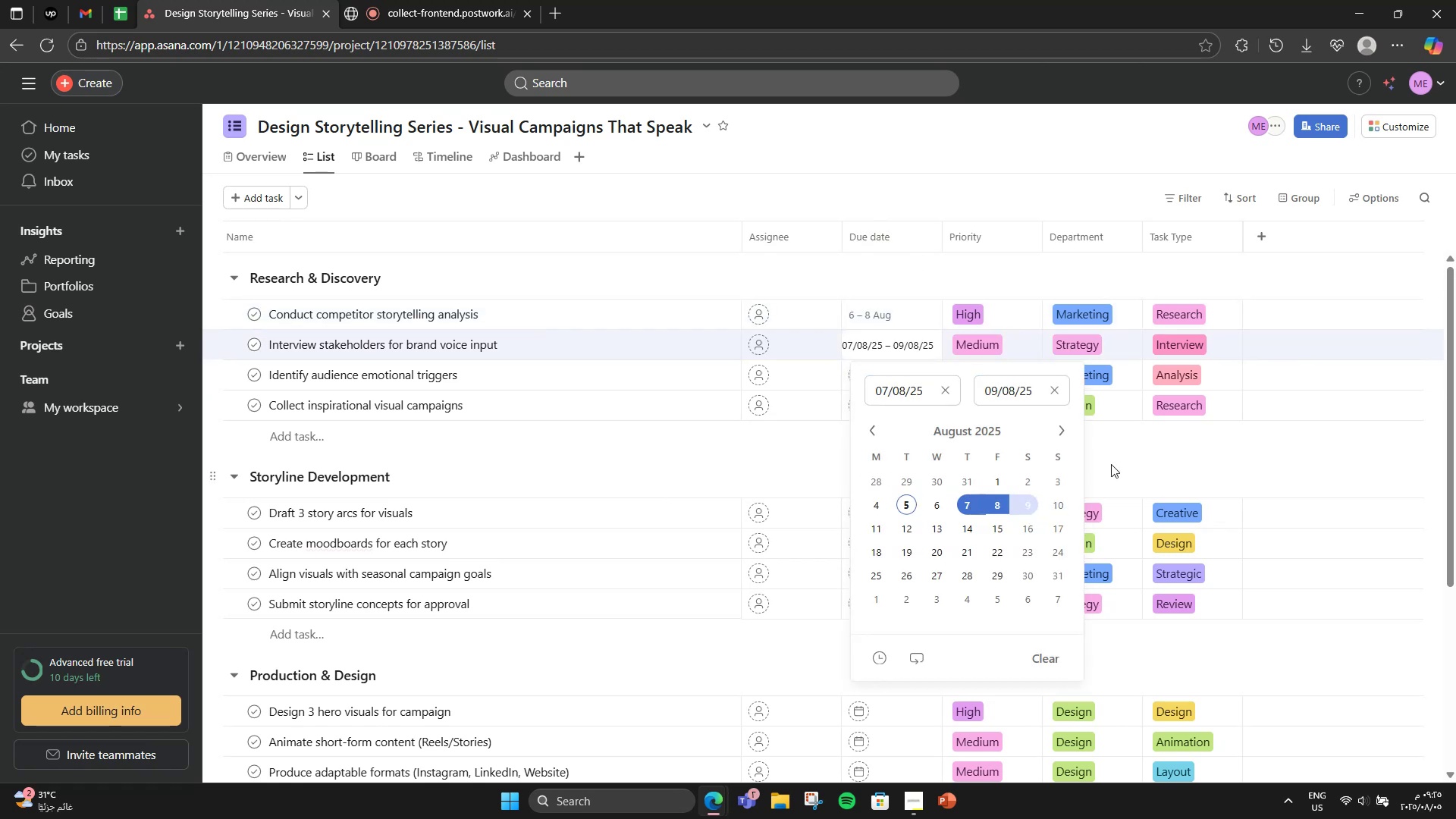 
left_click([1111, 464])
 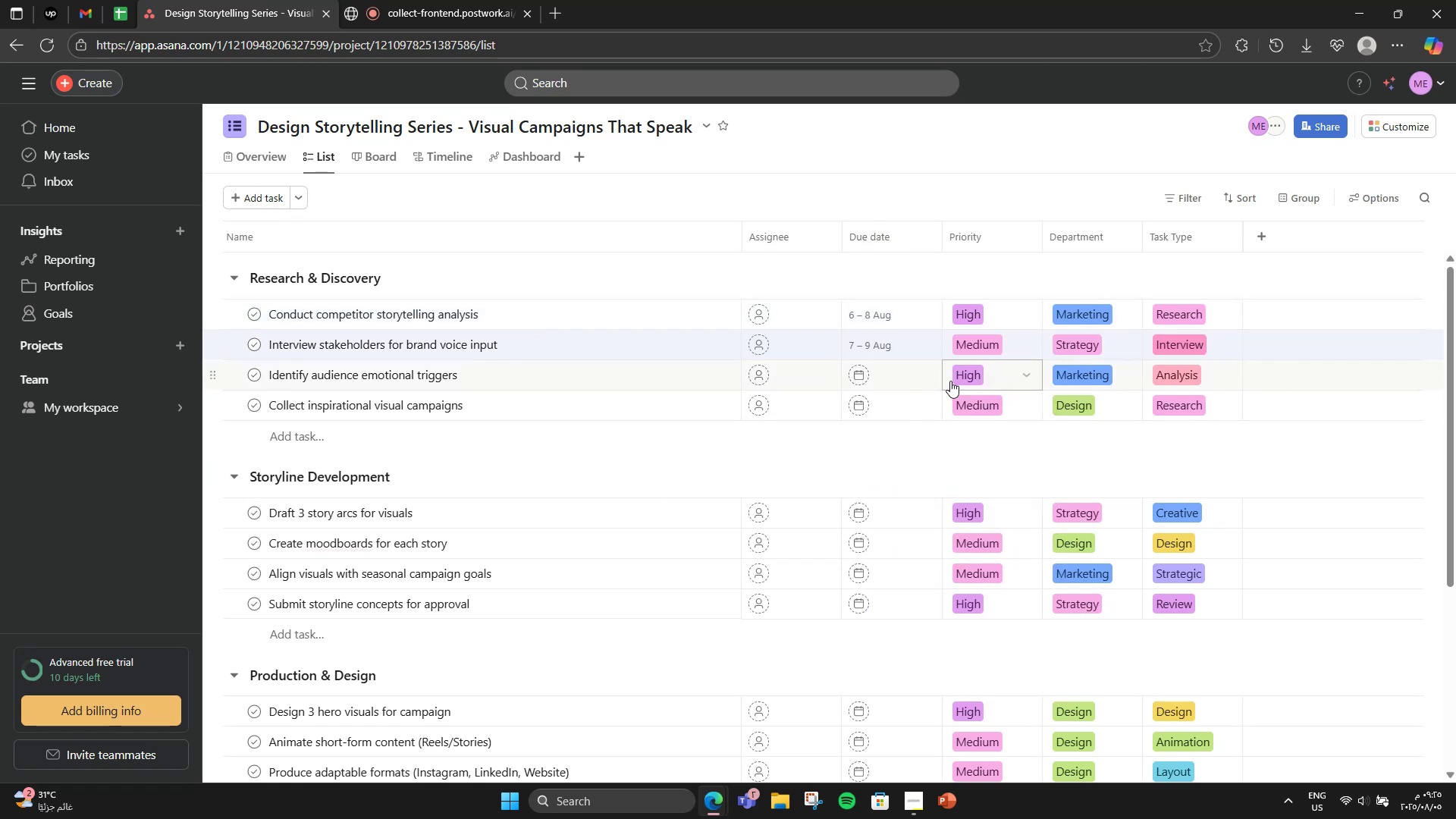 
mouse_move([923, 396])
 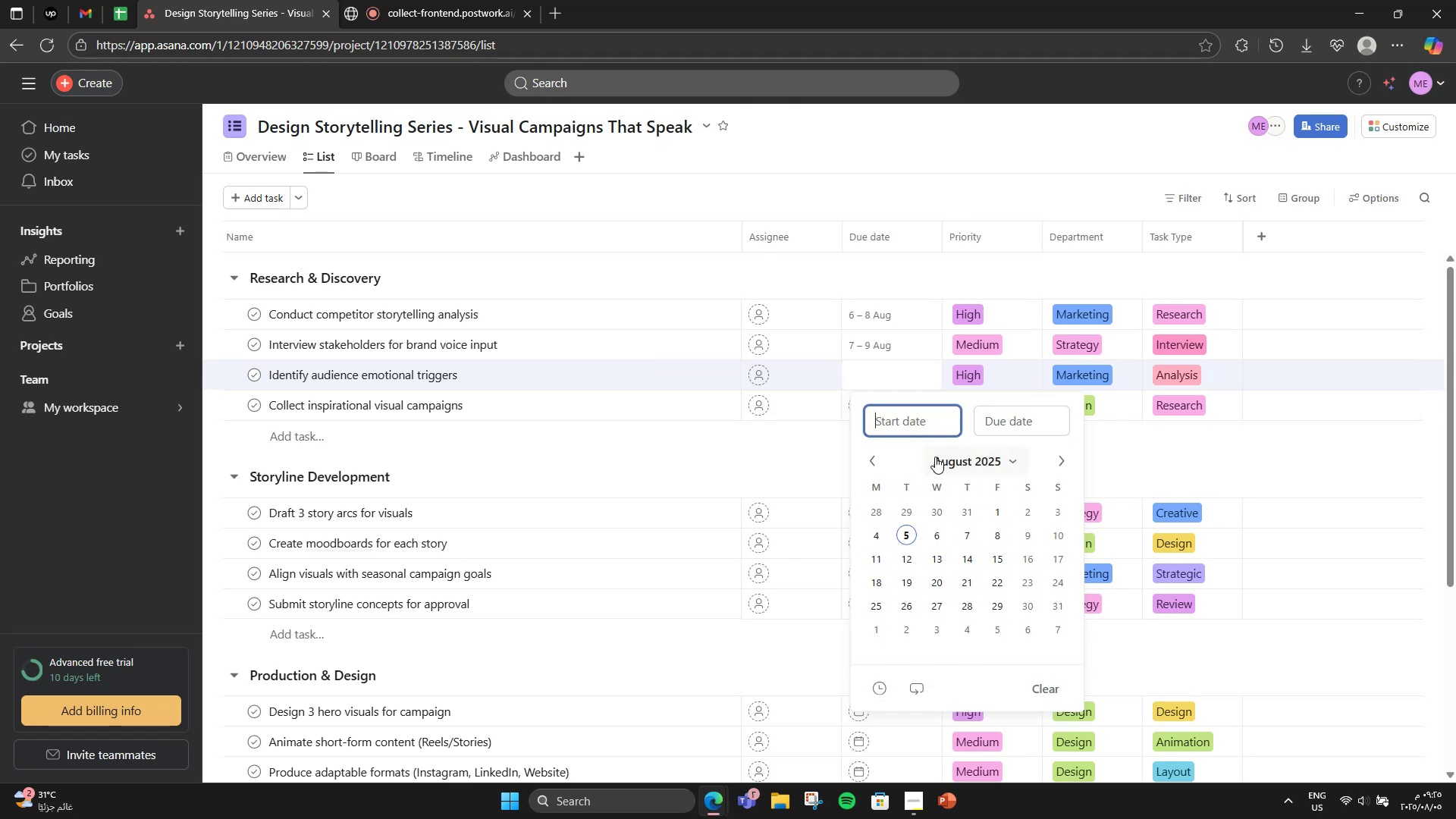 
wait(6.34)
 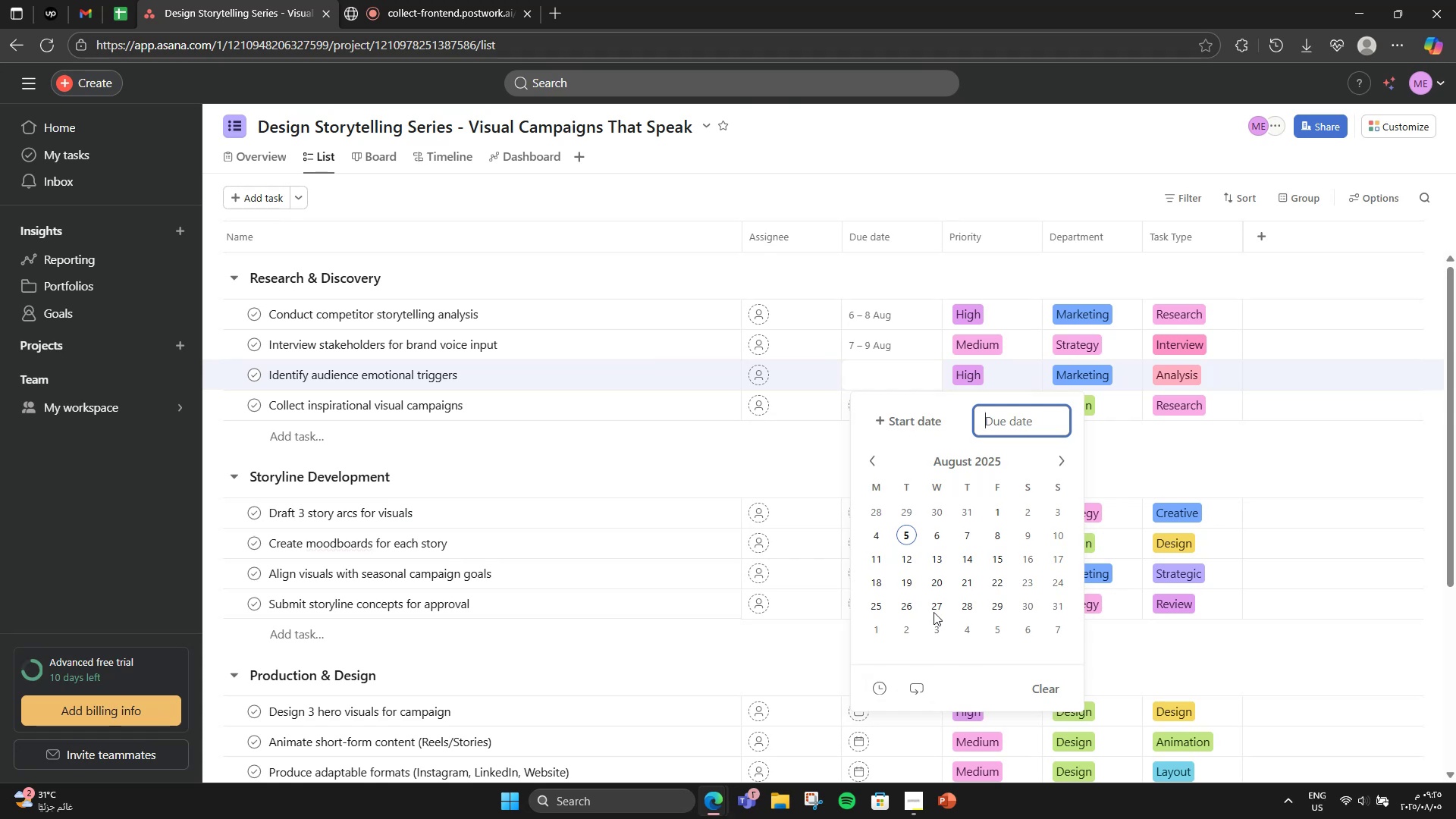 
left_click([1002, 532])
 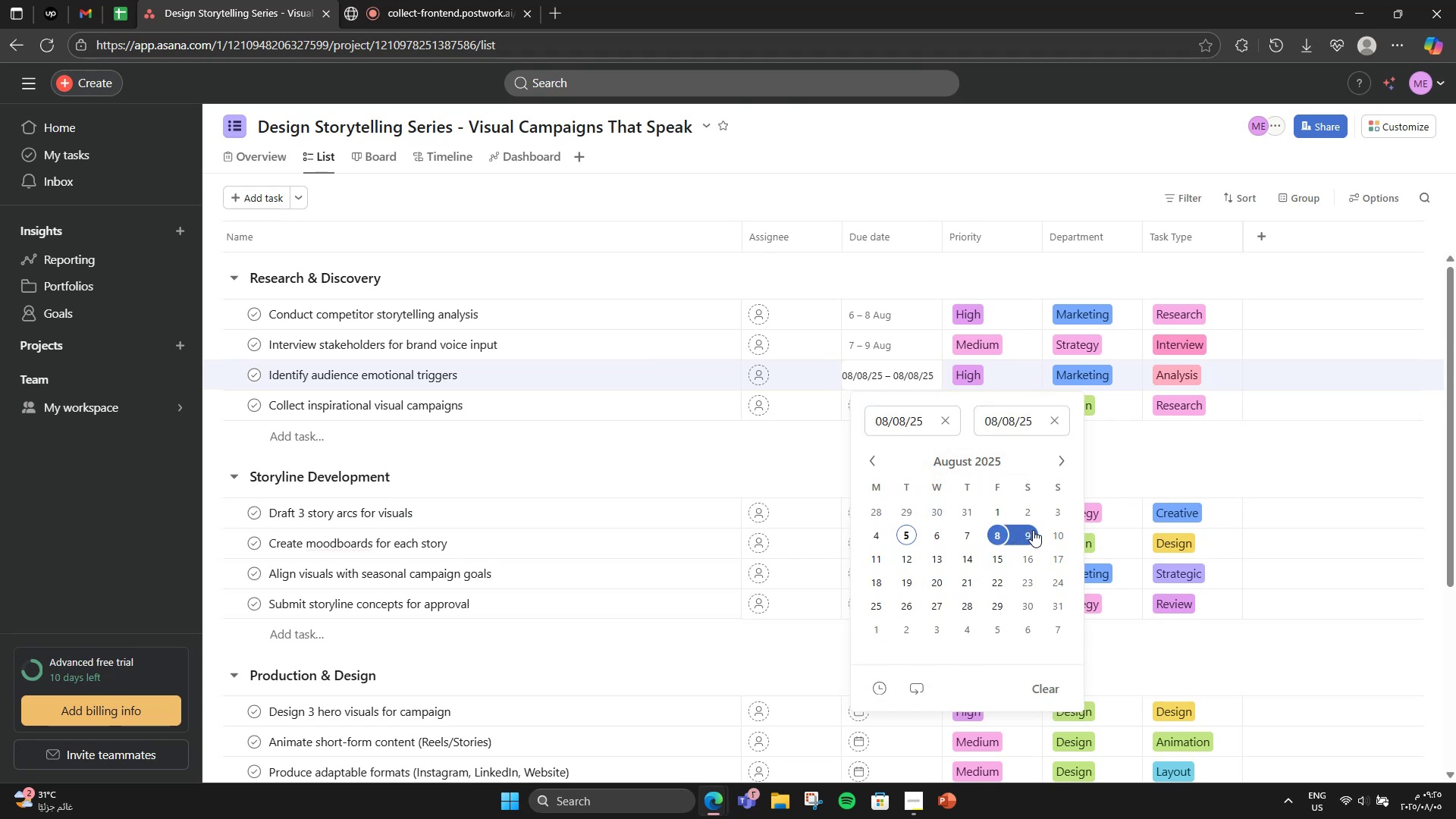 
left_click([1055, 530])
 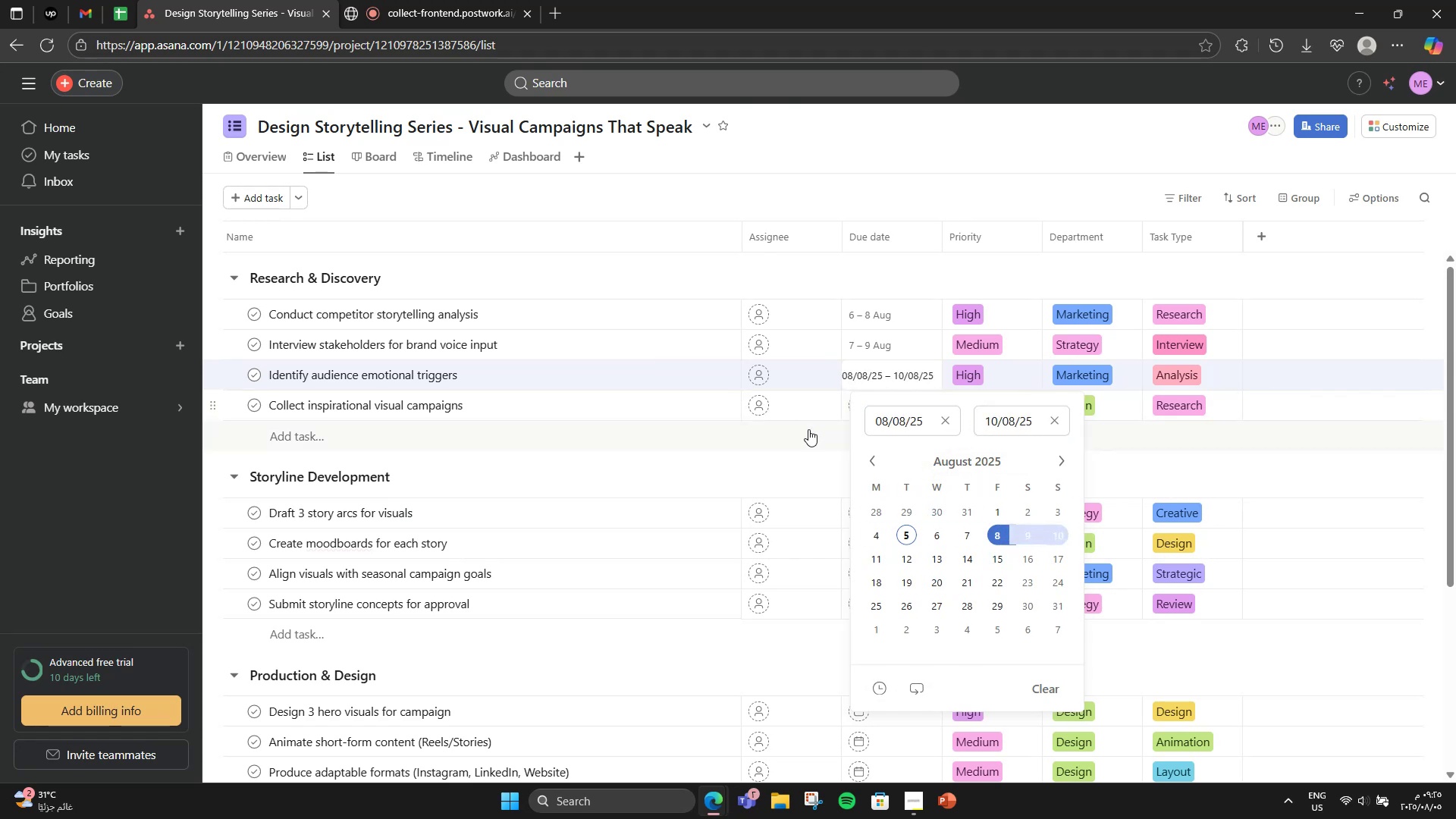 
left_click([798, 450])
 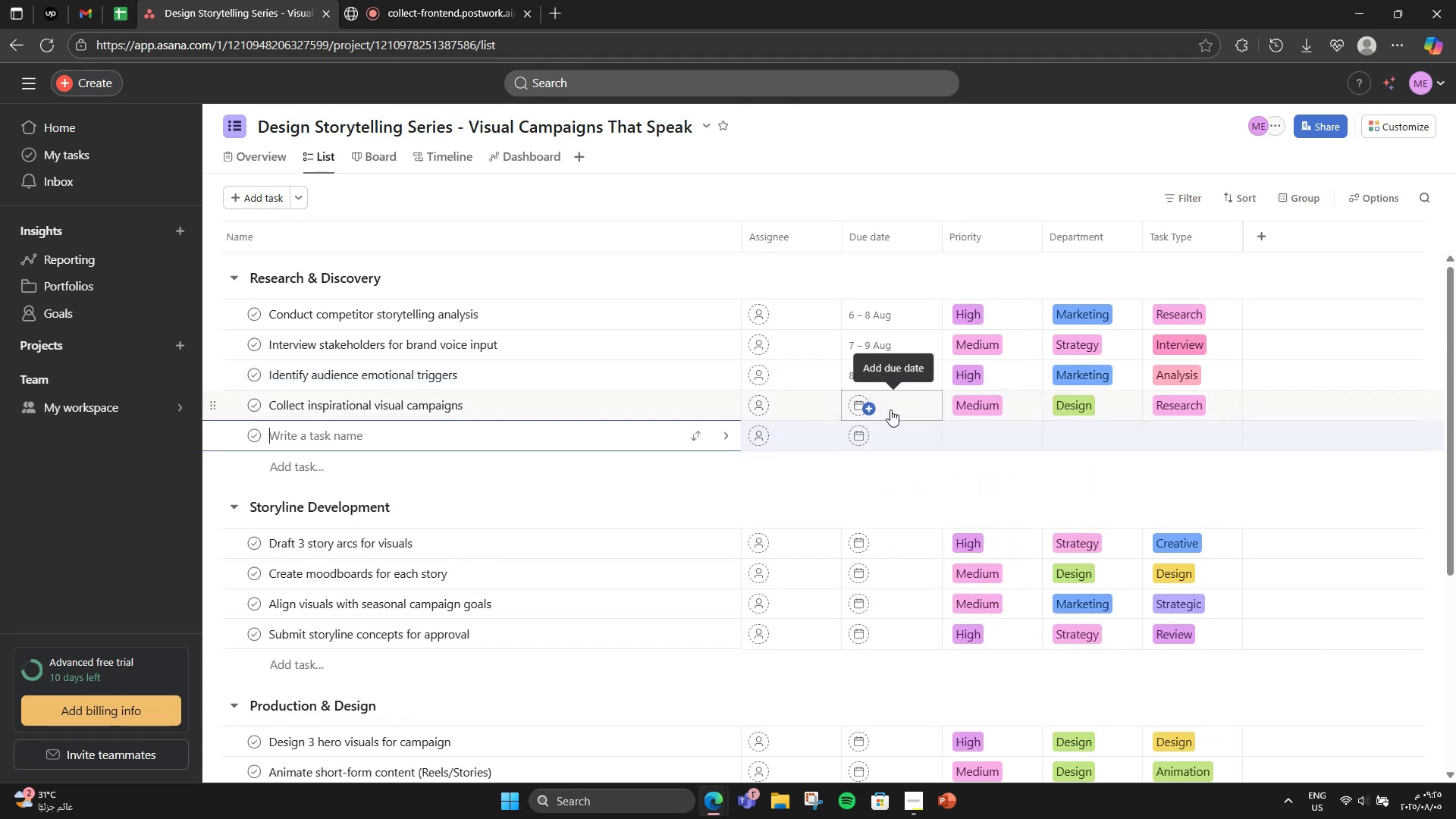 
left_click([890, 410])
 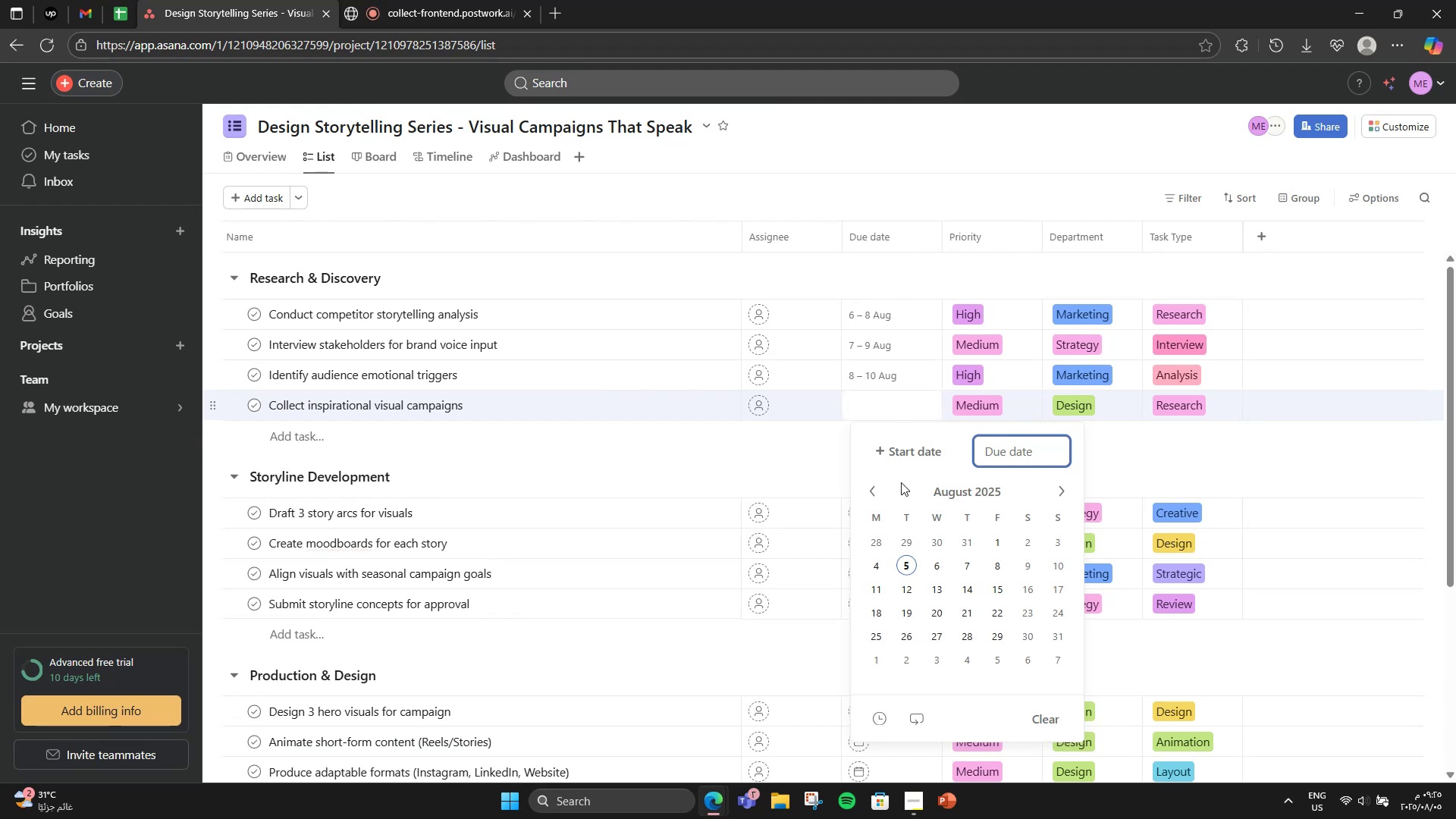 
left_click([898, 460])
 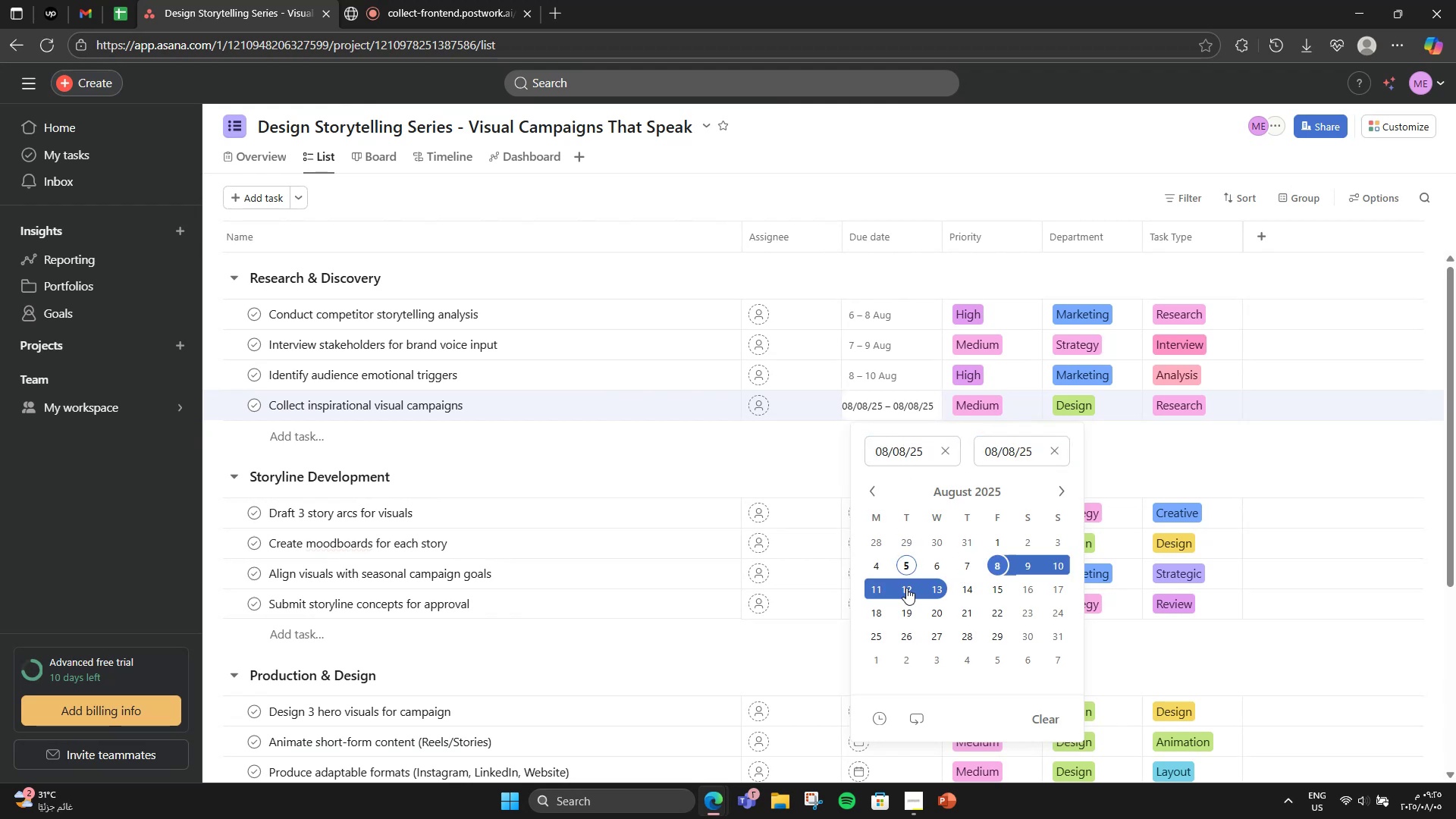 
left_click([873, 587])
 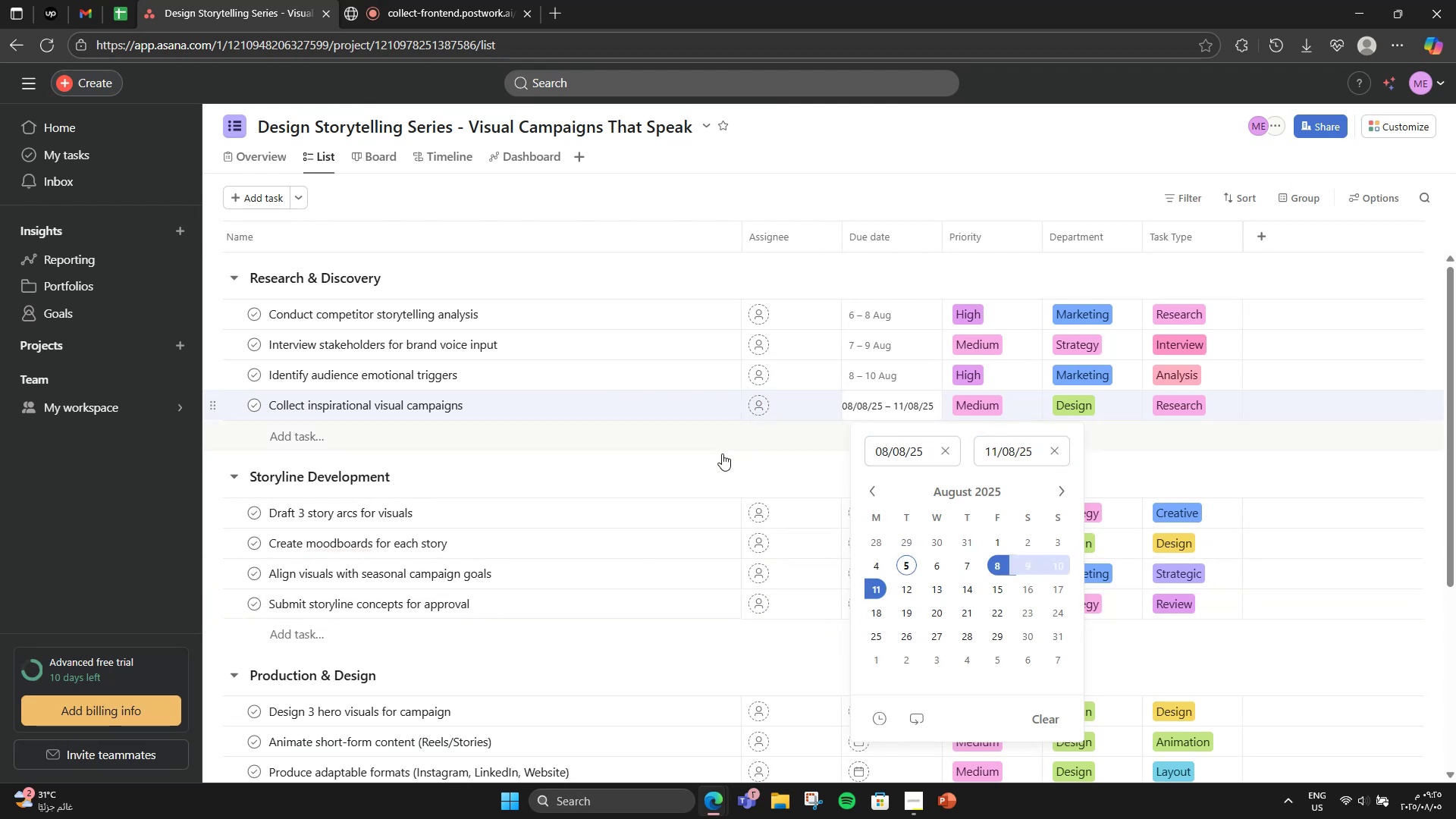 
left_click([719, 466])
 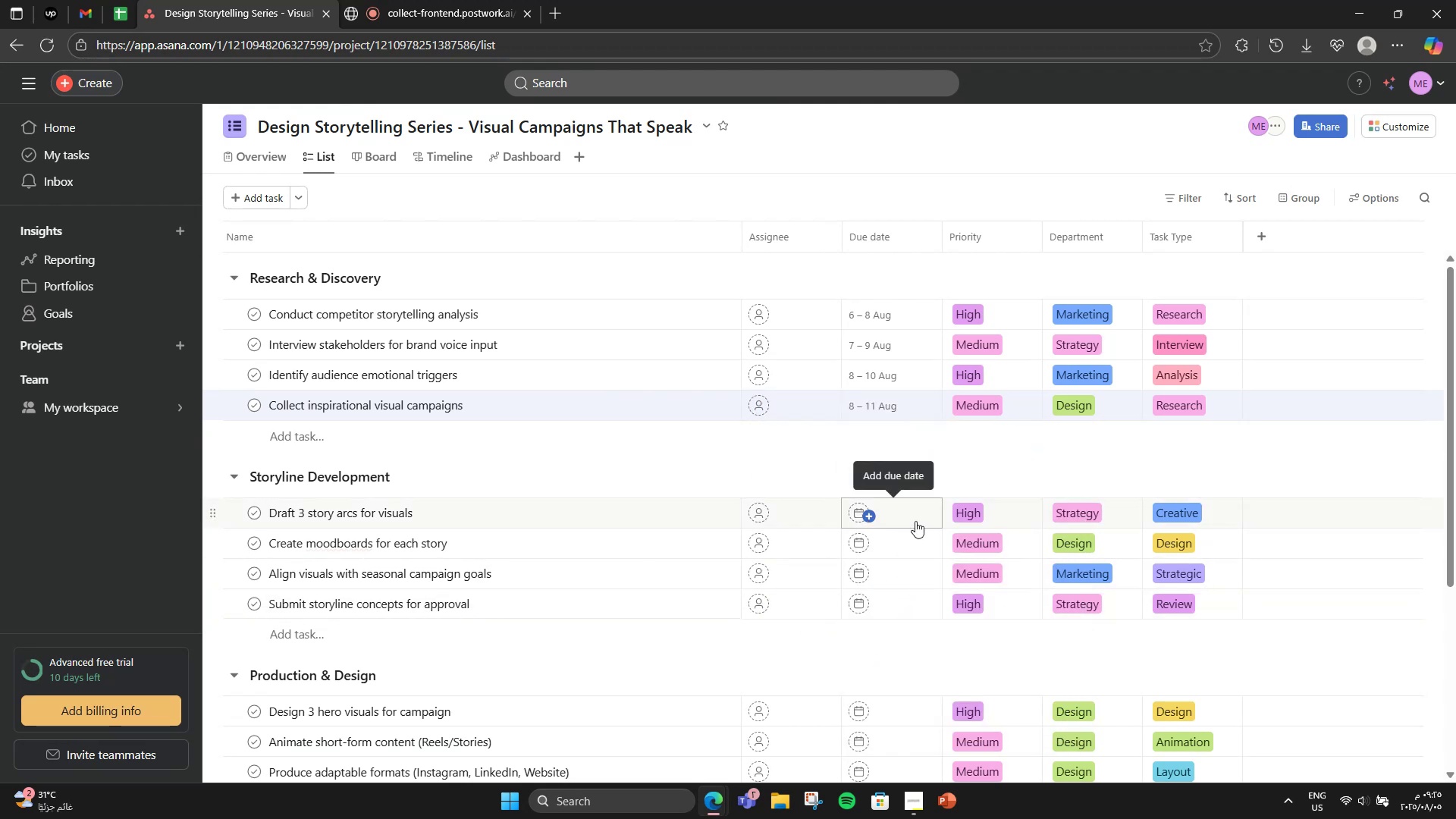 
mouse_move([902, 416])
 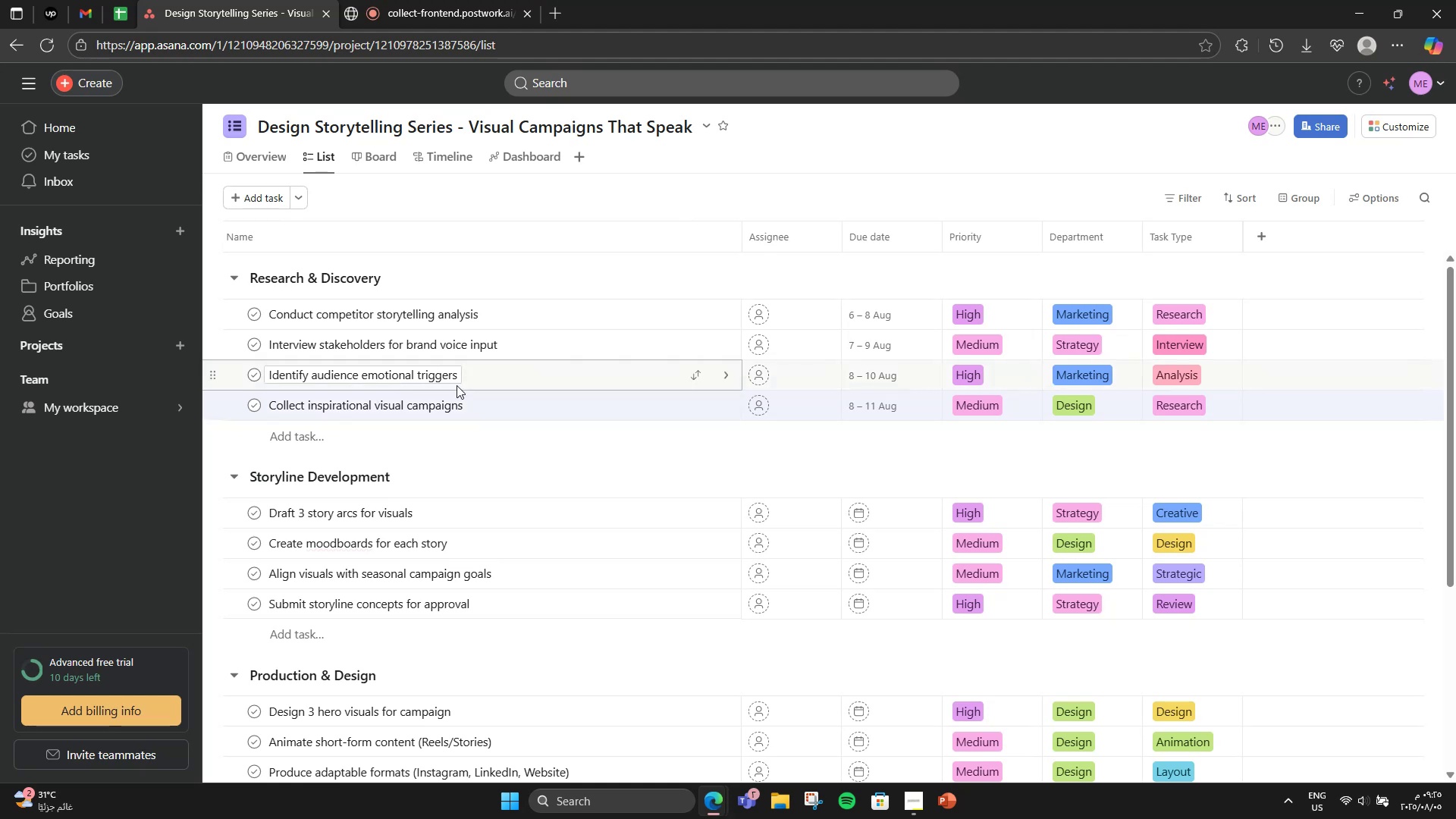 
wait(7.5)
 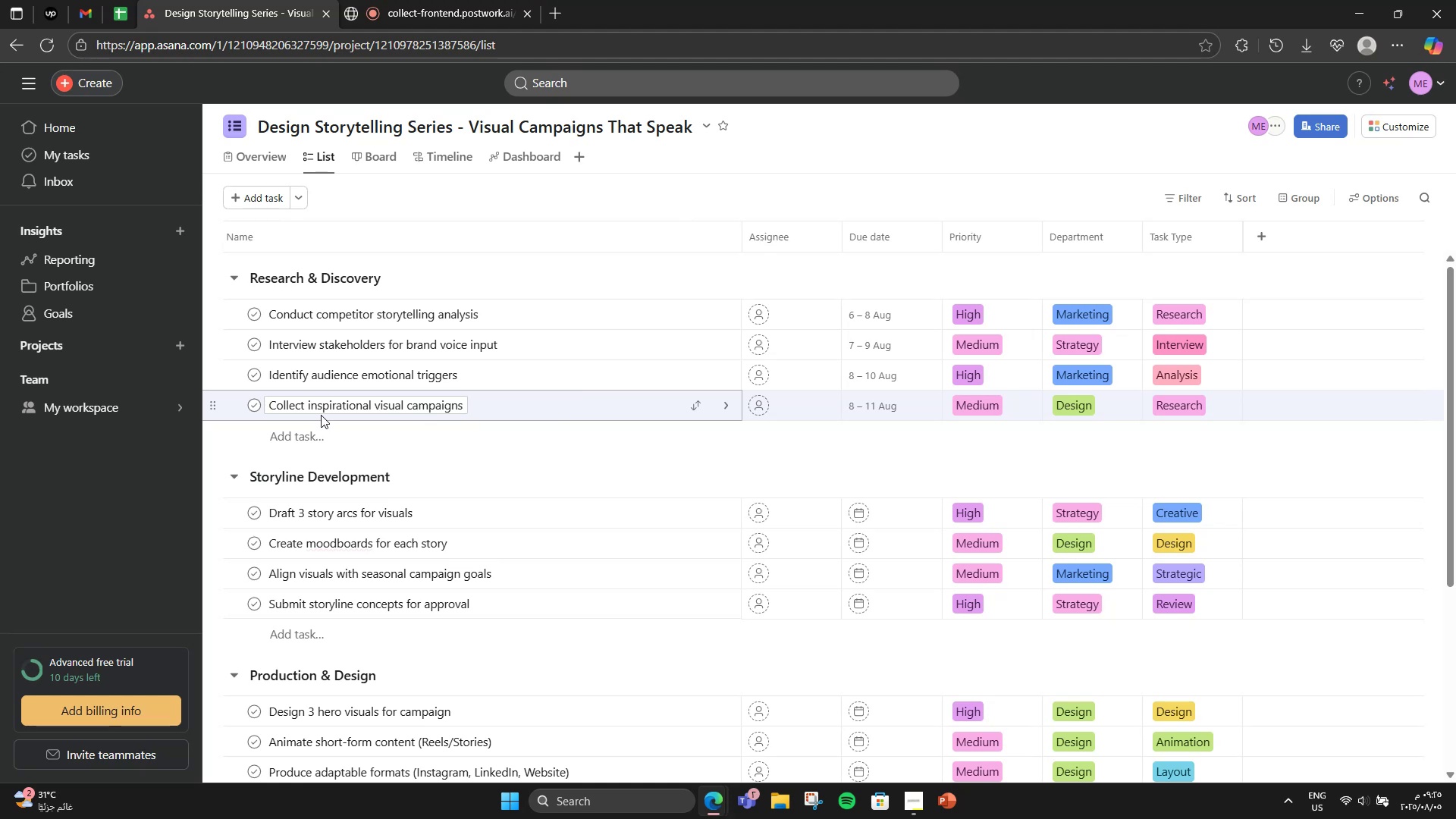 
mouse_move([864, 485])
 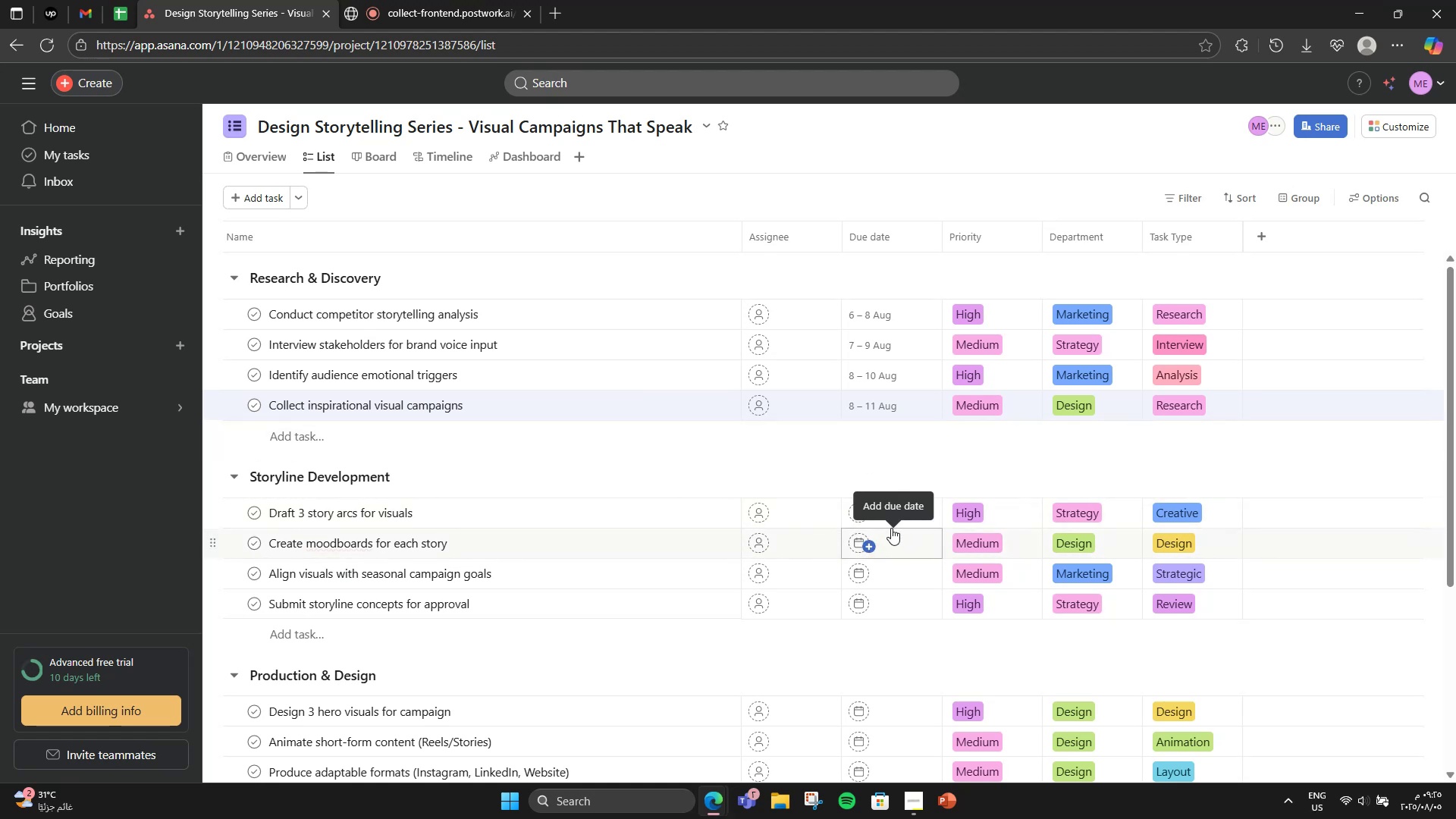 
left_click([868, 518])
 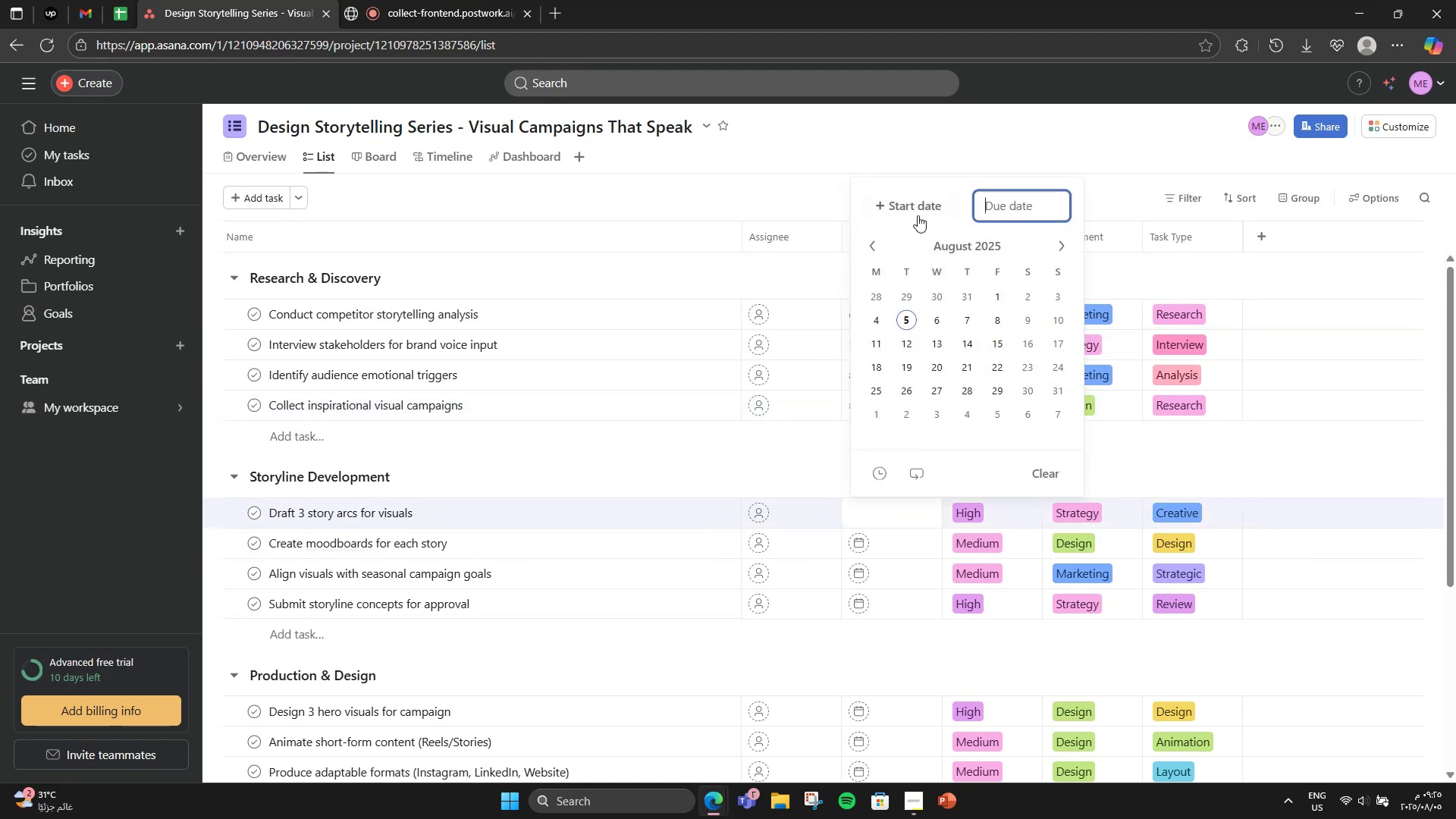 
left_click([912, 212])
 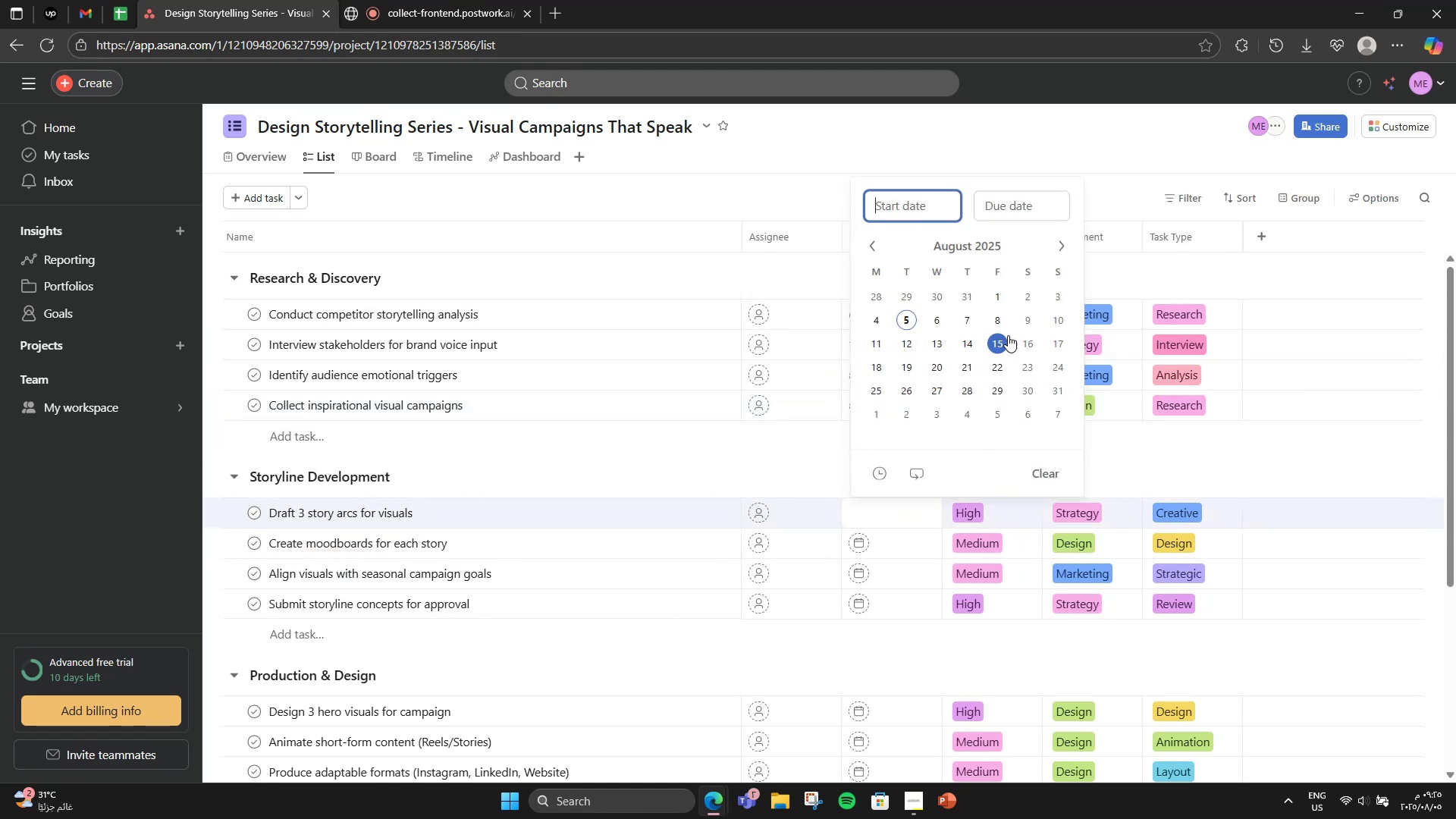 
left_click([877, 343])
 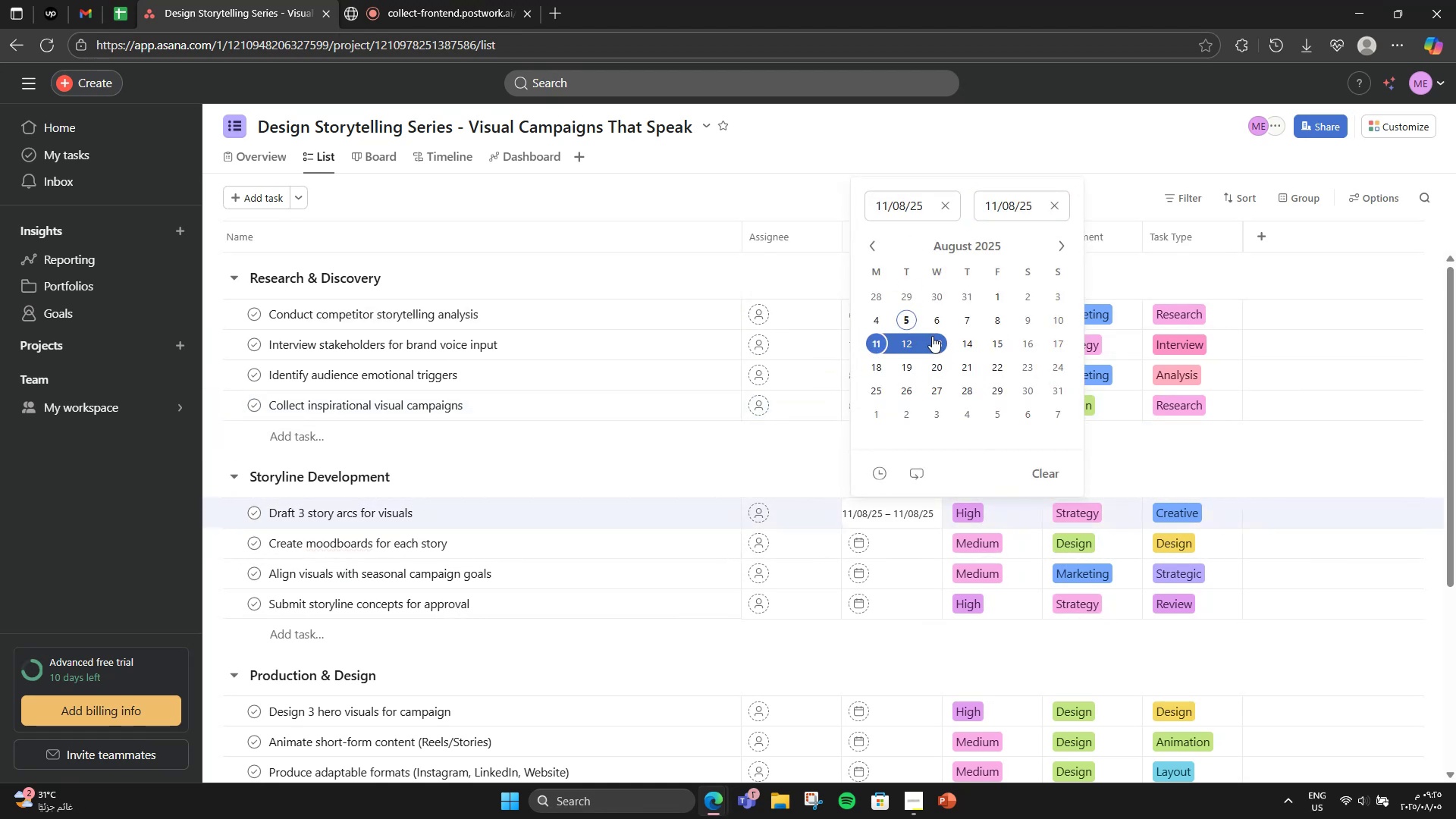 
left_click([935, 337])
 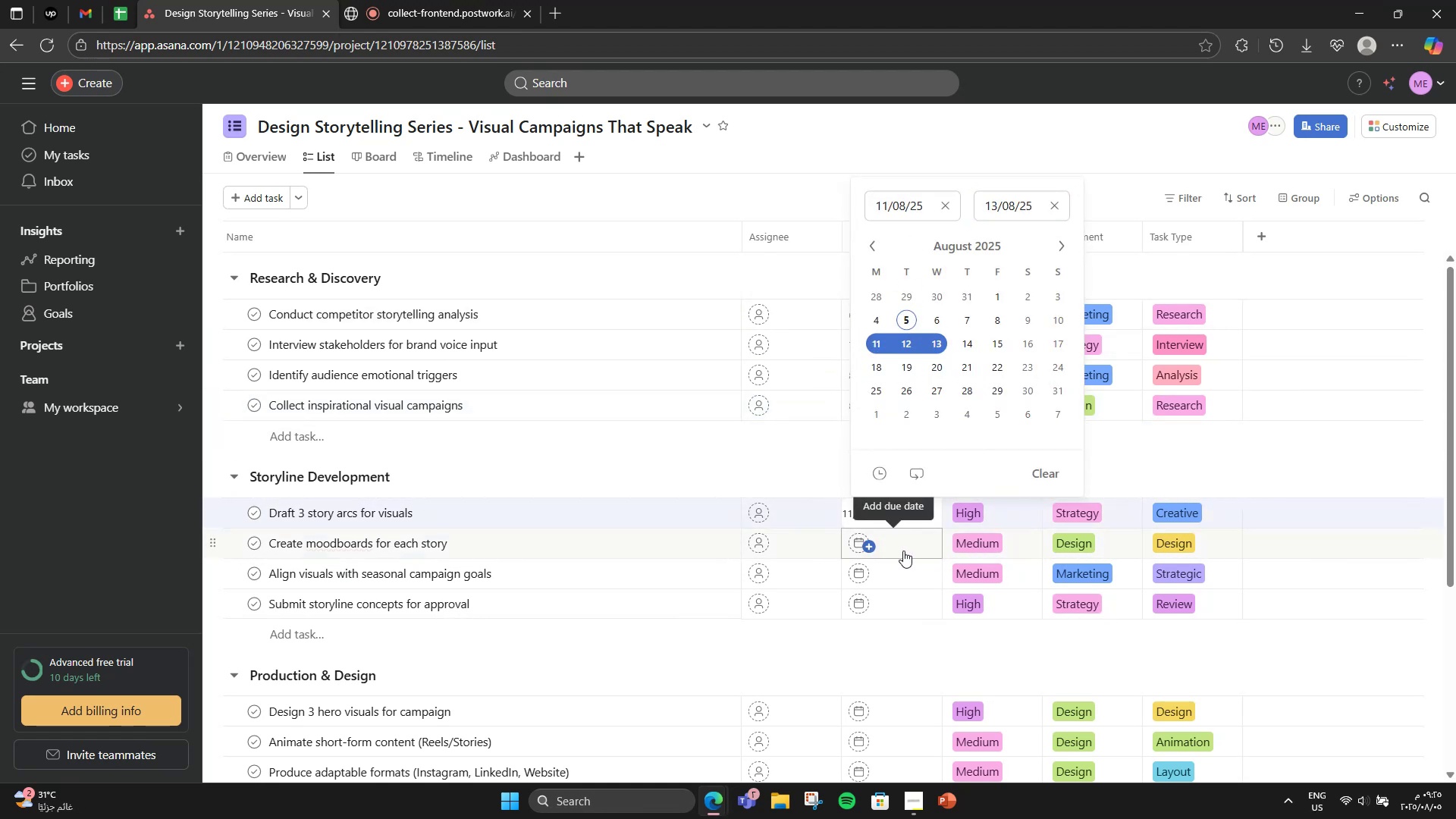 
left_click([903, 551])
 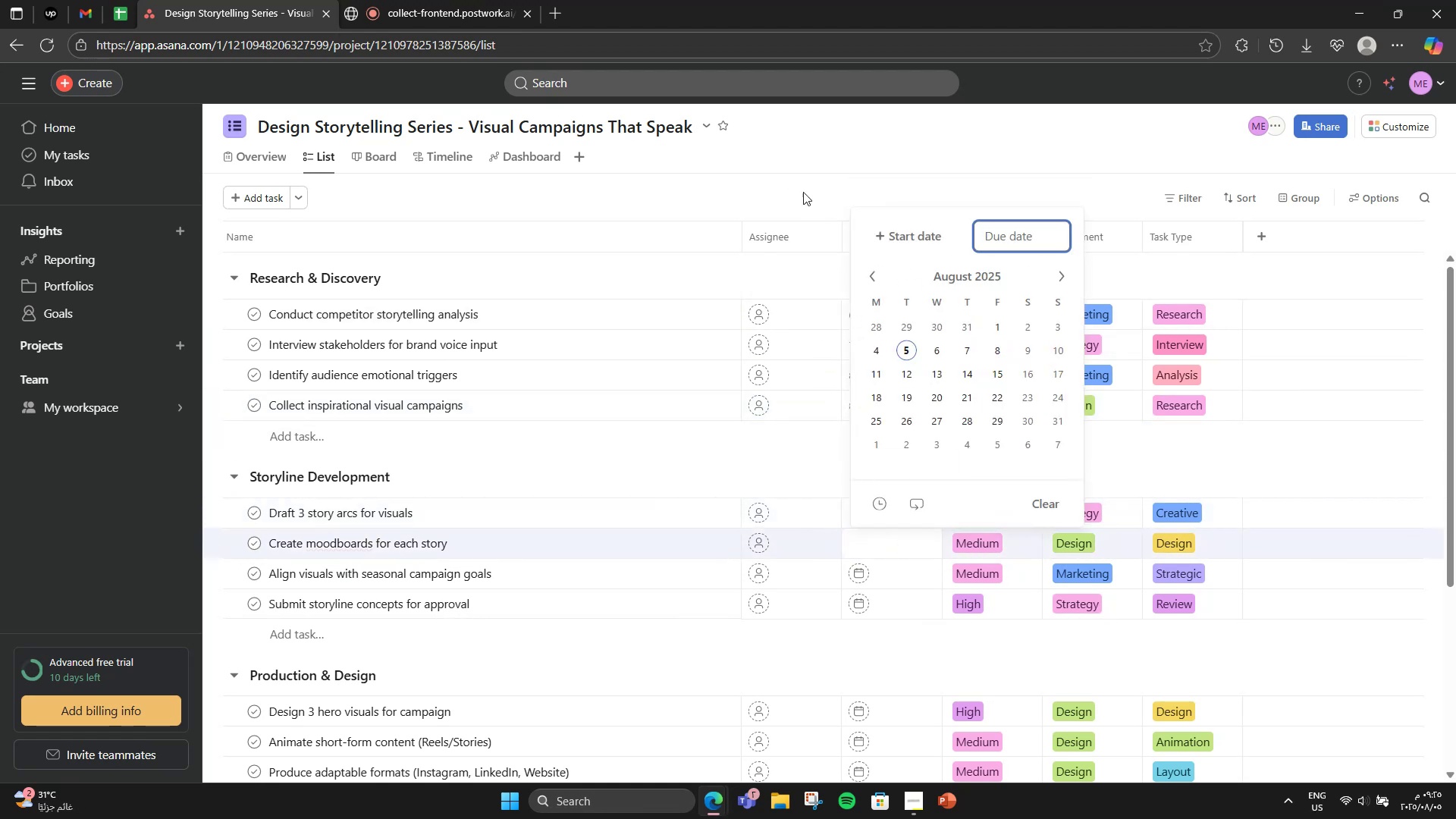 
left_click([906, 221])
 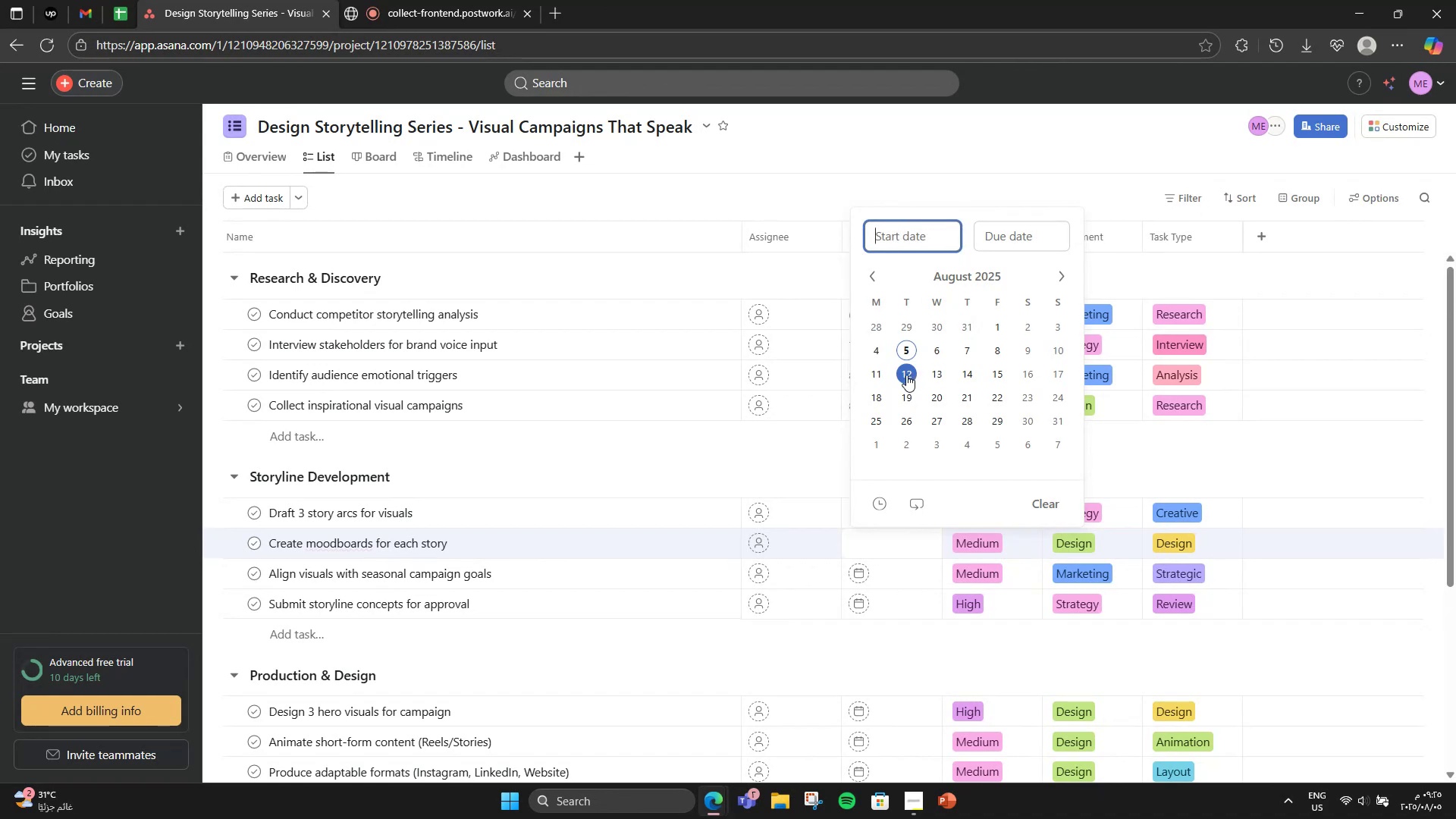 
left_click([906, 375])
 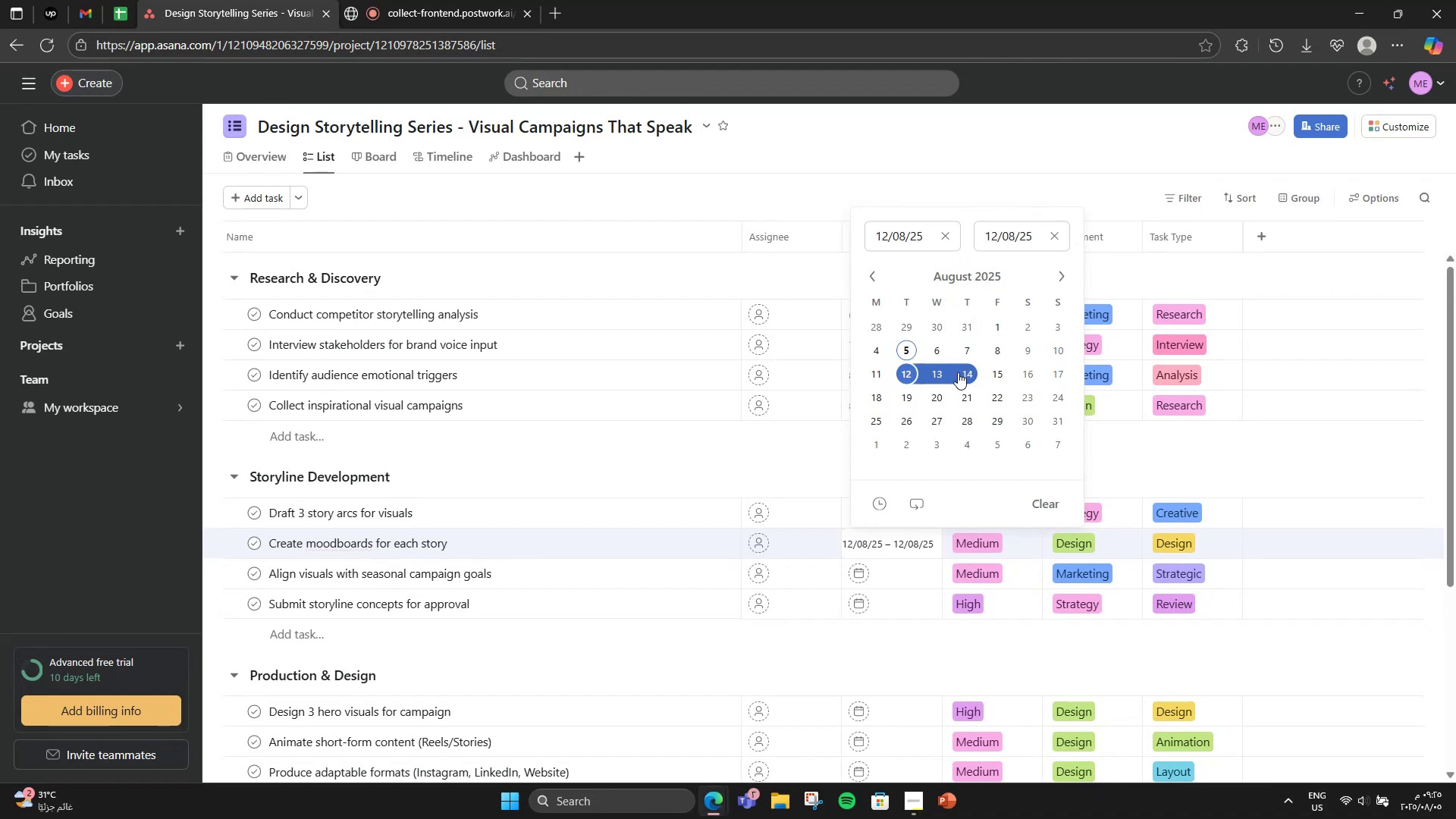 
left_click([960, 372])
 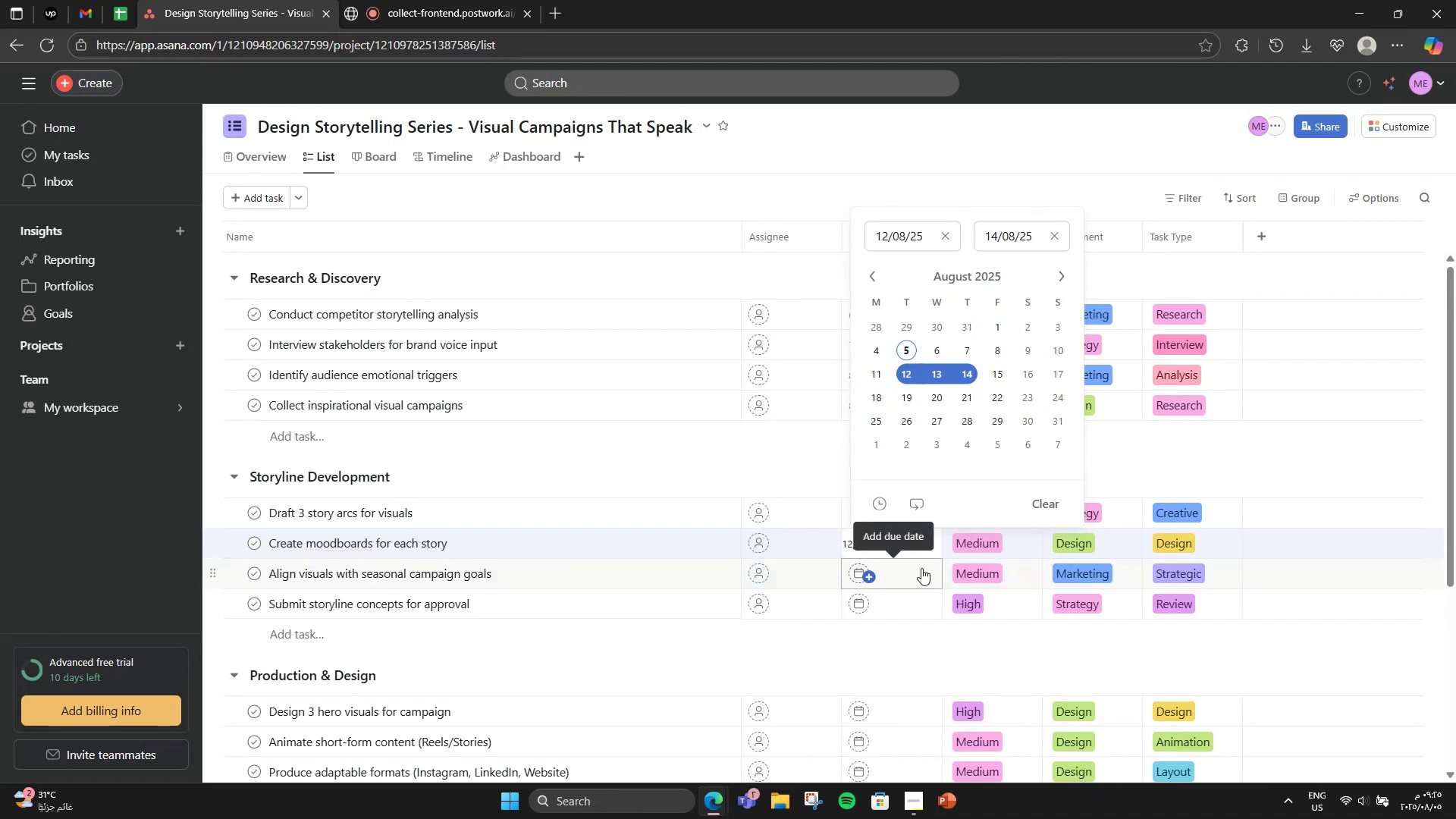 
left_click([921, 568])
 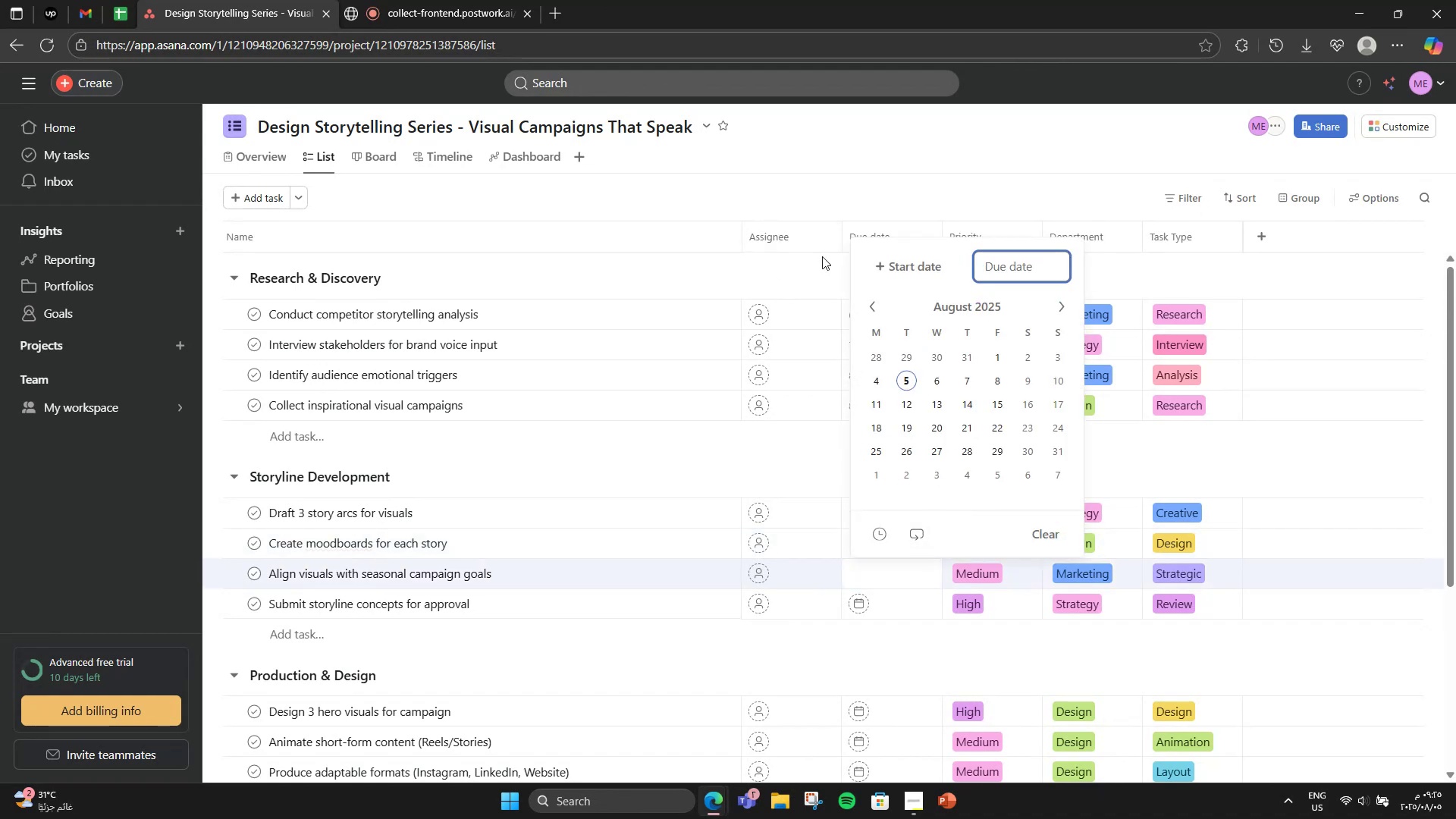 
left_click([902, 268])
 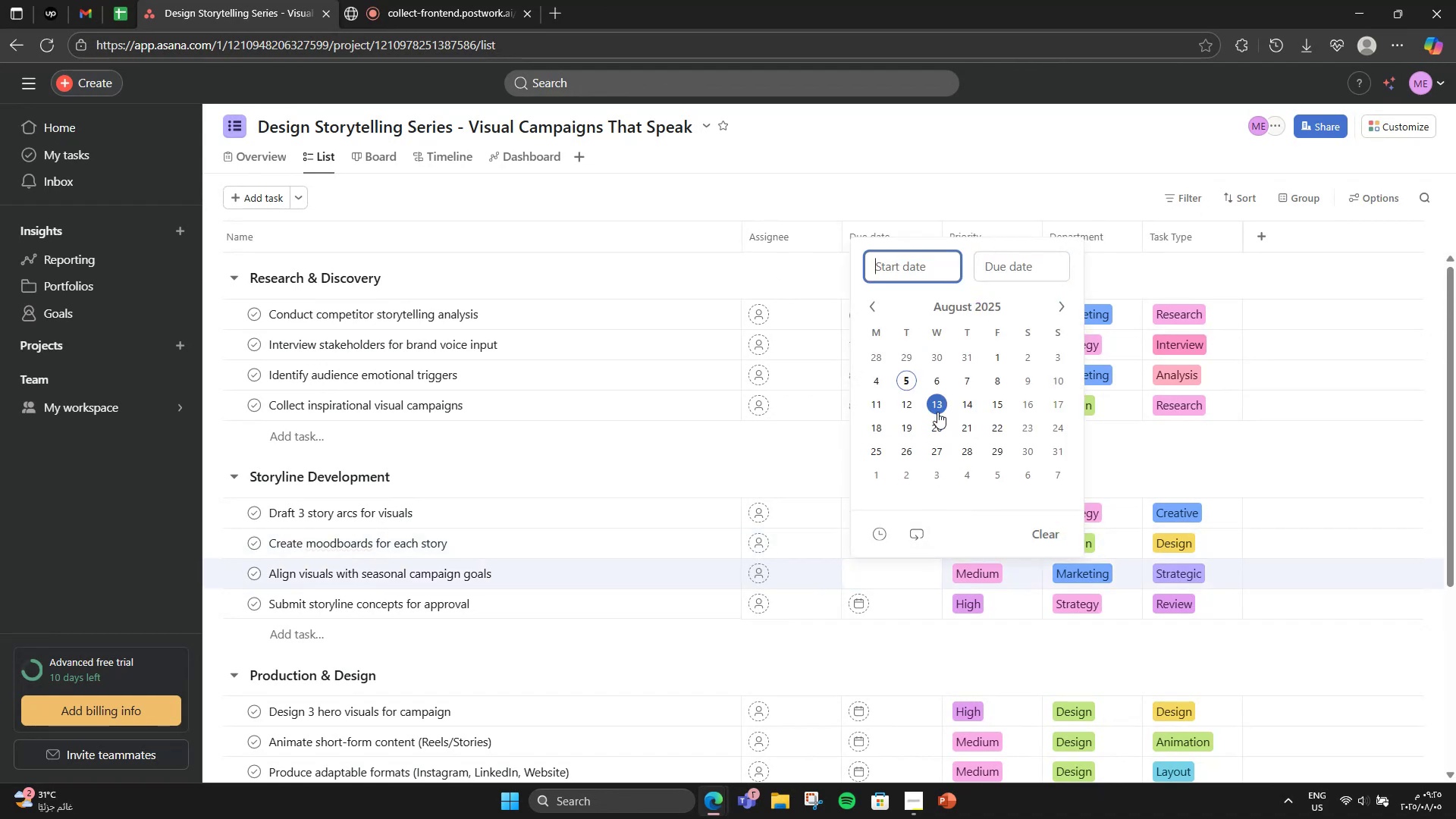 
left_click([935, 406])
 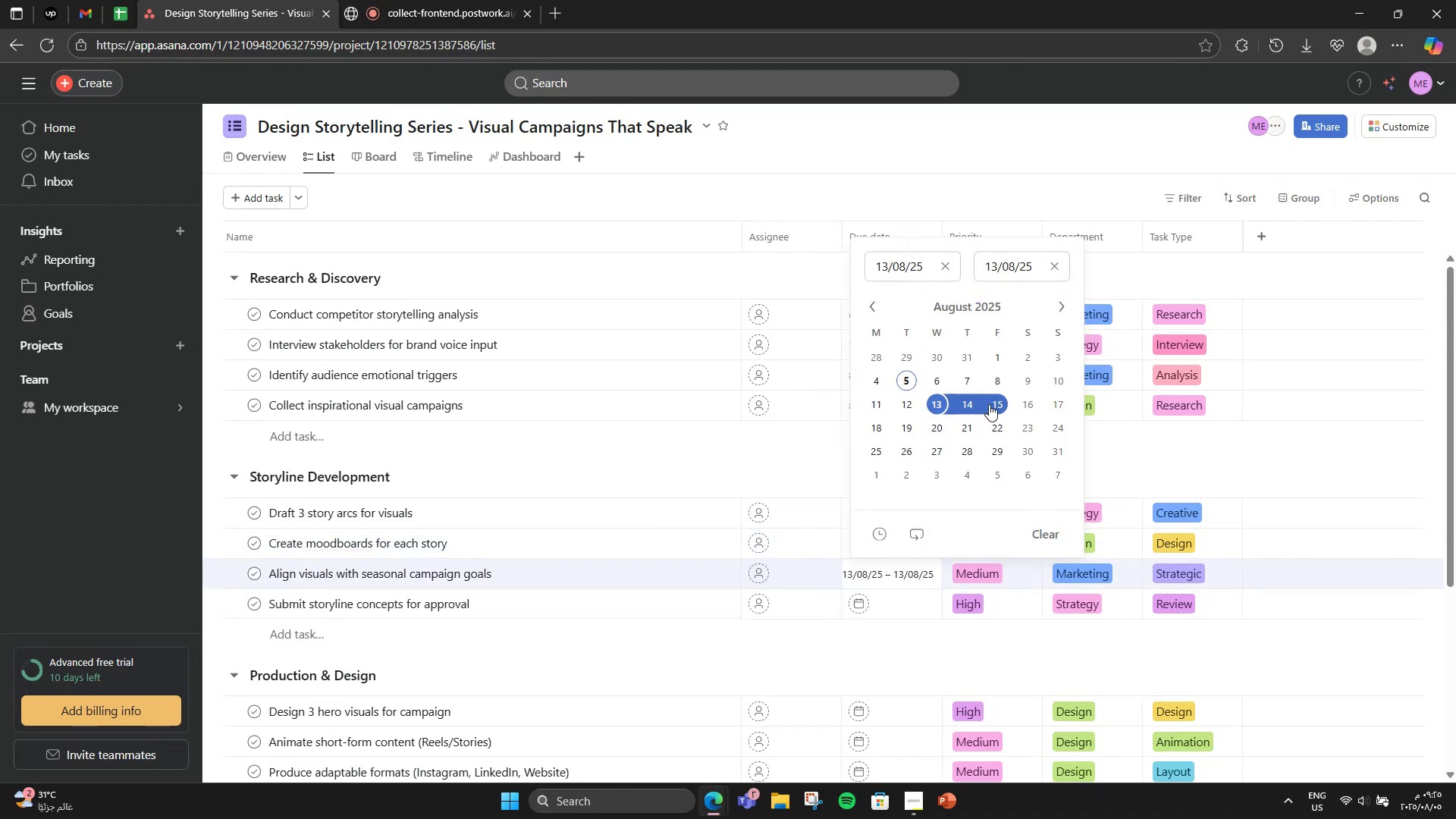 
left_click([992, 404])
 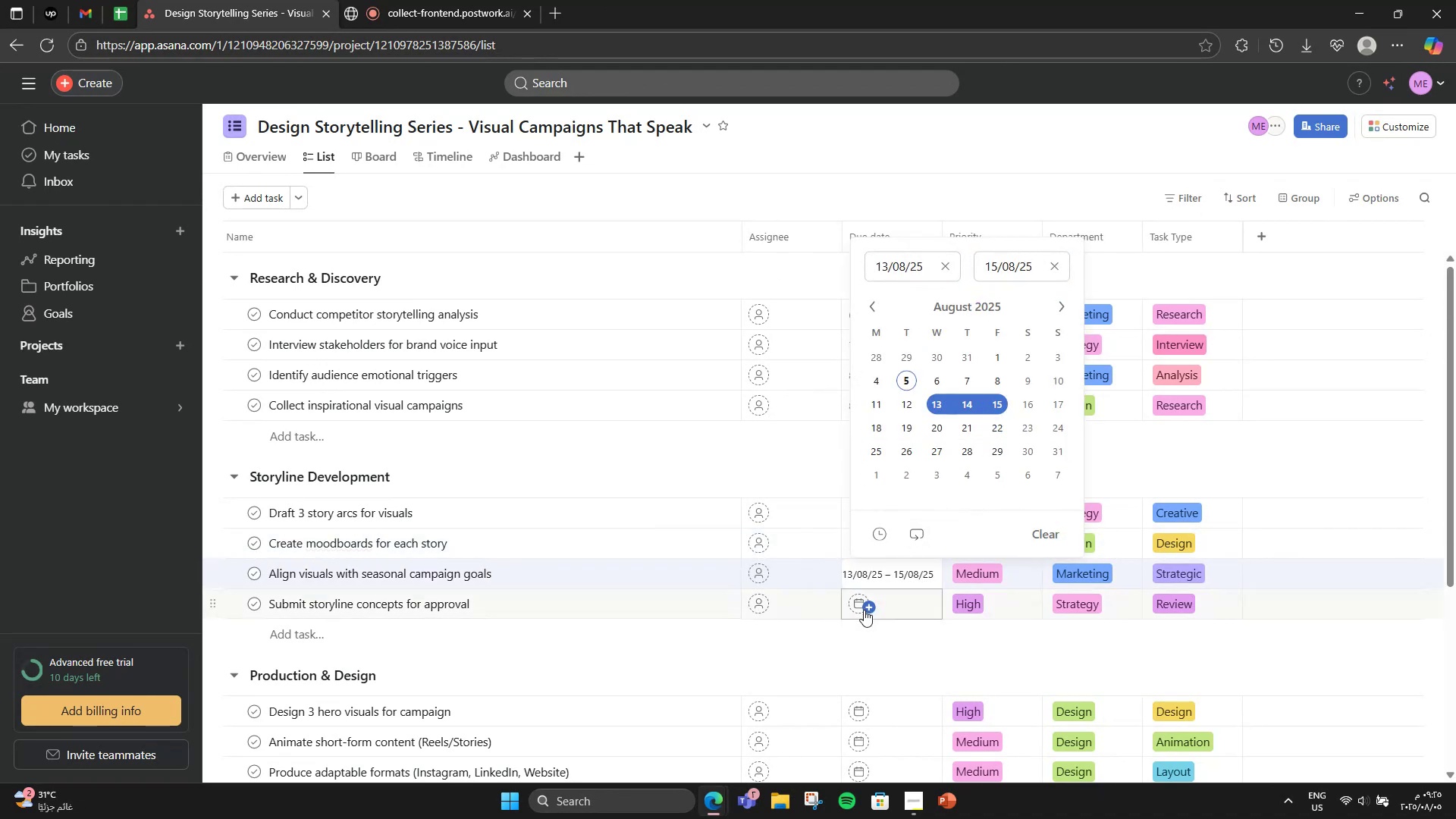 
left_click([864, 610])
 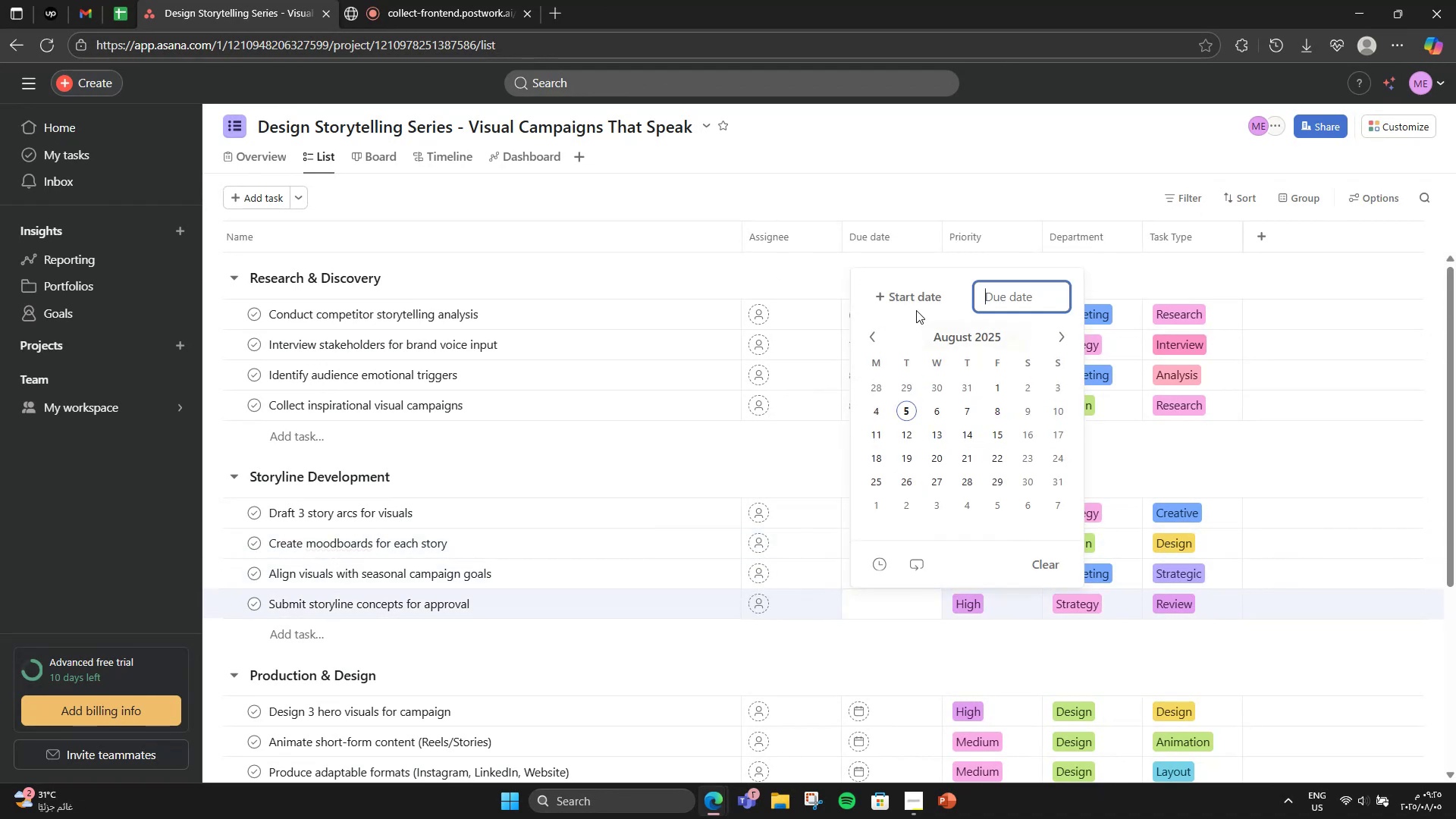 
left_click([912, 301])
 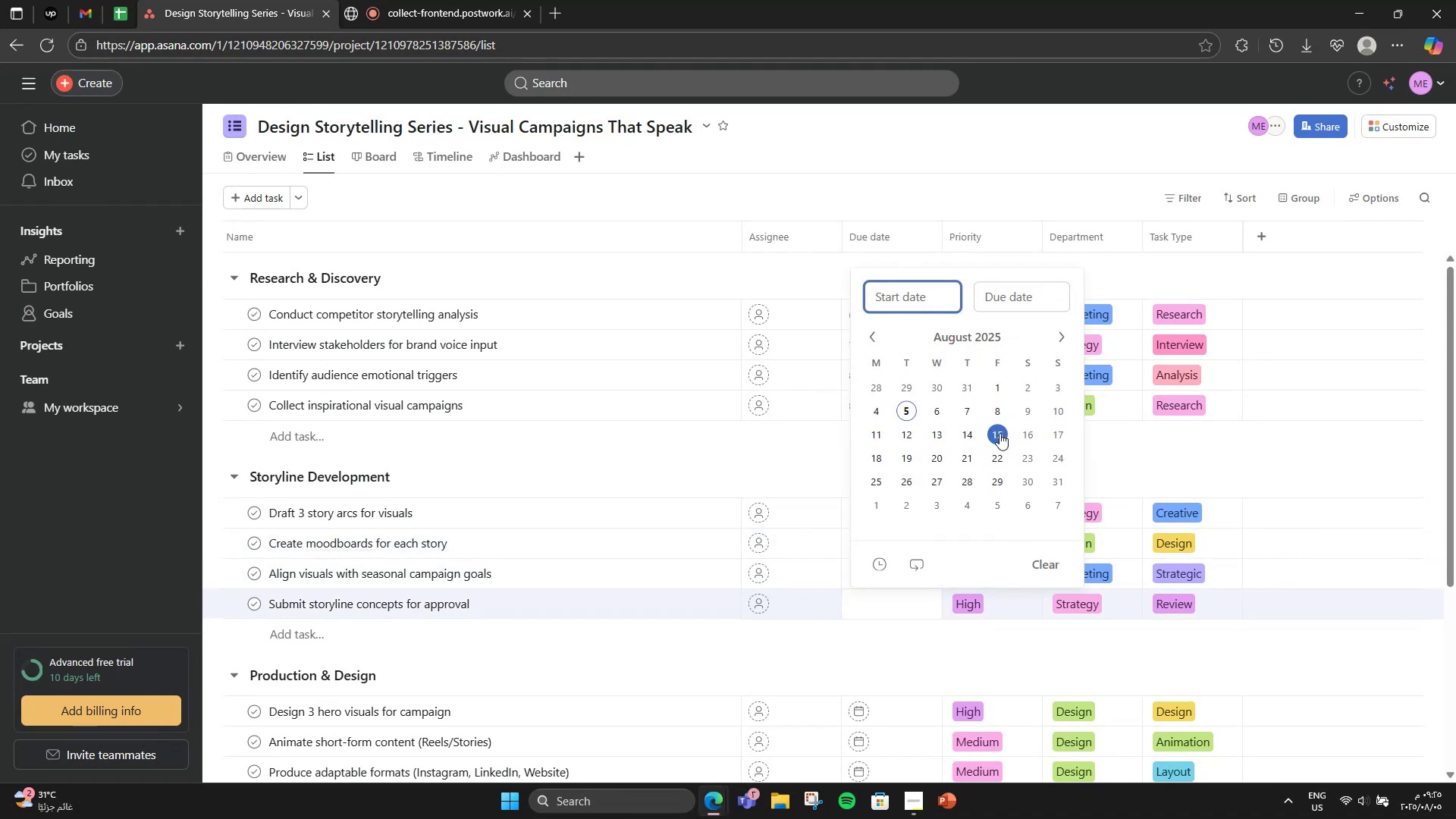 
double_click([993, 441])
 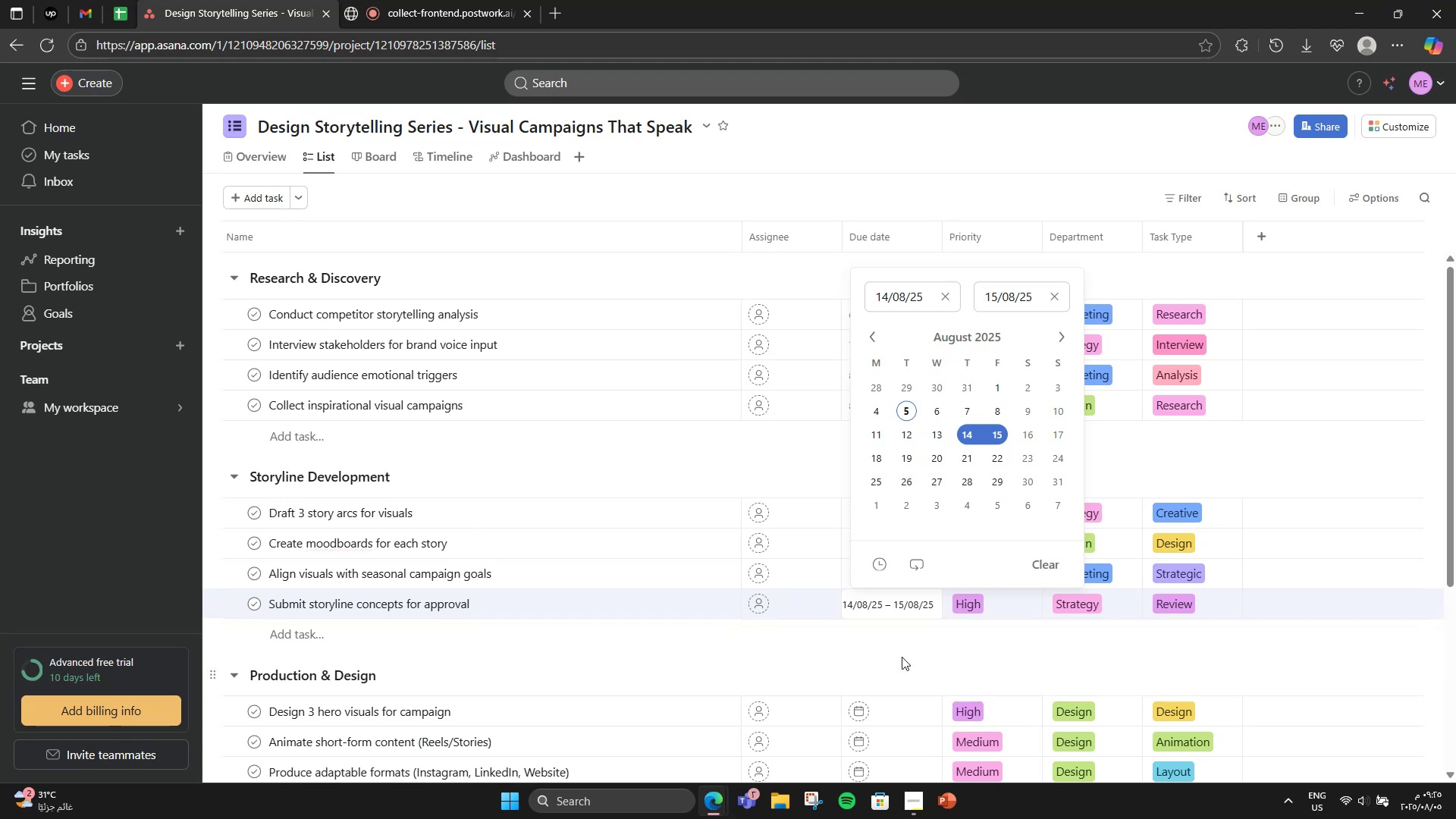 
left_click([902, 657])
 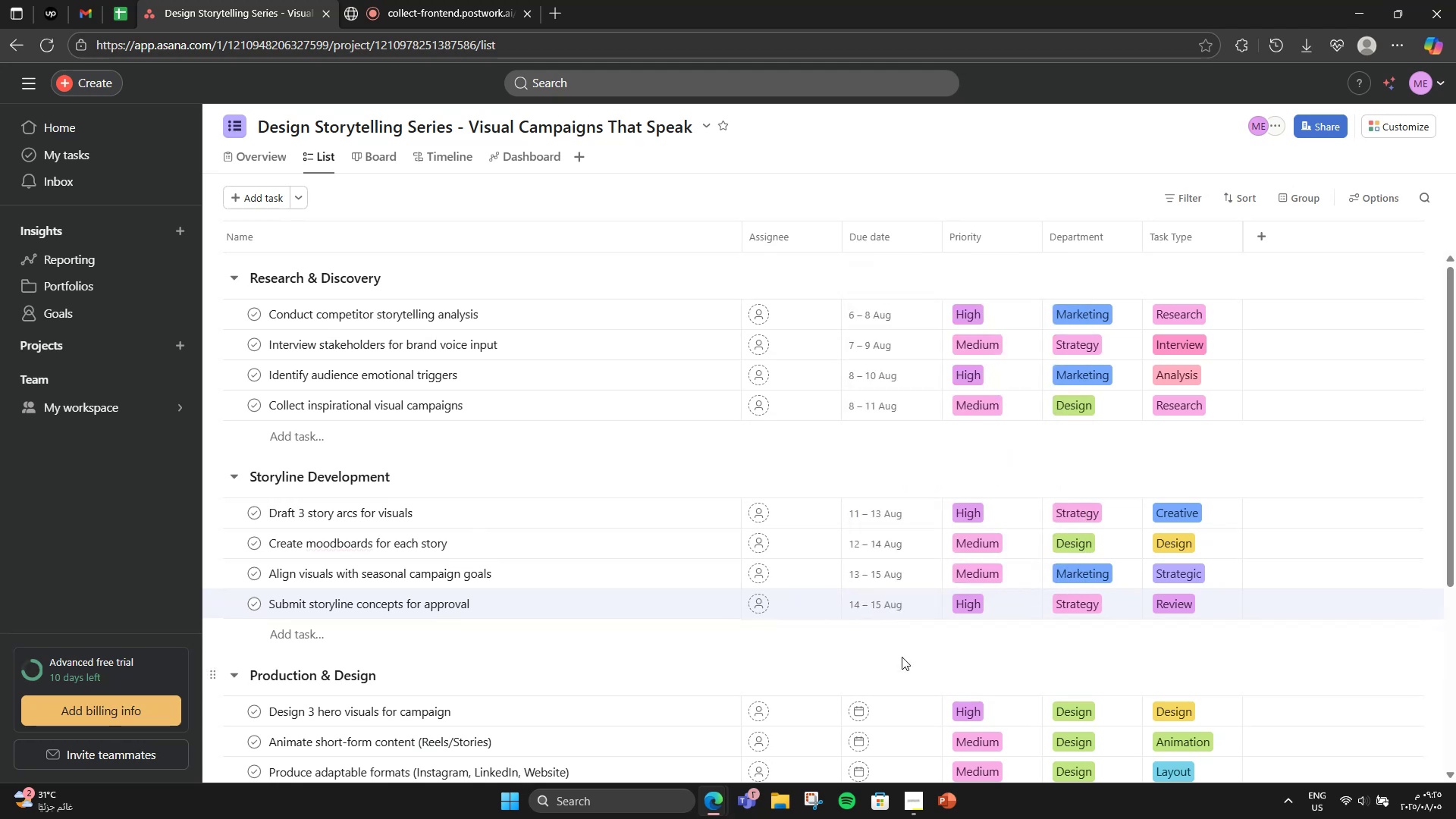 
scroll: coordinate [902, 657], scroll_direction: down, amount: 2.0
 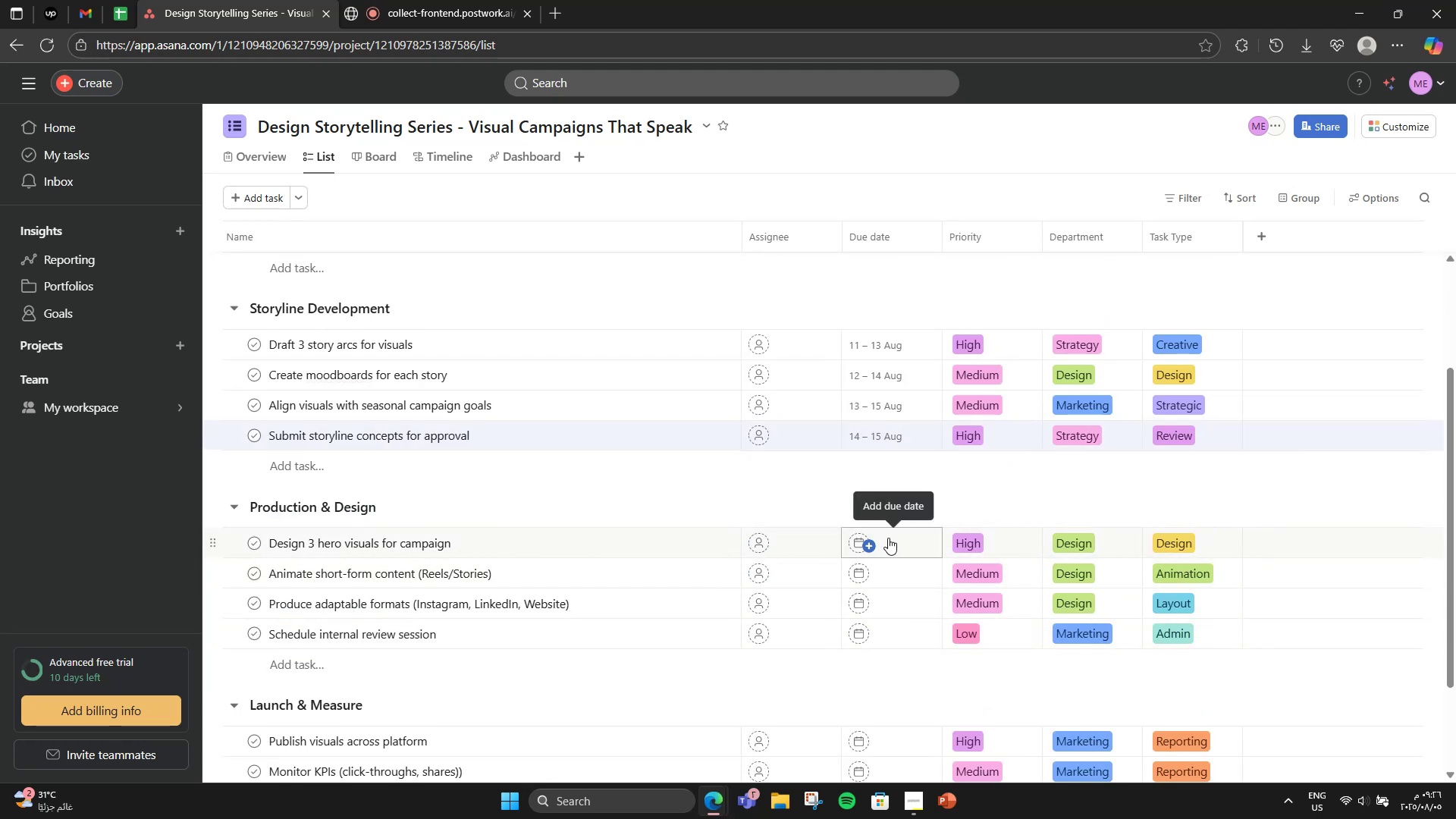 
wait(6.84)
 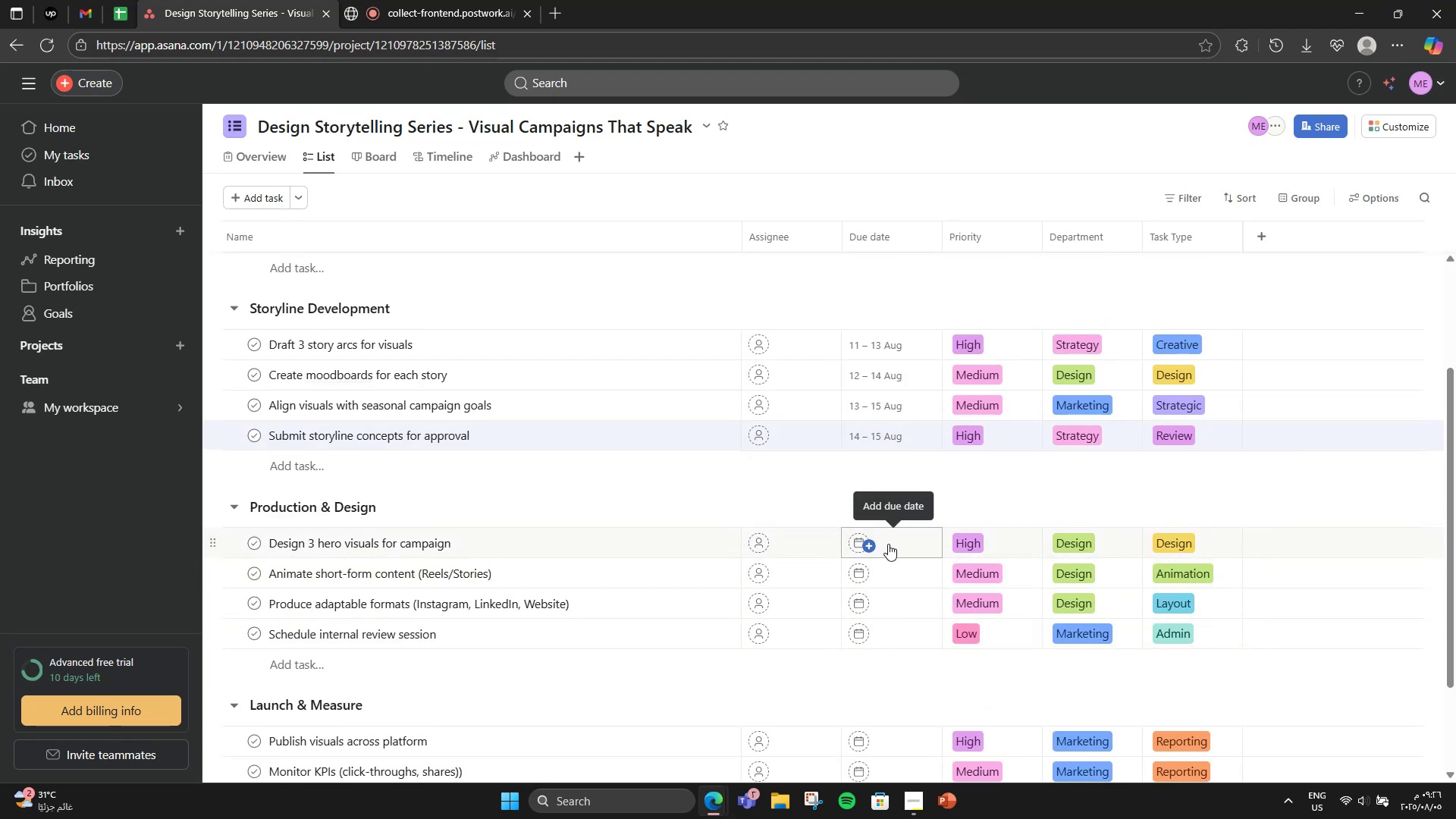 
left_click([888, 538])
 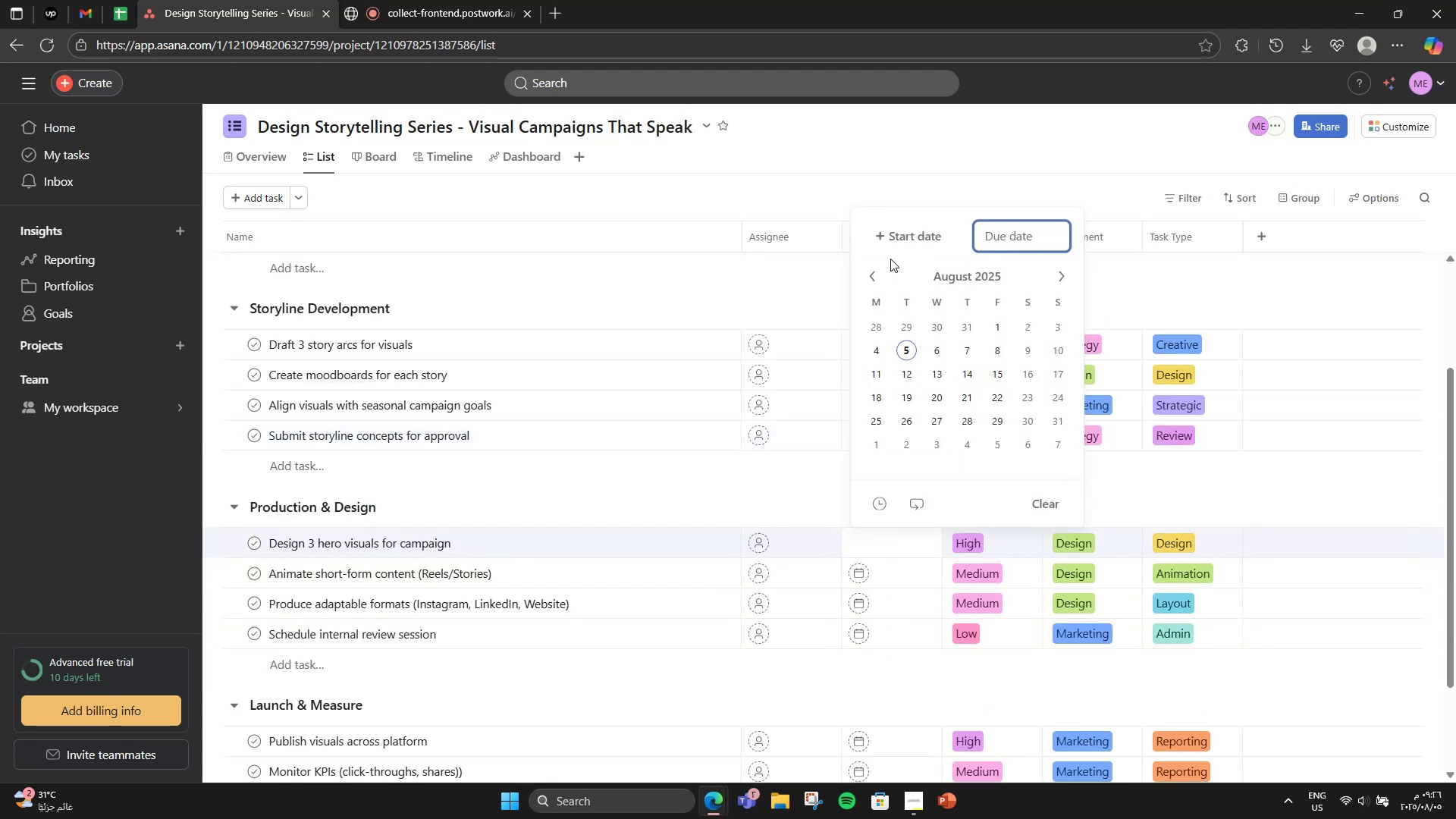 
left_click([908, 244])
 